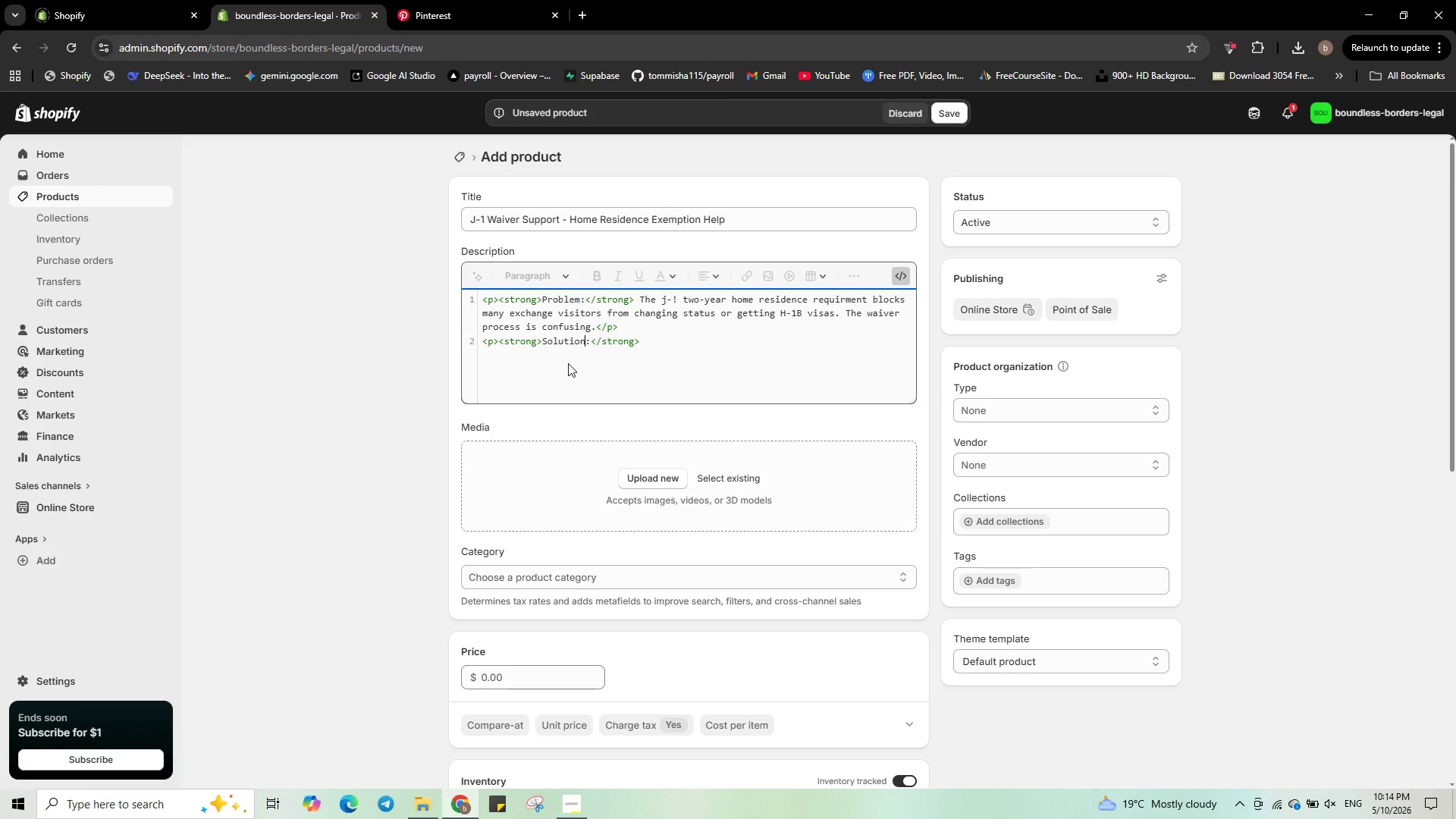 
key(ArrowRight)
 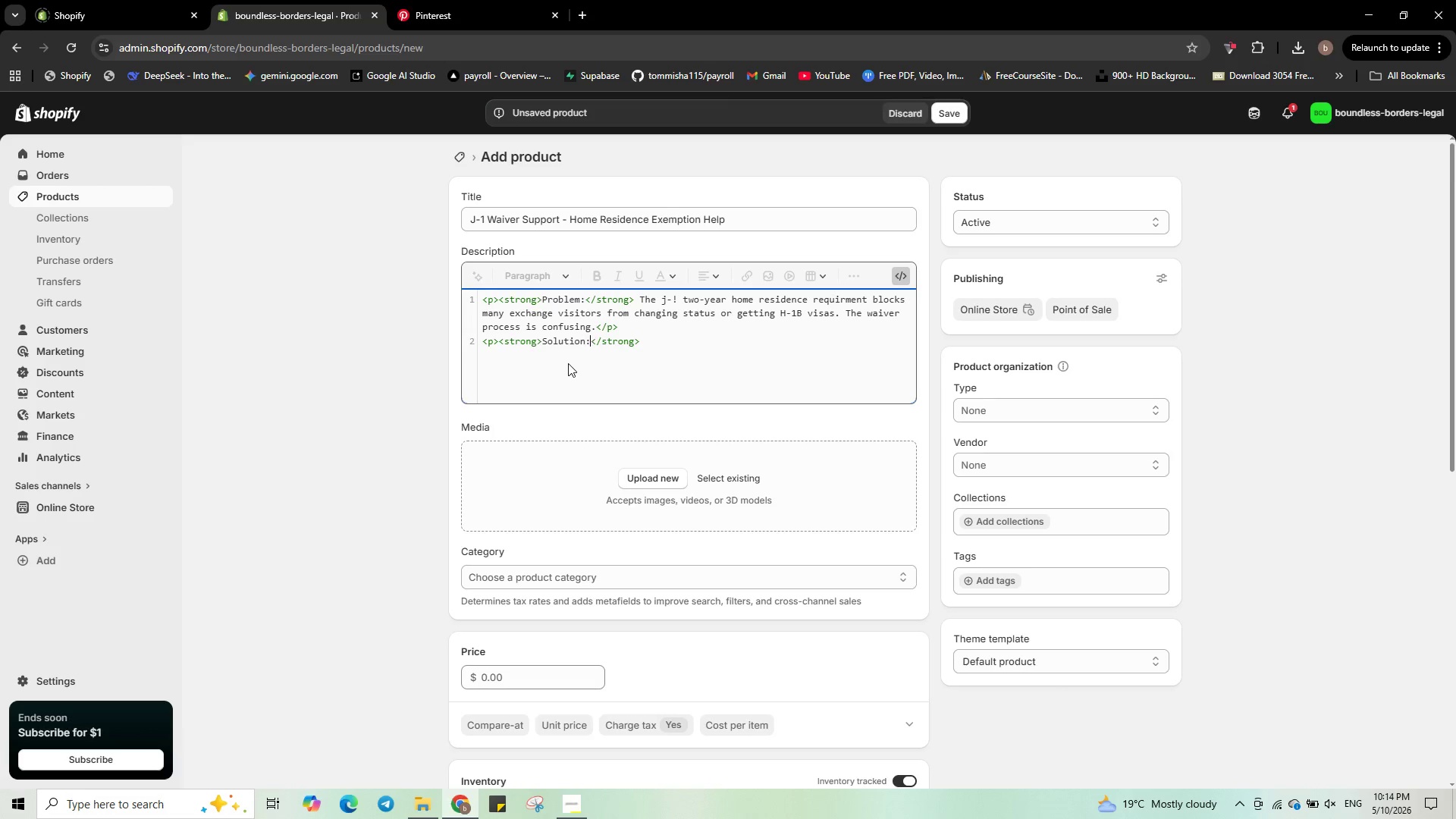 
key(Control+ArrowRight)
 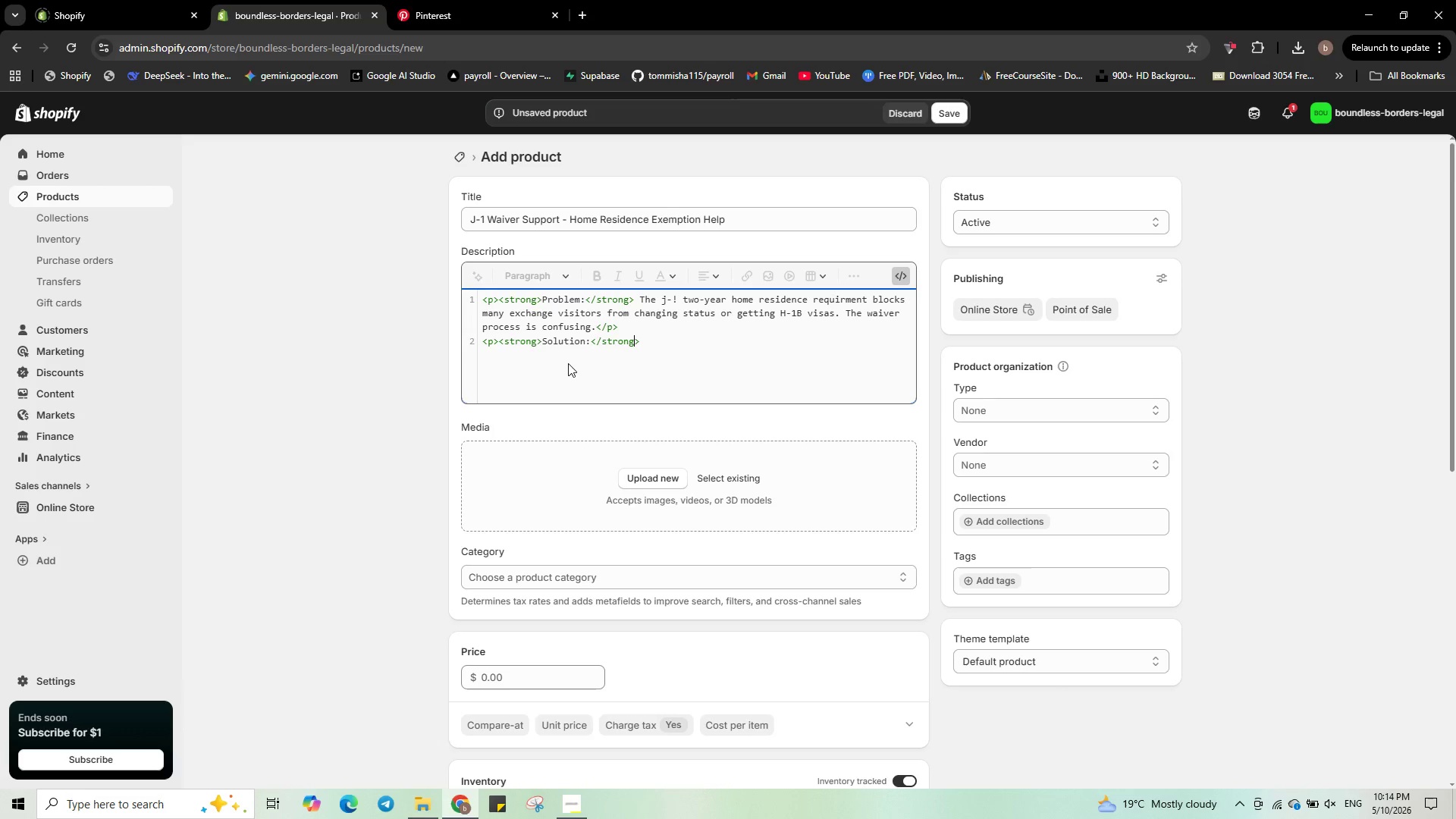 
key(Control+ArrowRight)
 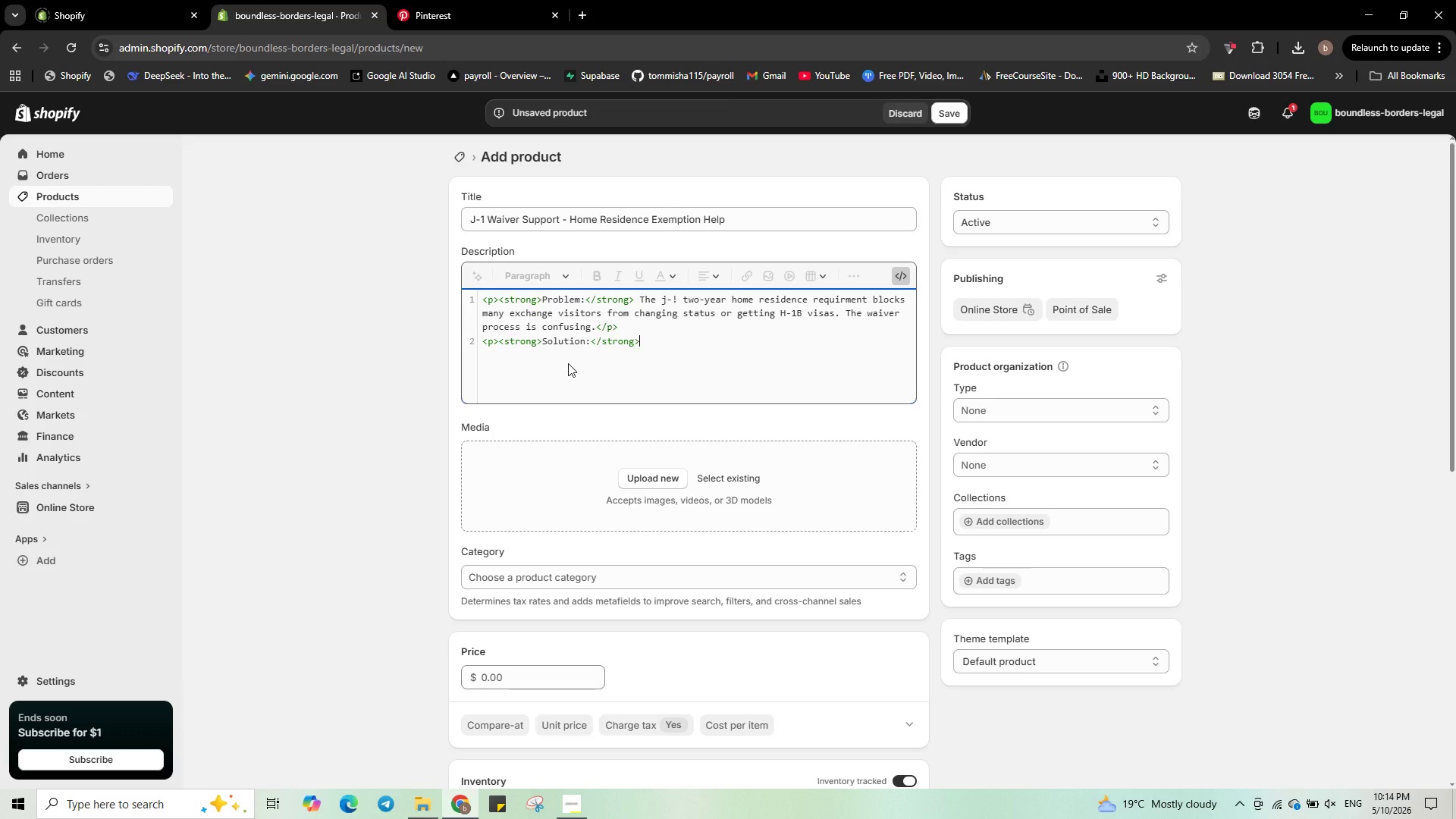 
key(Control+ArrowRight)
 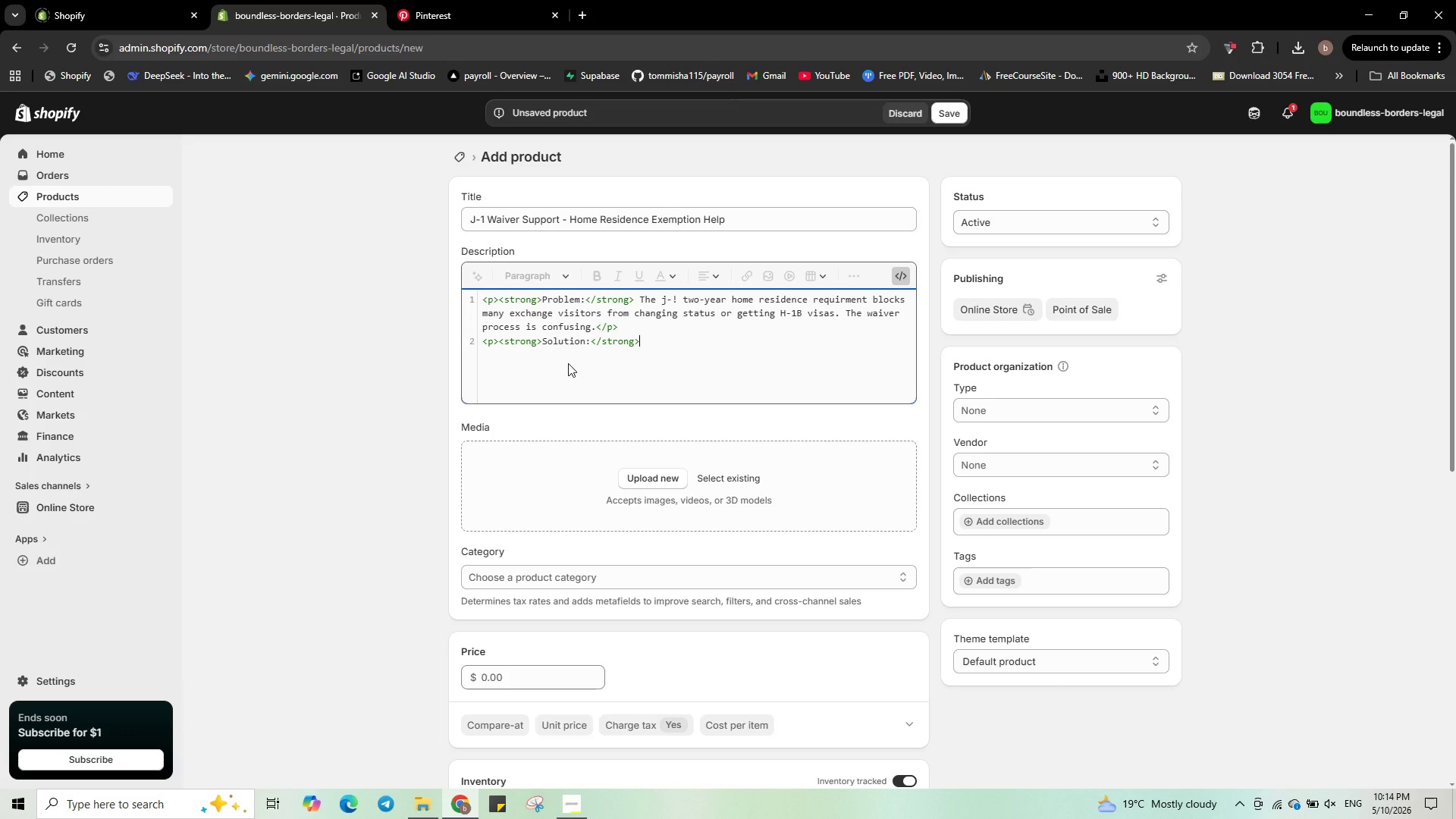 
type( We helo)
key(Backspace)
type(p you )
 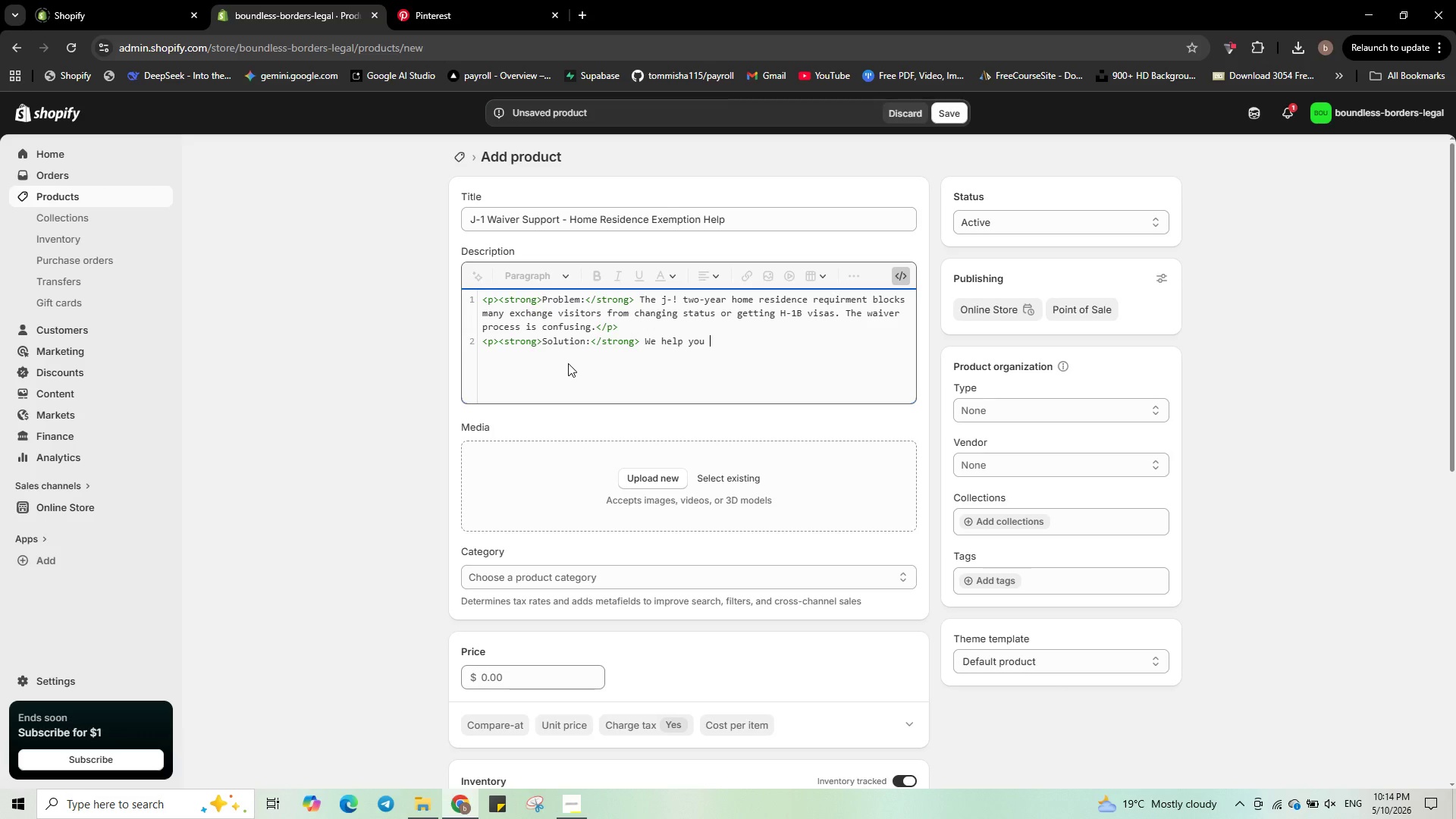 
wait(6.78)
 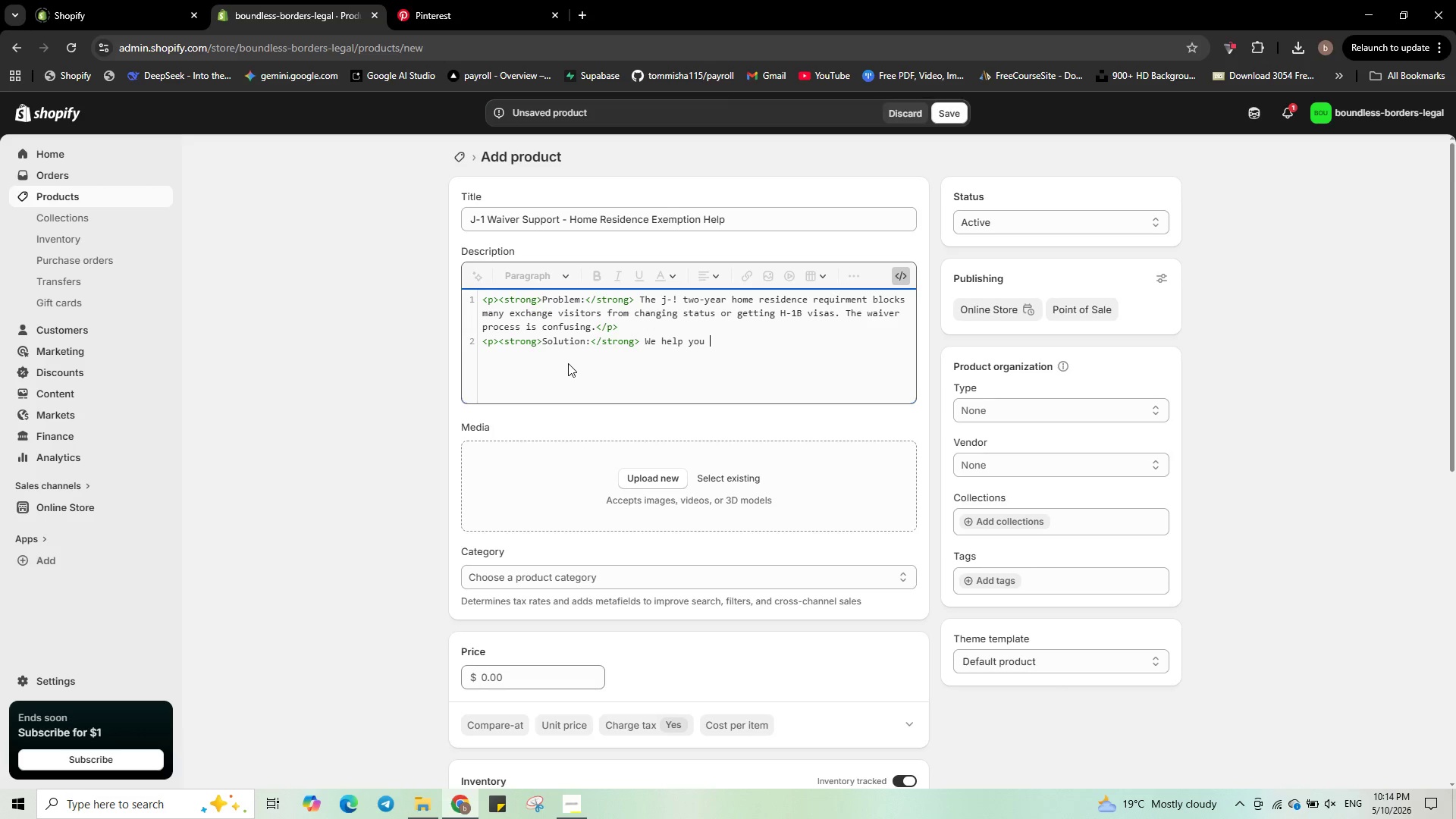 
type(prepare the )
 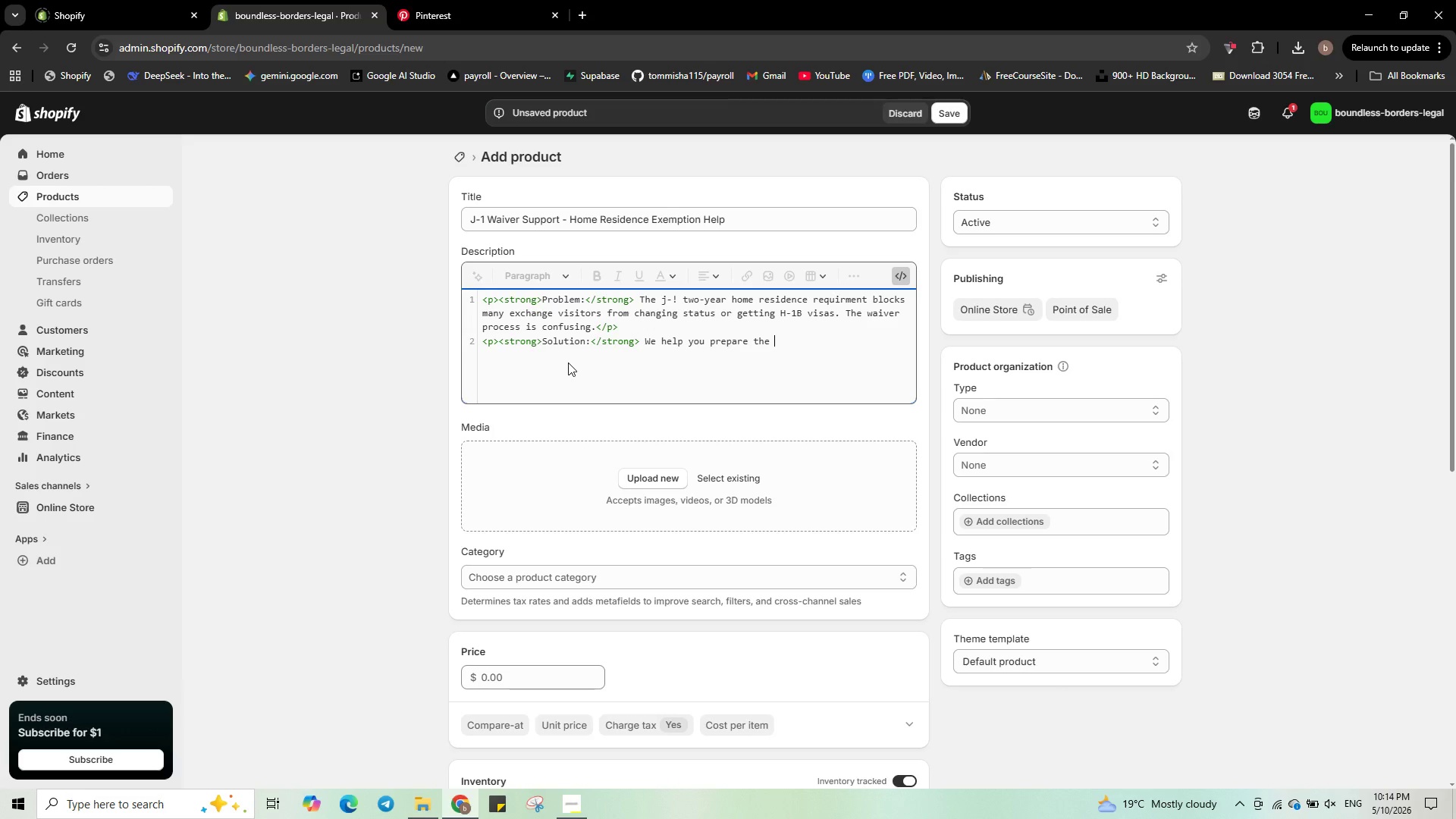 
wait(7.39)
 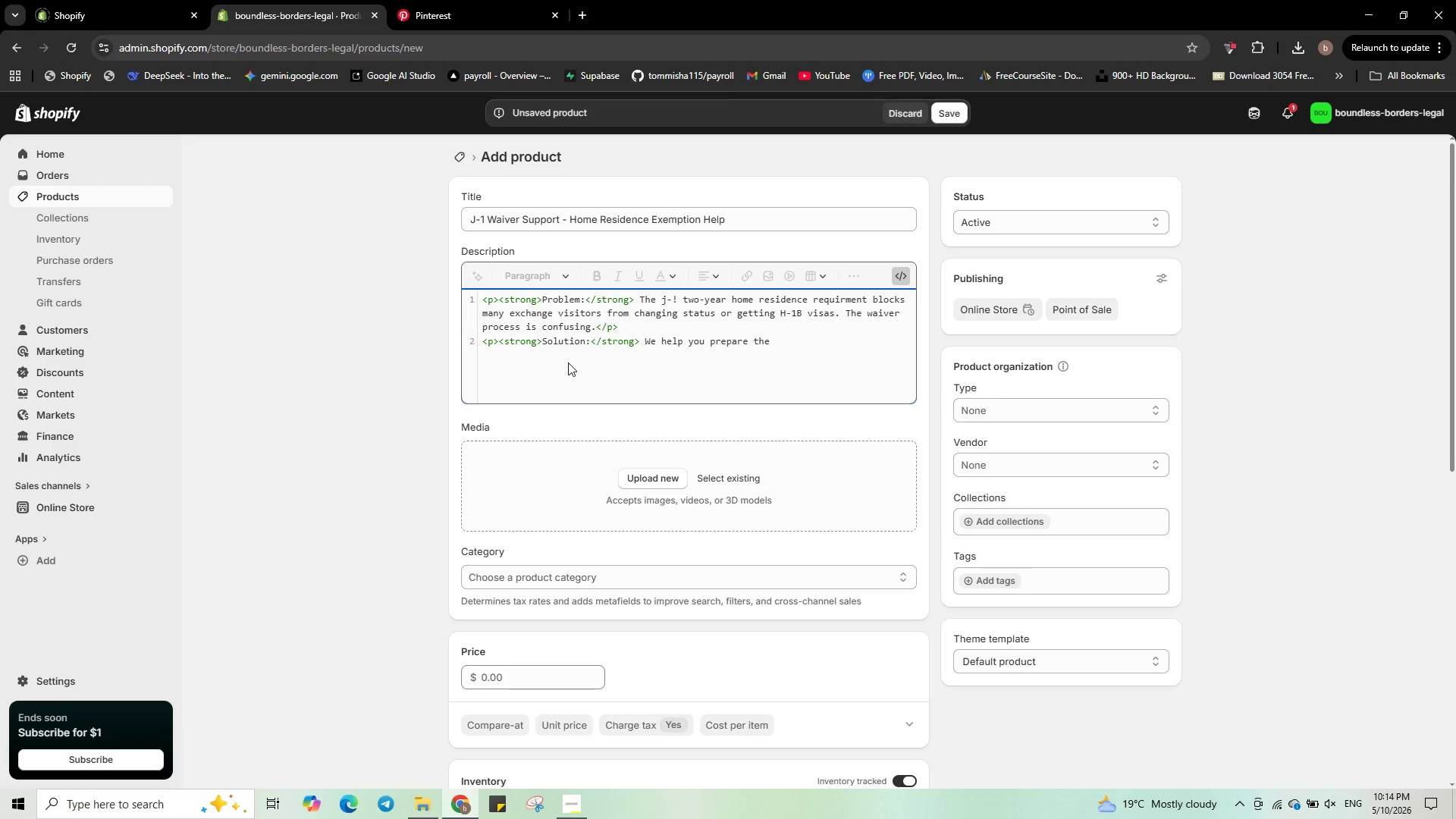 
key(Shift+I)
 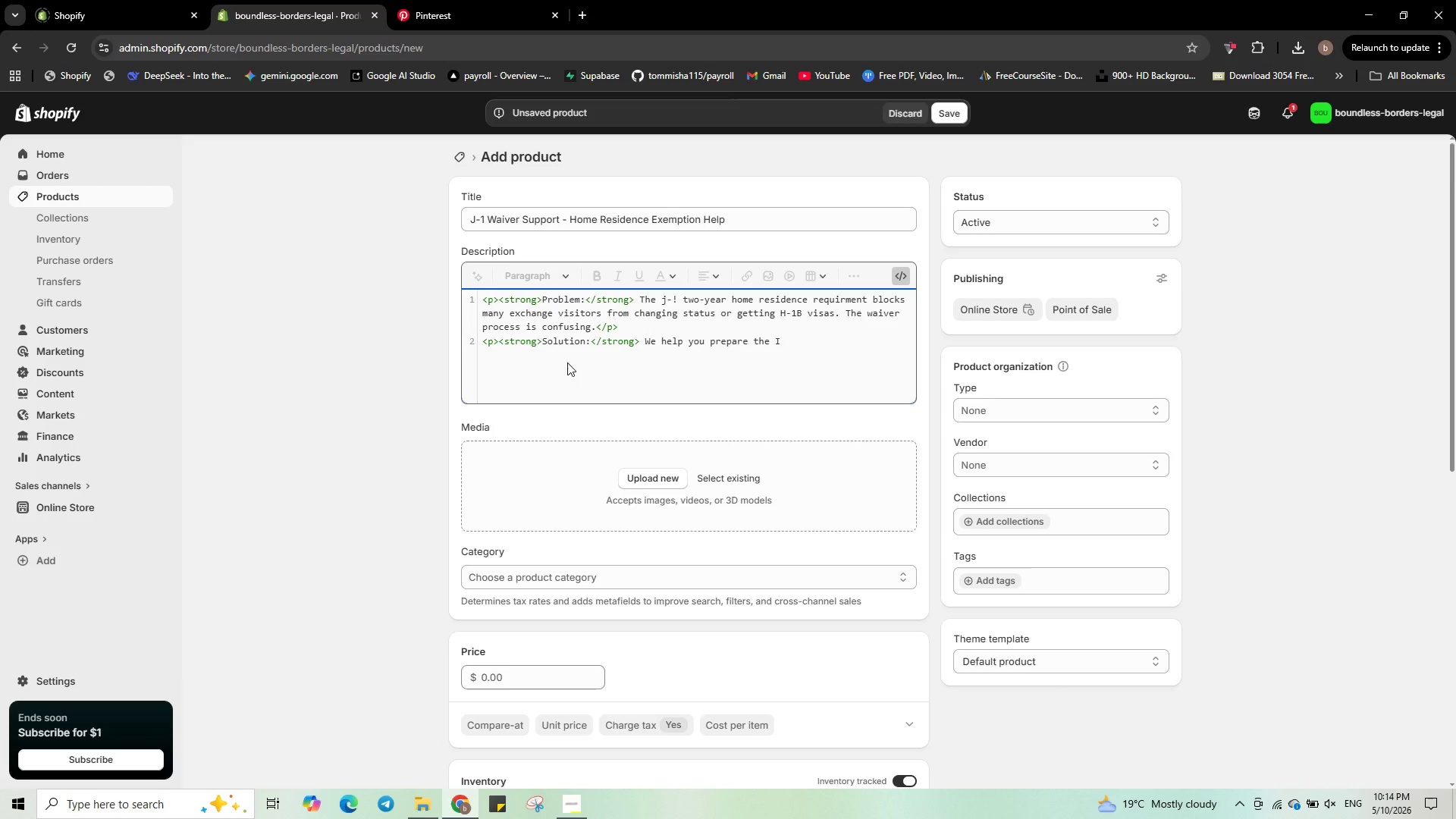 
key(Minus)
 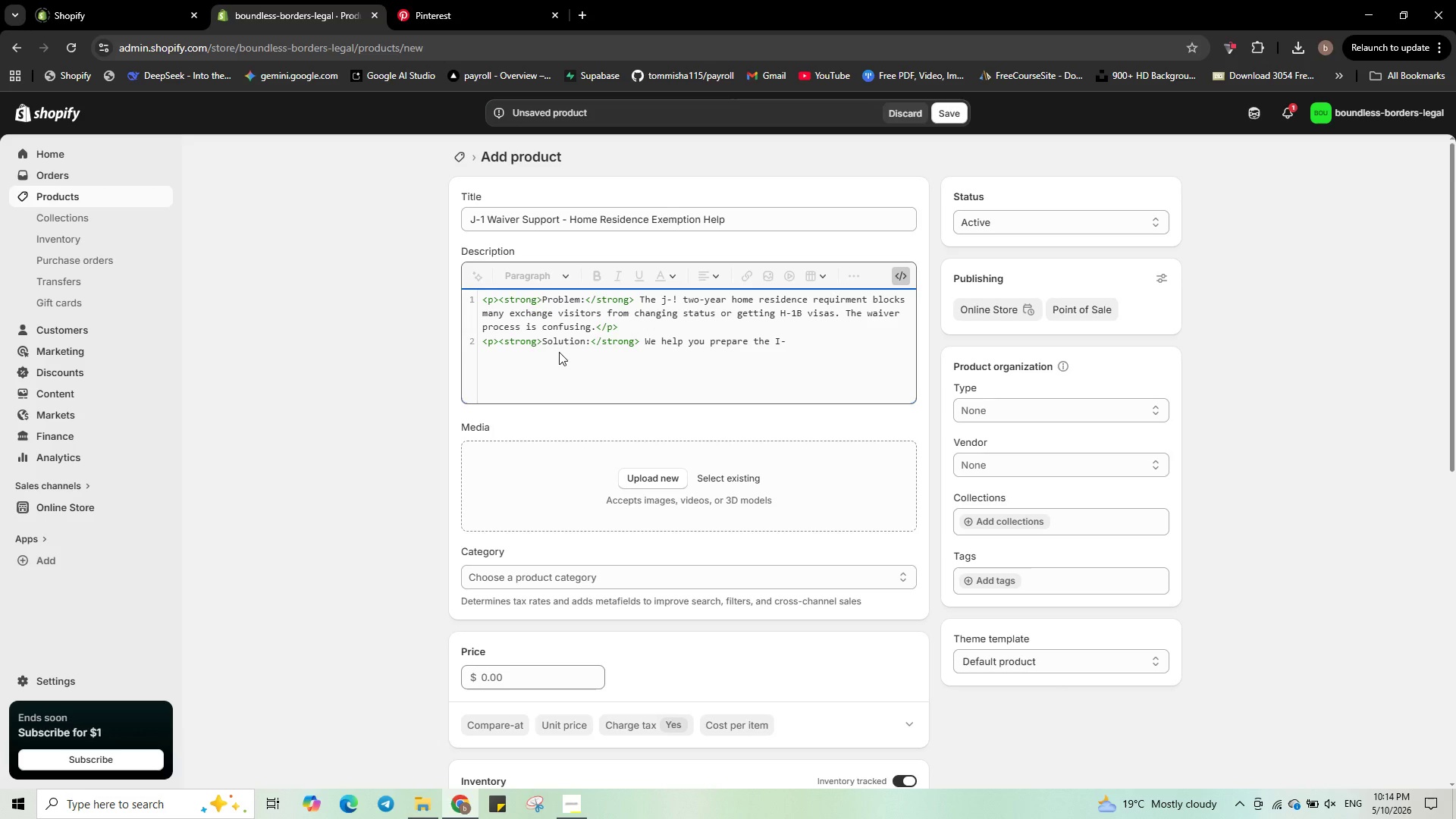 
wait(6.2)
 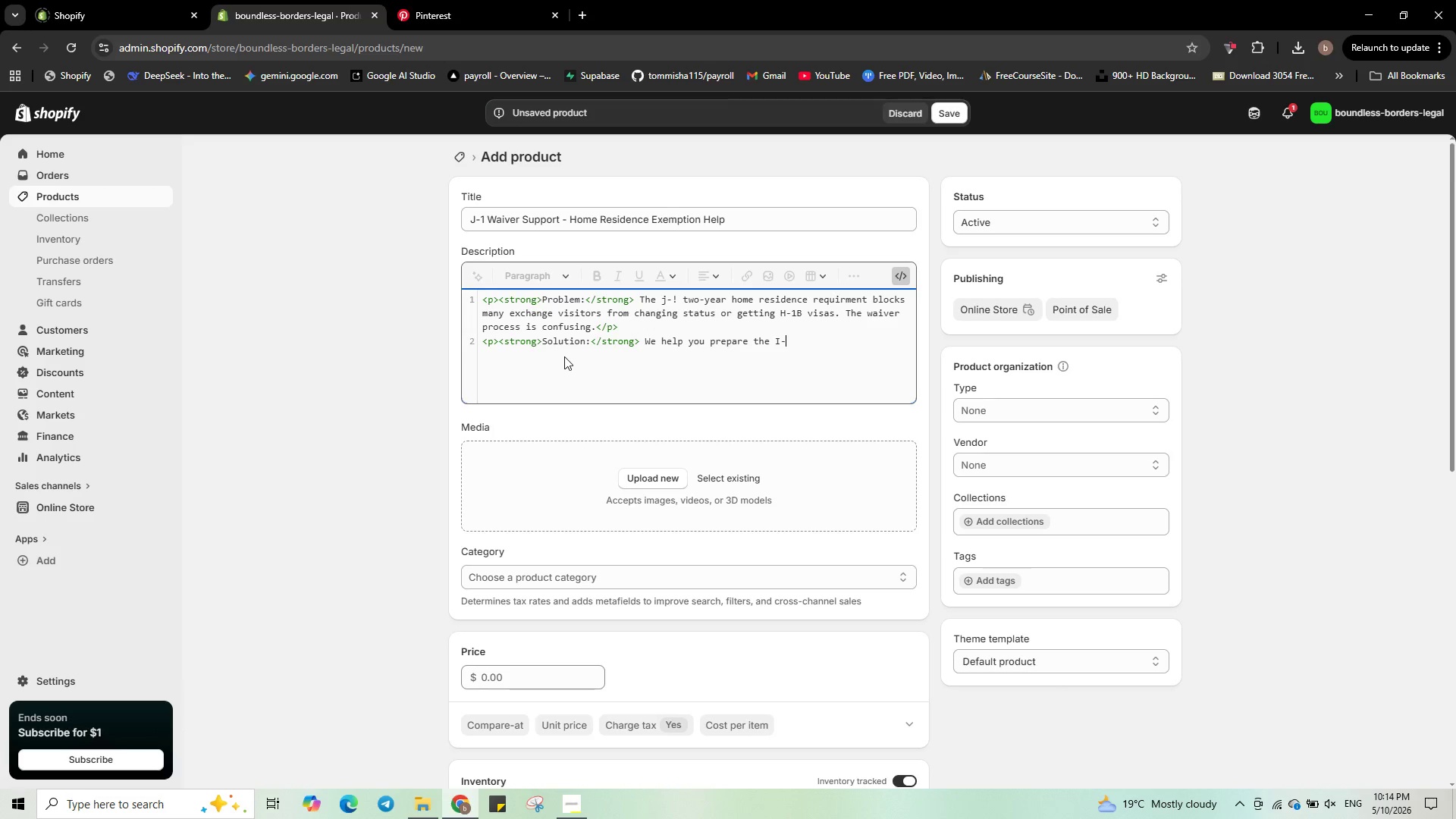 
type(612 waiver application )
key(Backspace)
type(, including )
 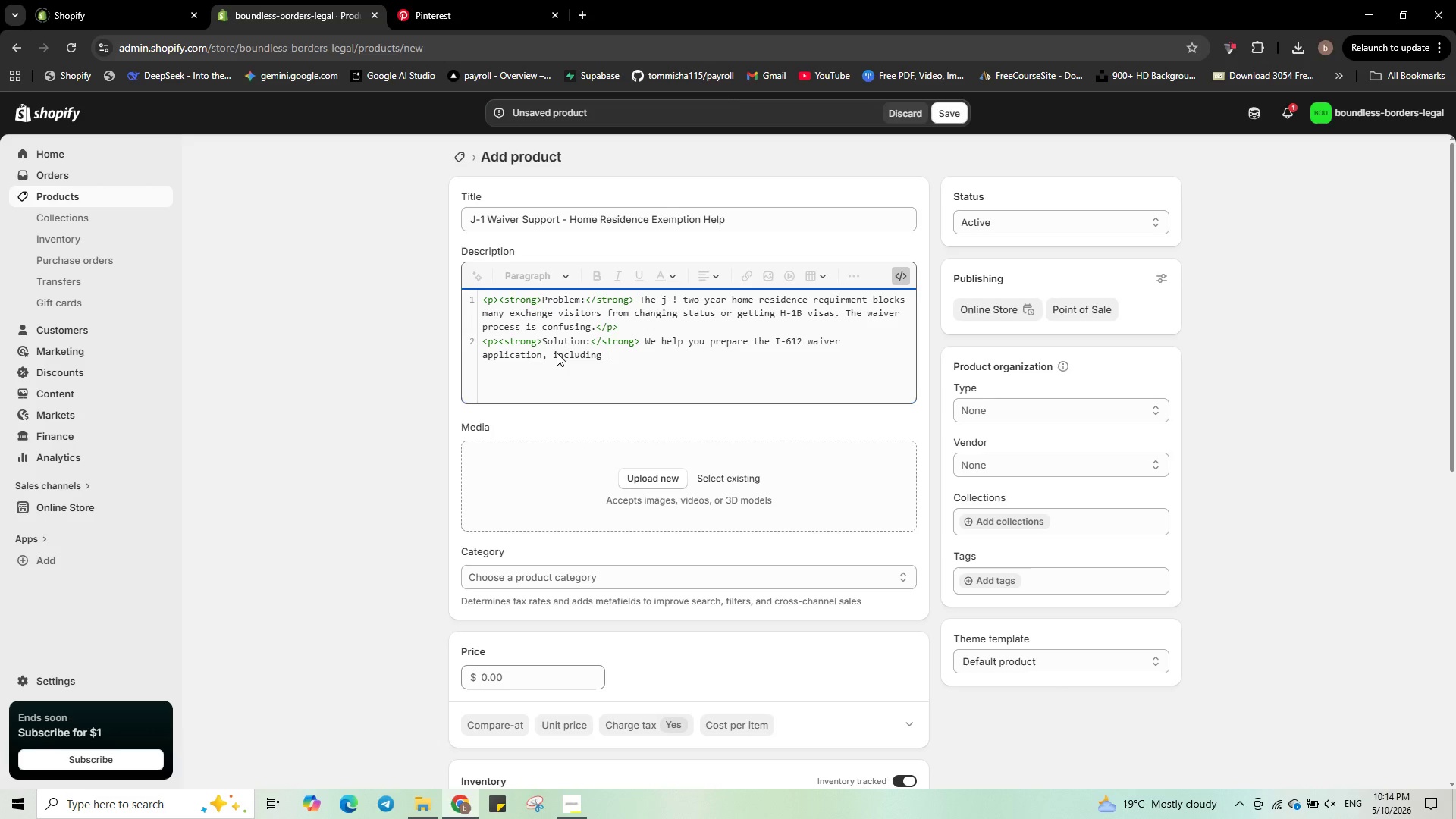 
wait(7.06)
 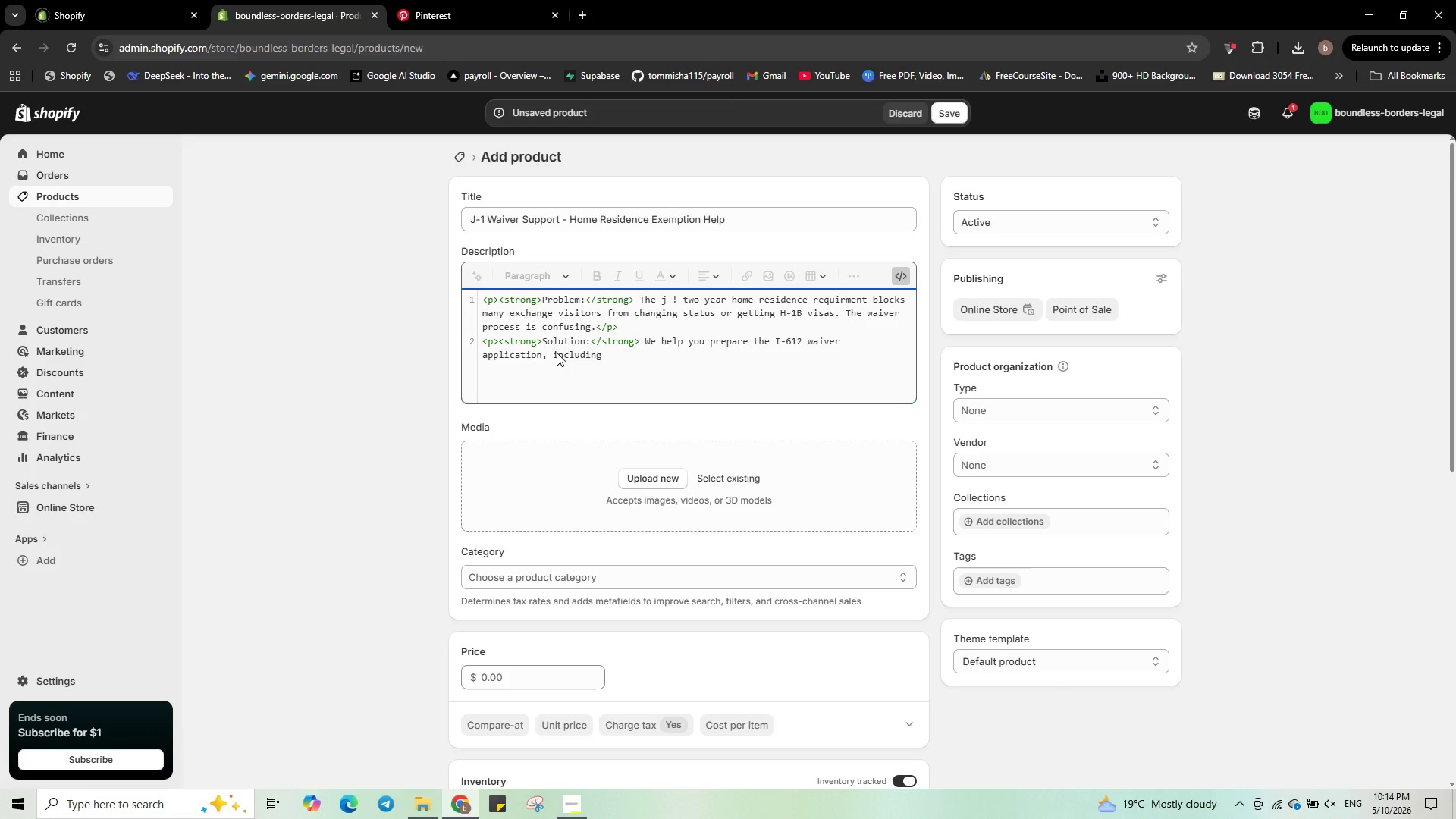 
type(a compl)
key(Backspace)
type(elling )
 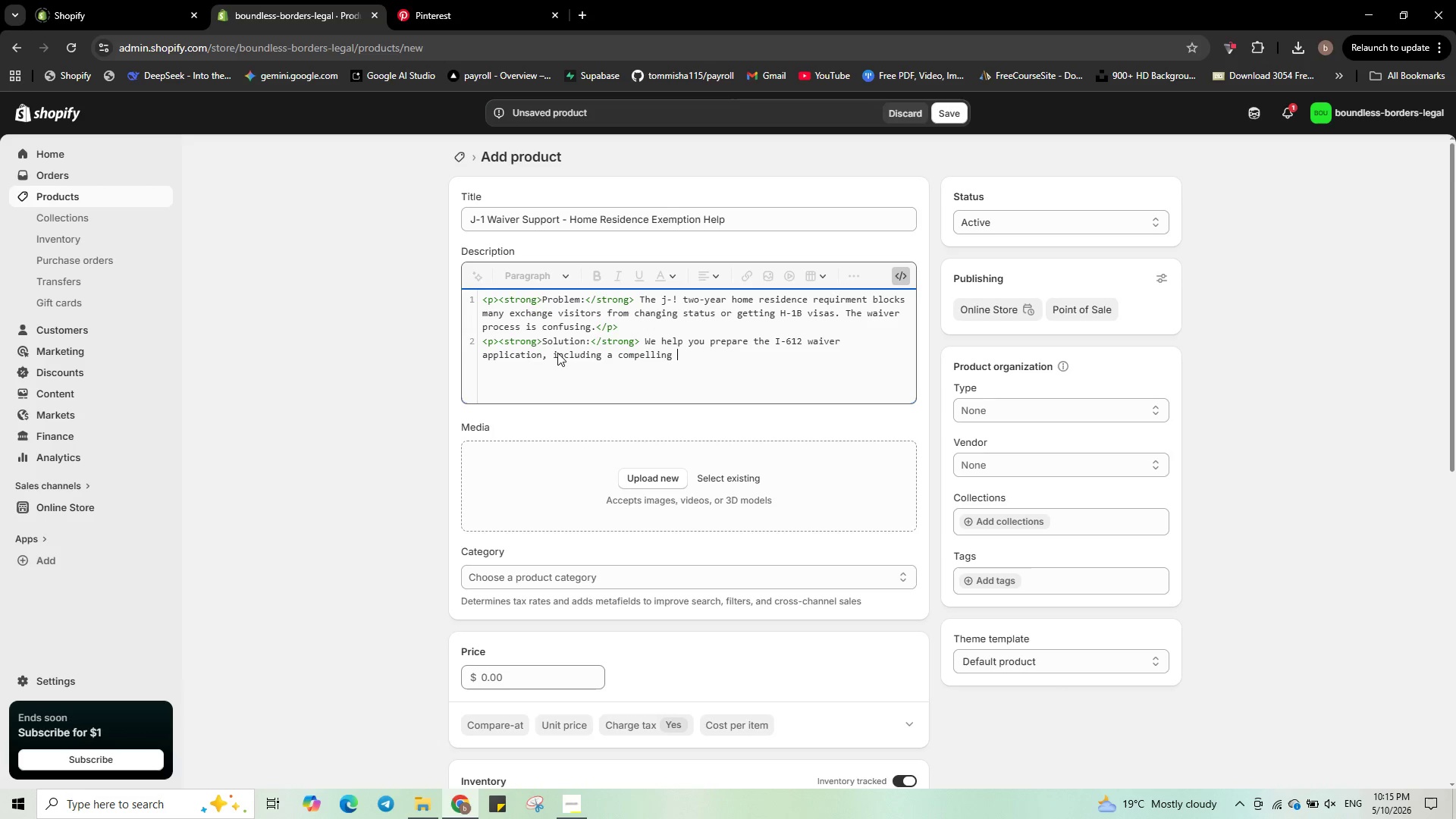 
type(personal statement and evidence of hardshi)
 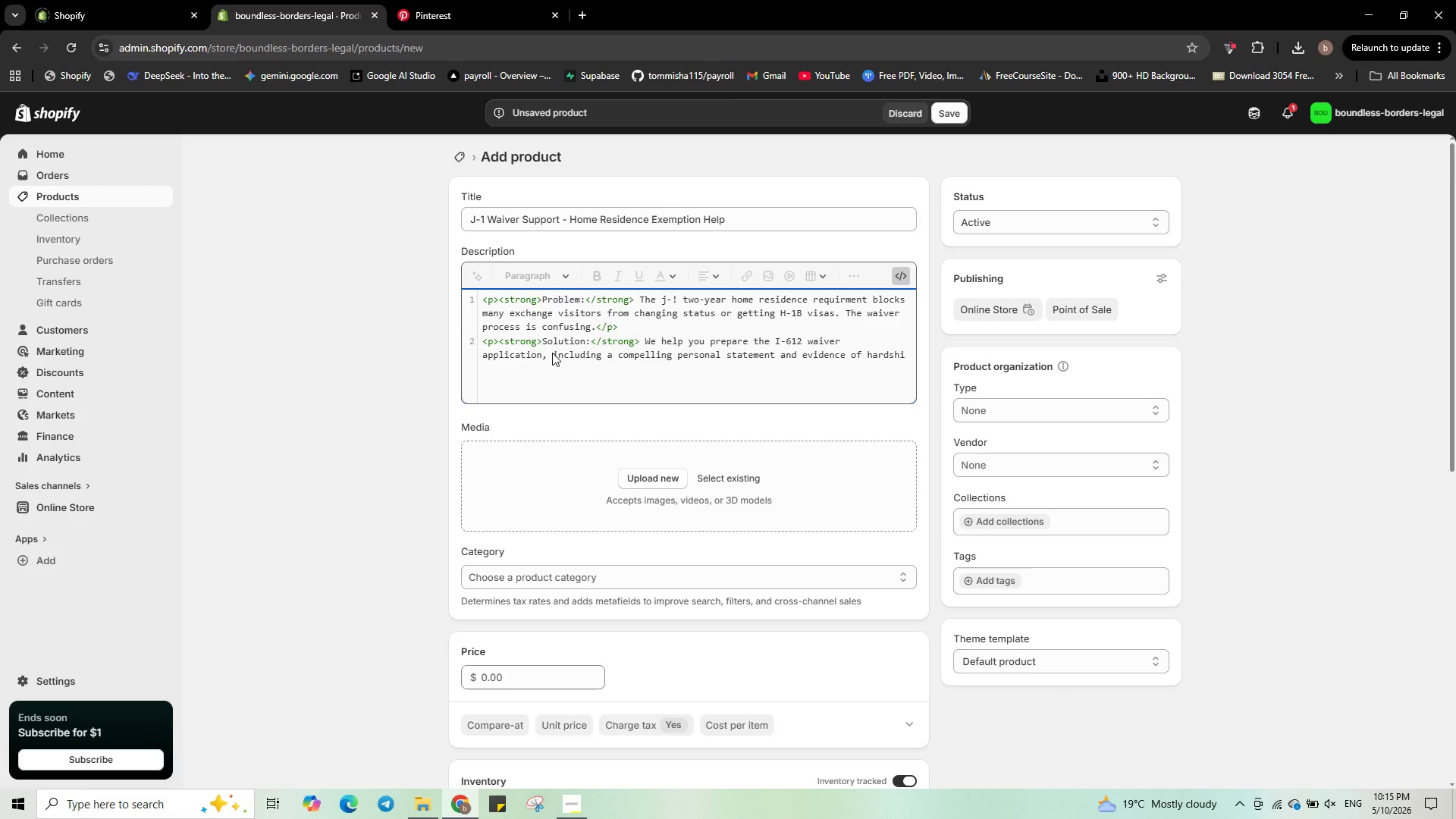 
key(P)
 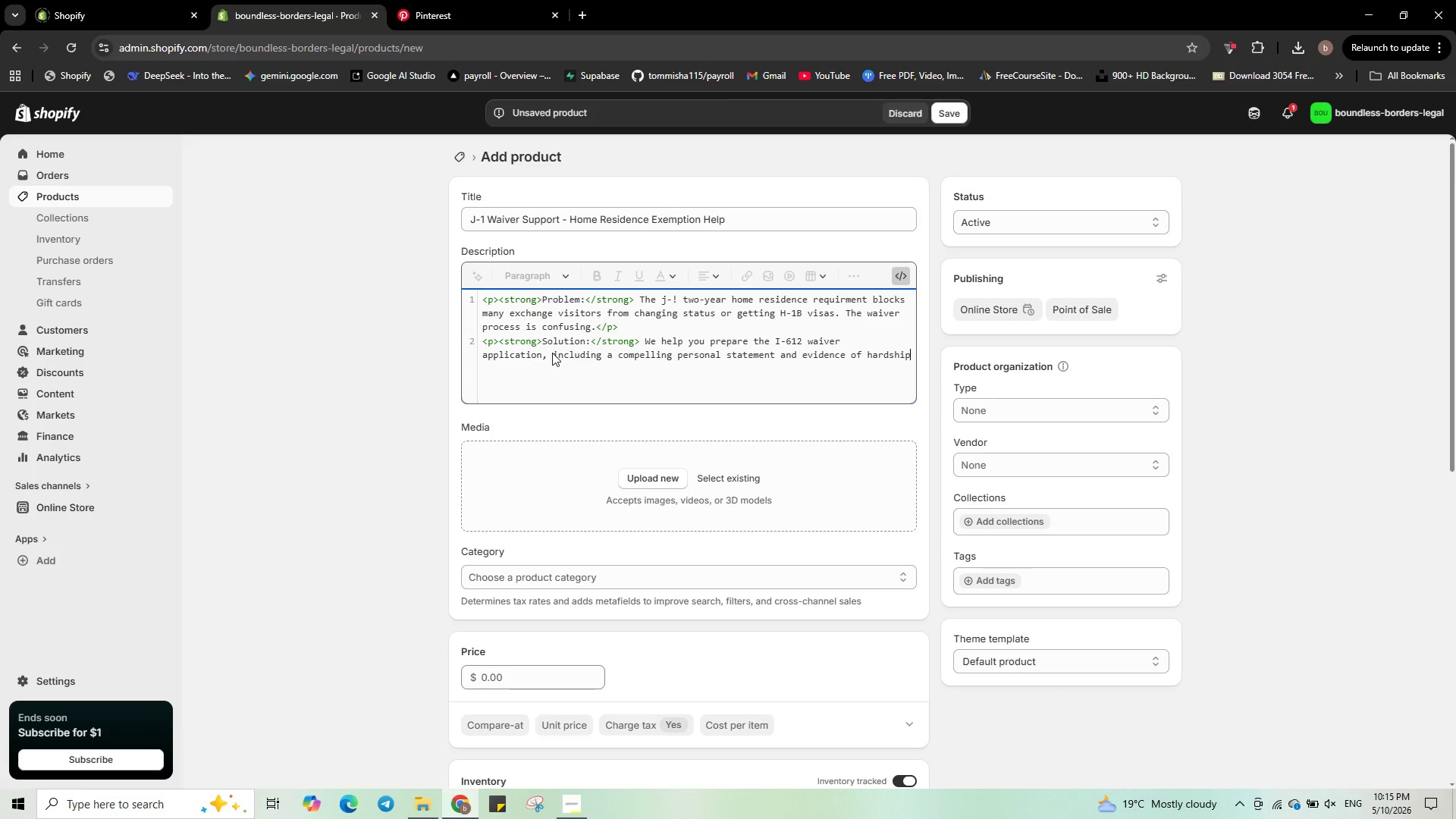 
key(Space)
 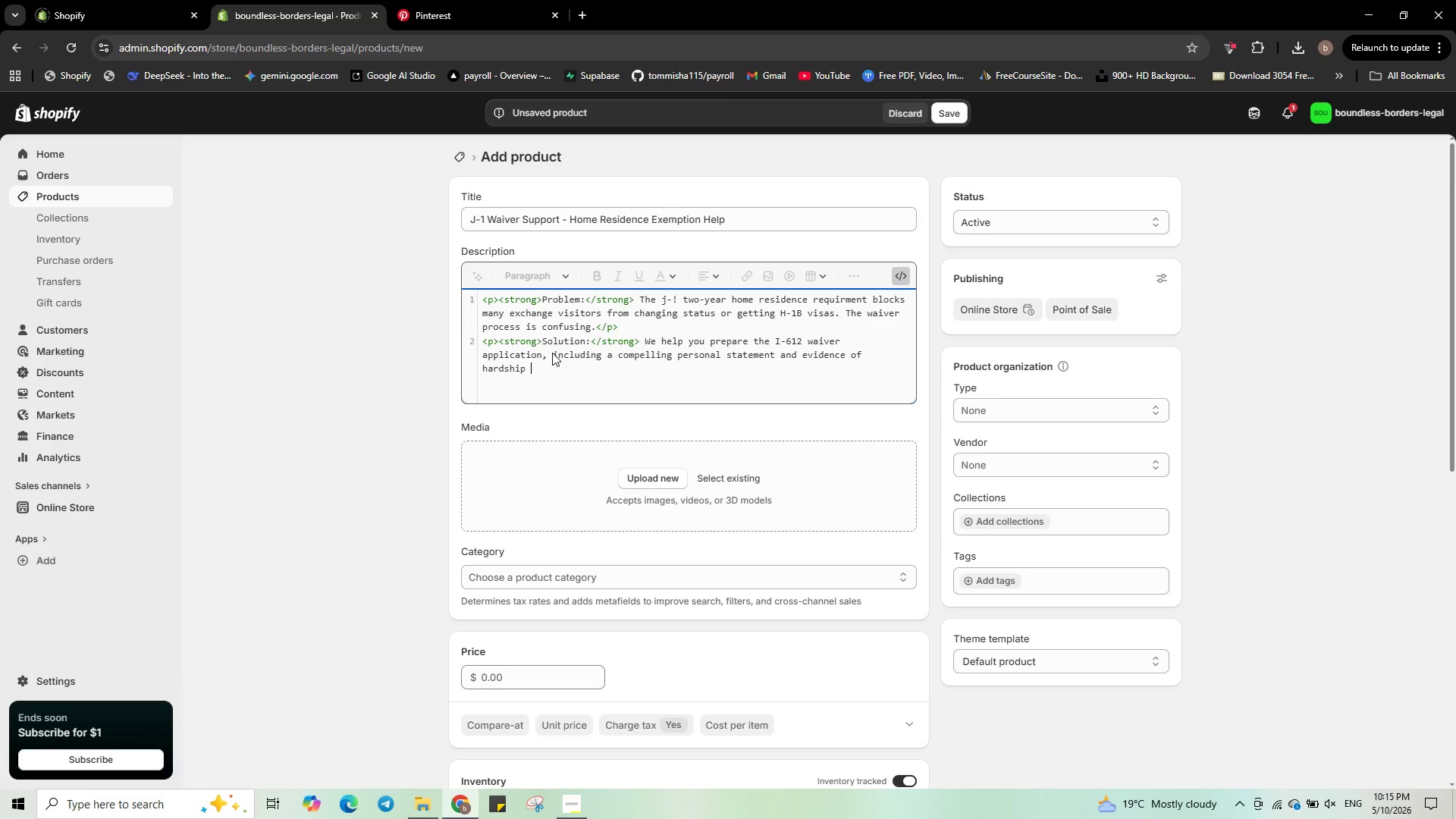 
type(or a no-objection )
 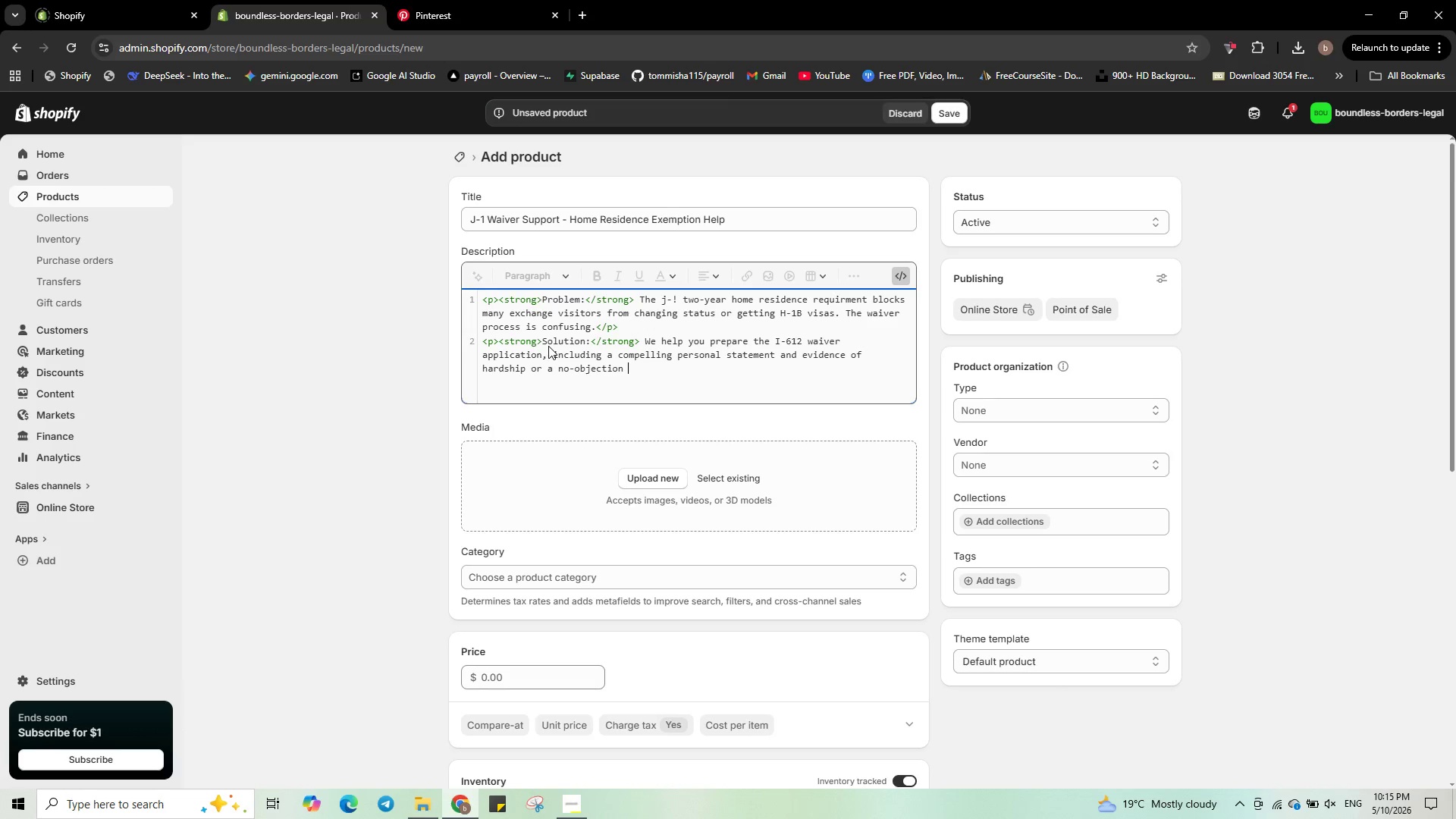 
type(letter</p>)
 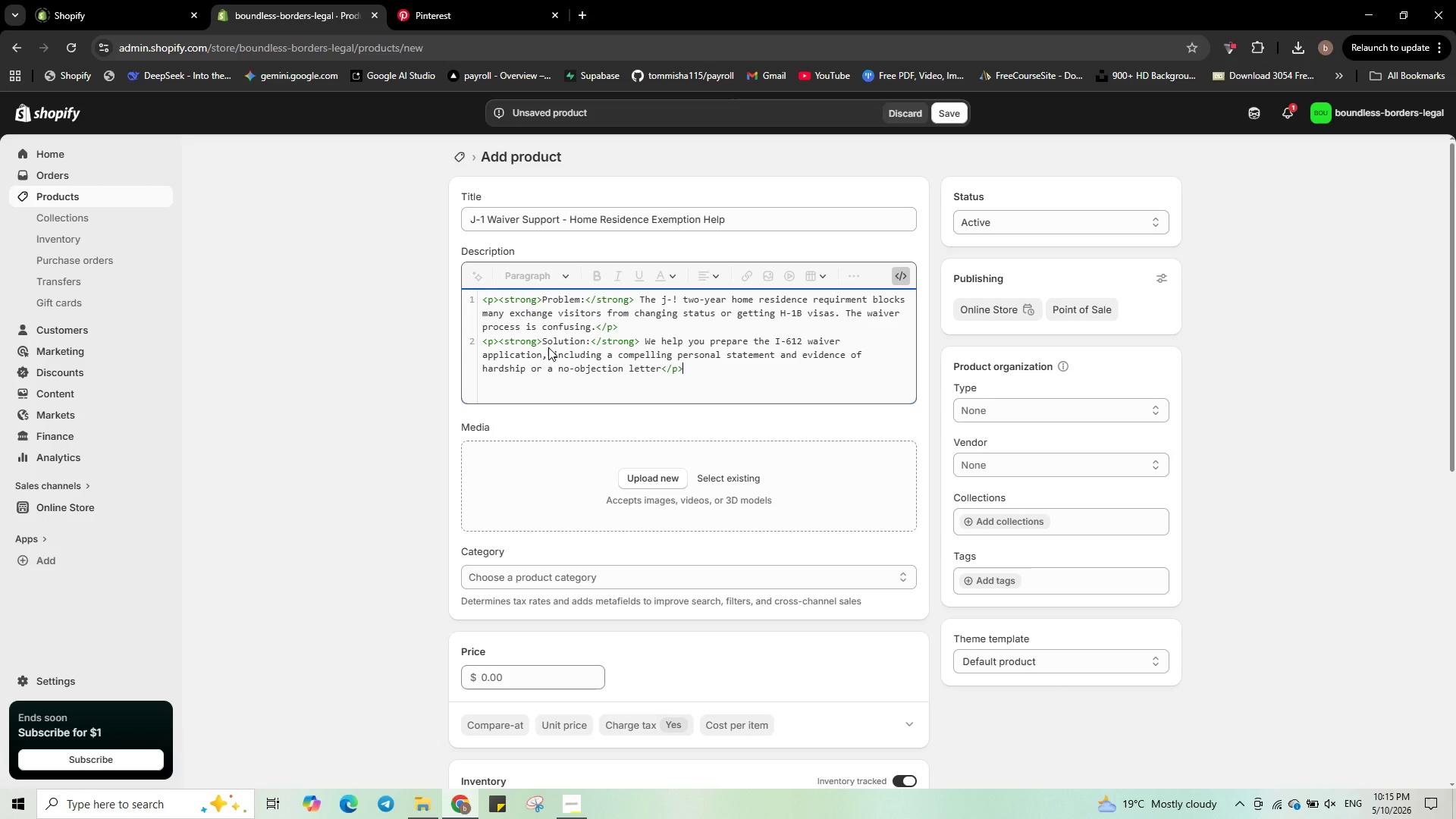 
 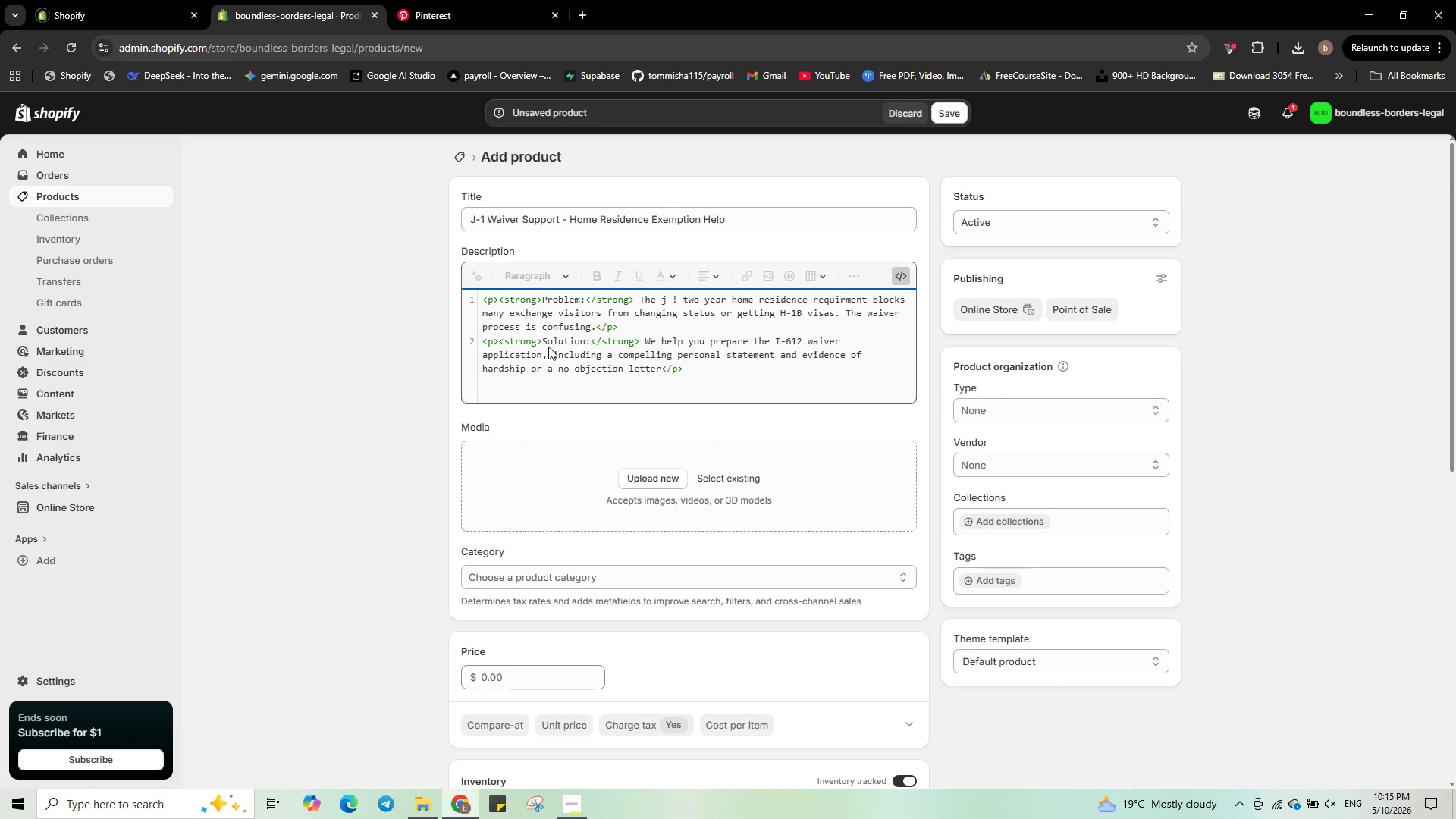 
key(Enter)
 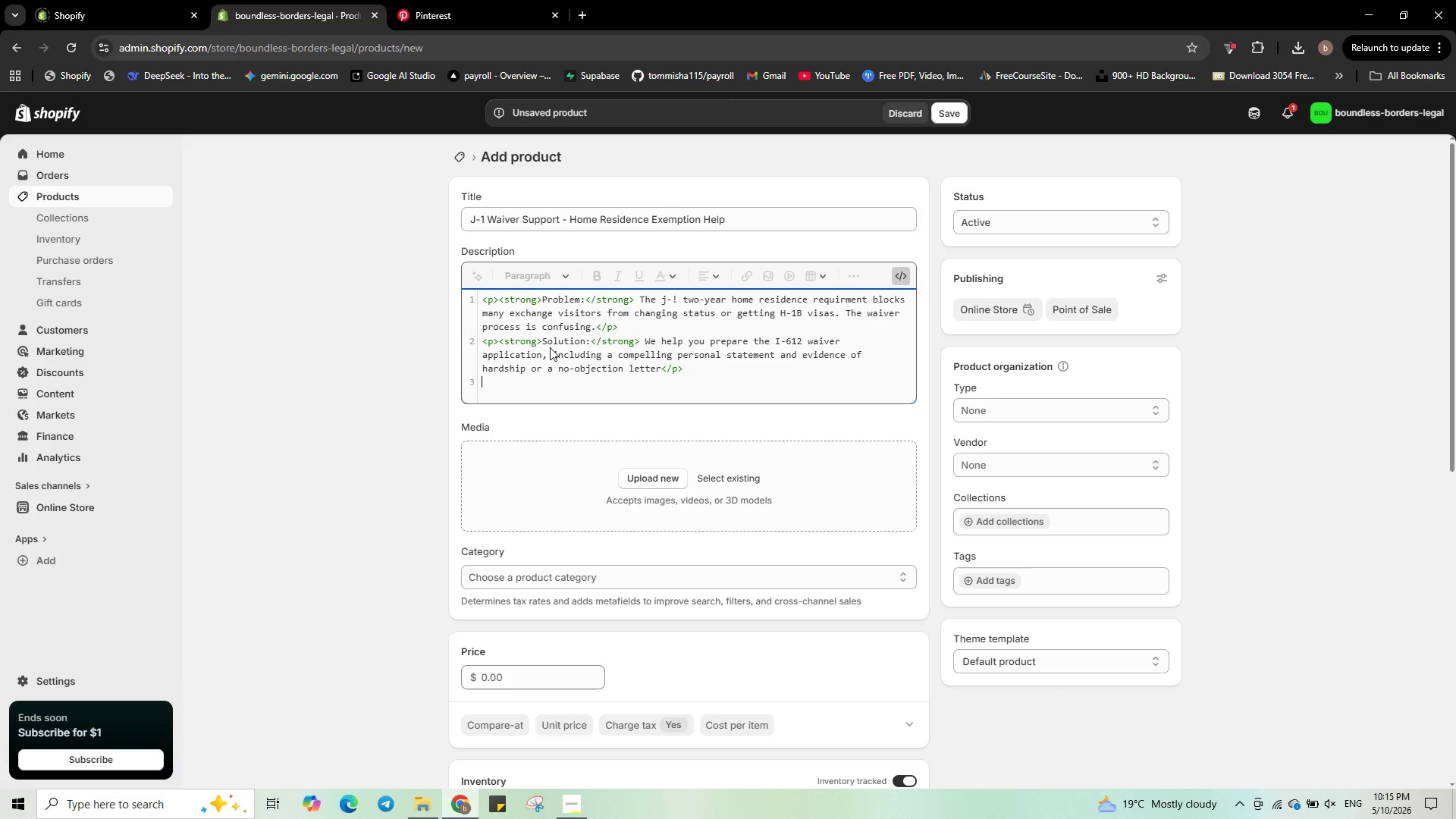 
wait(7.08)
 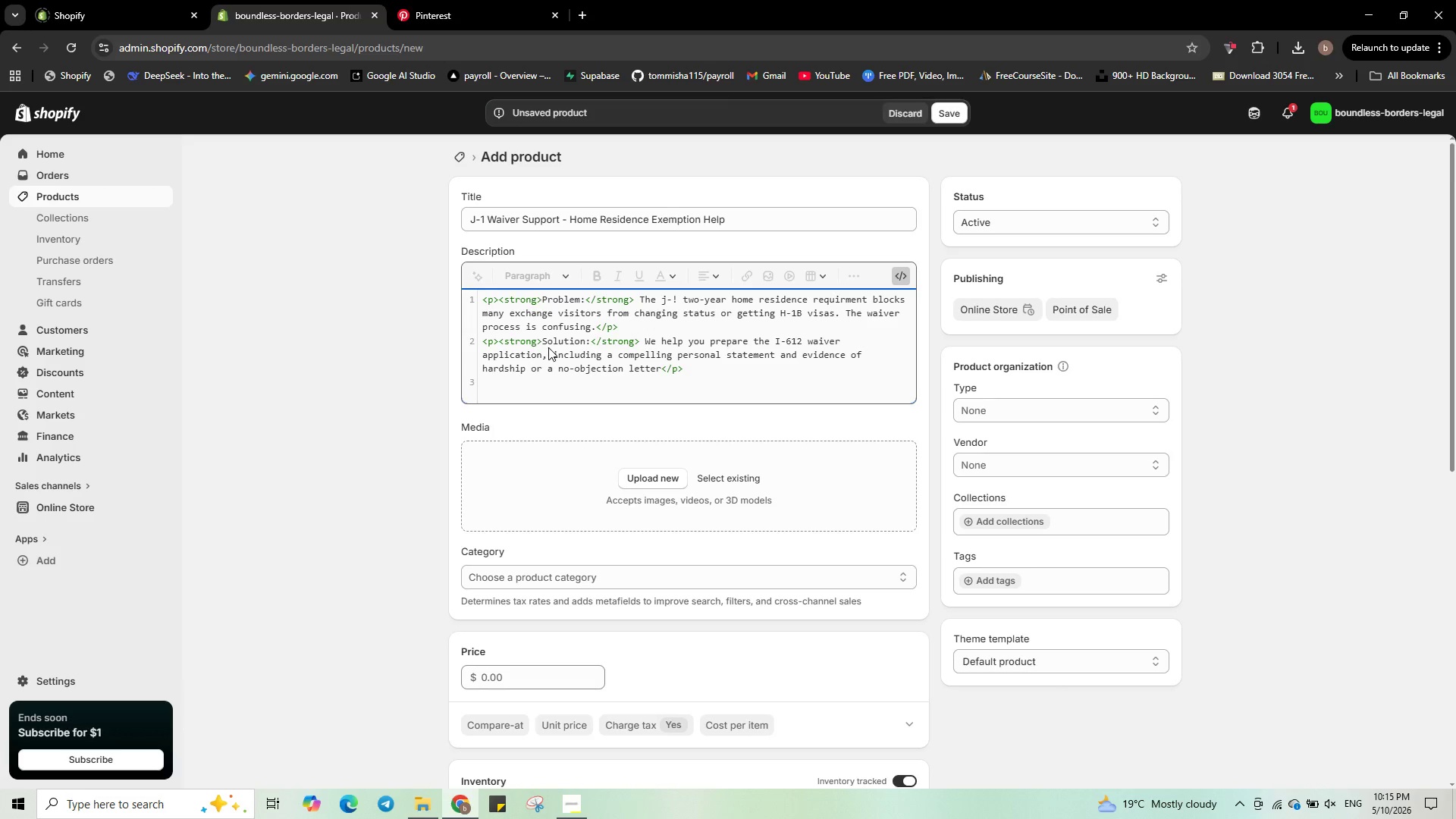 
key(Enter)
 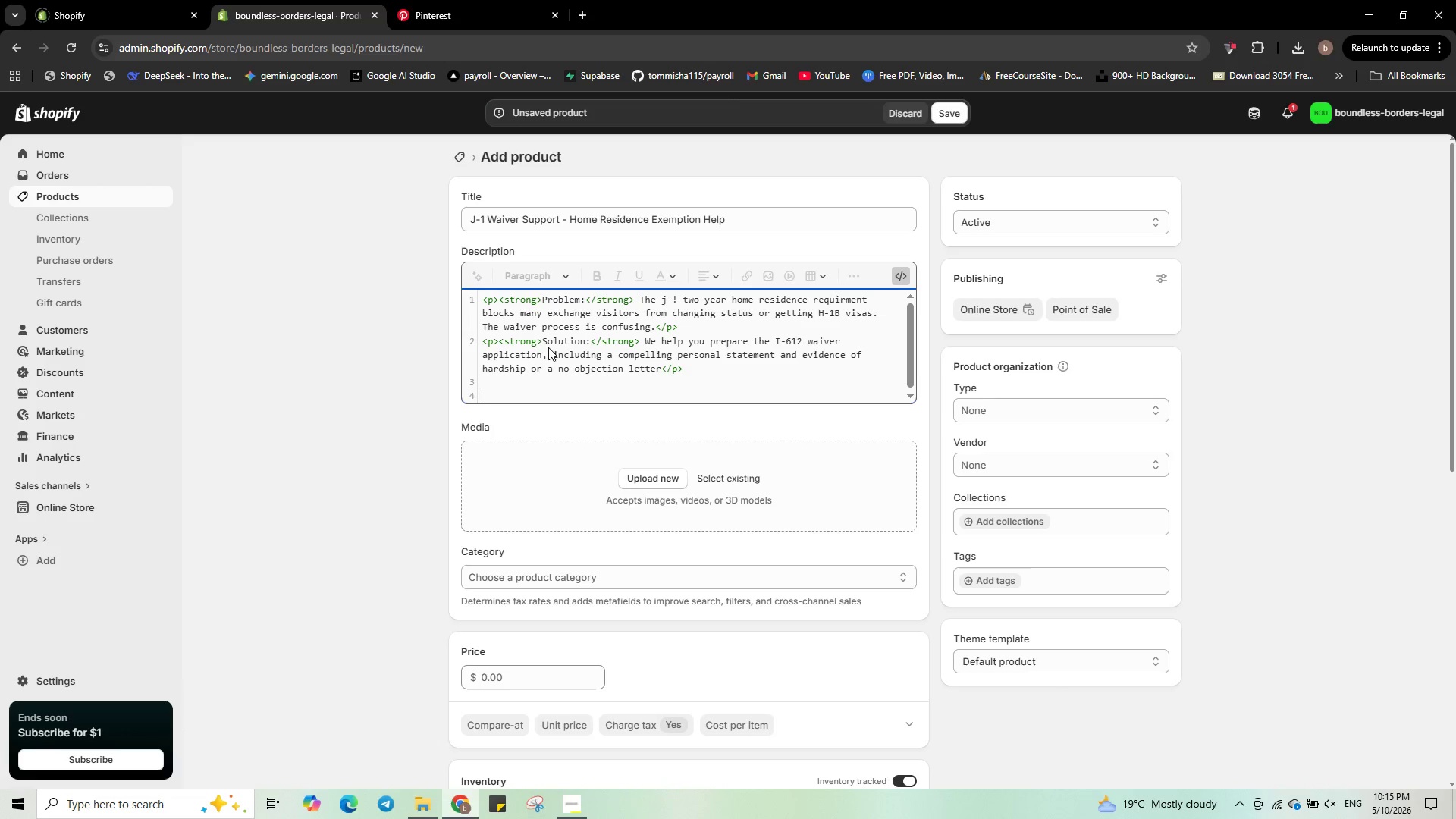 
key(Backspace)
 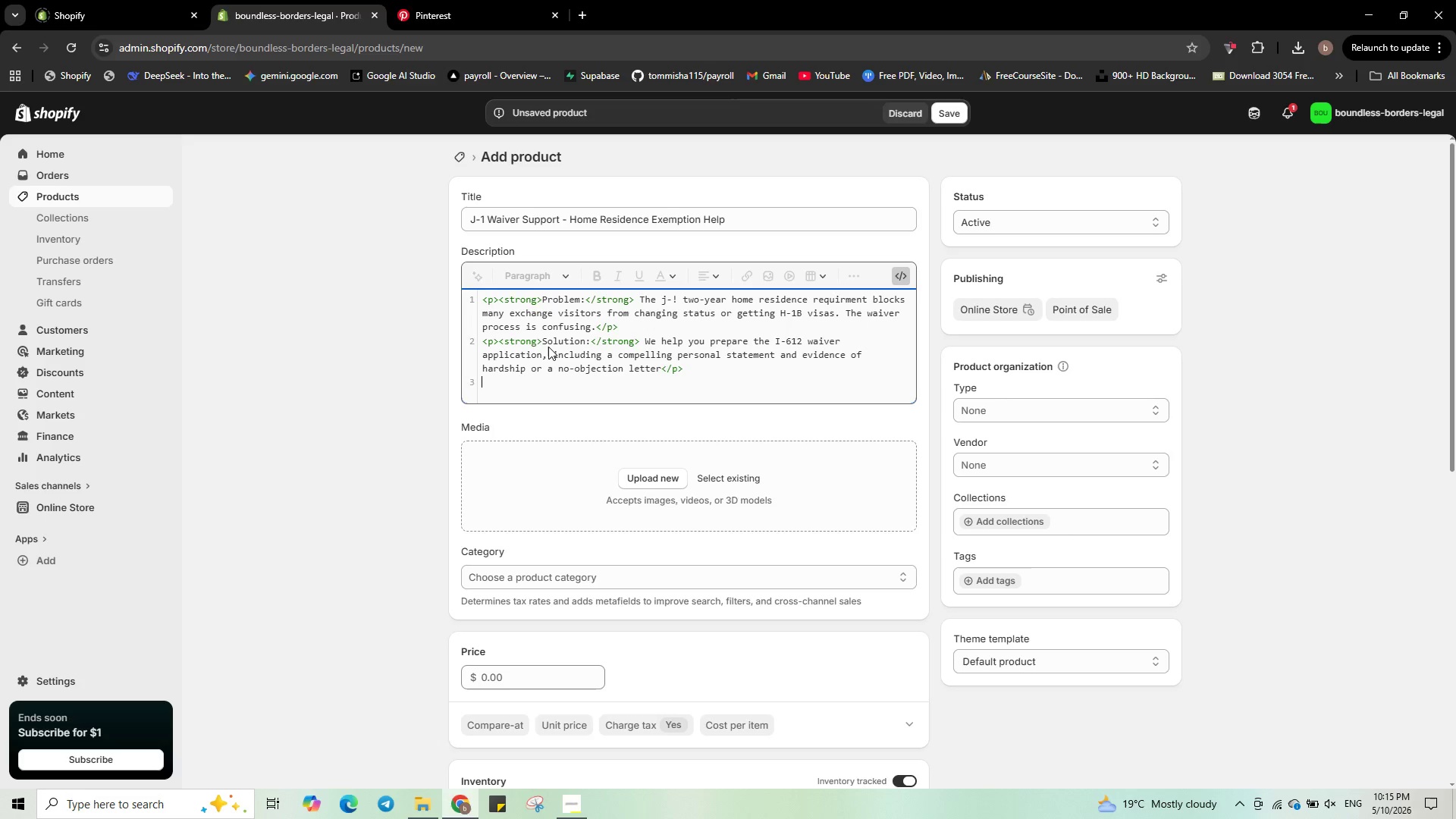 
key(Control+V)
 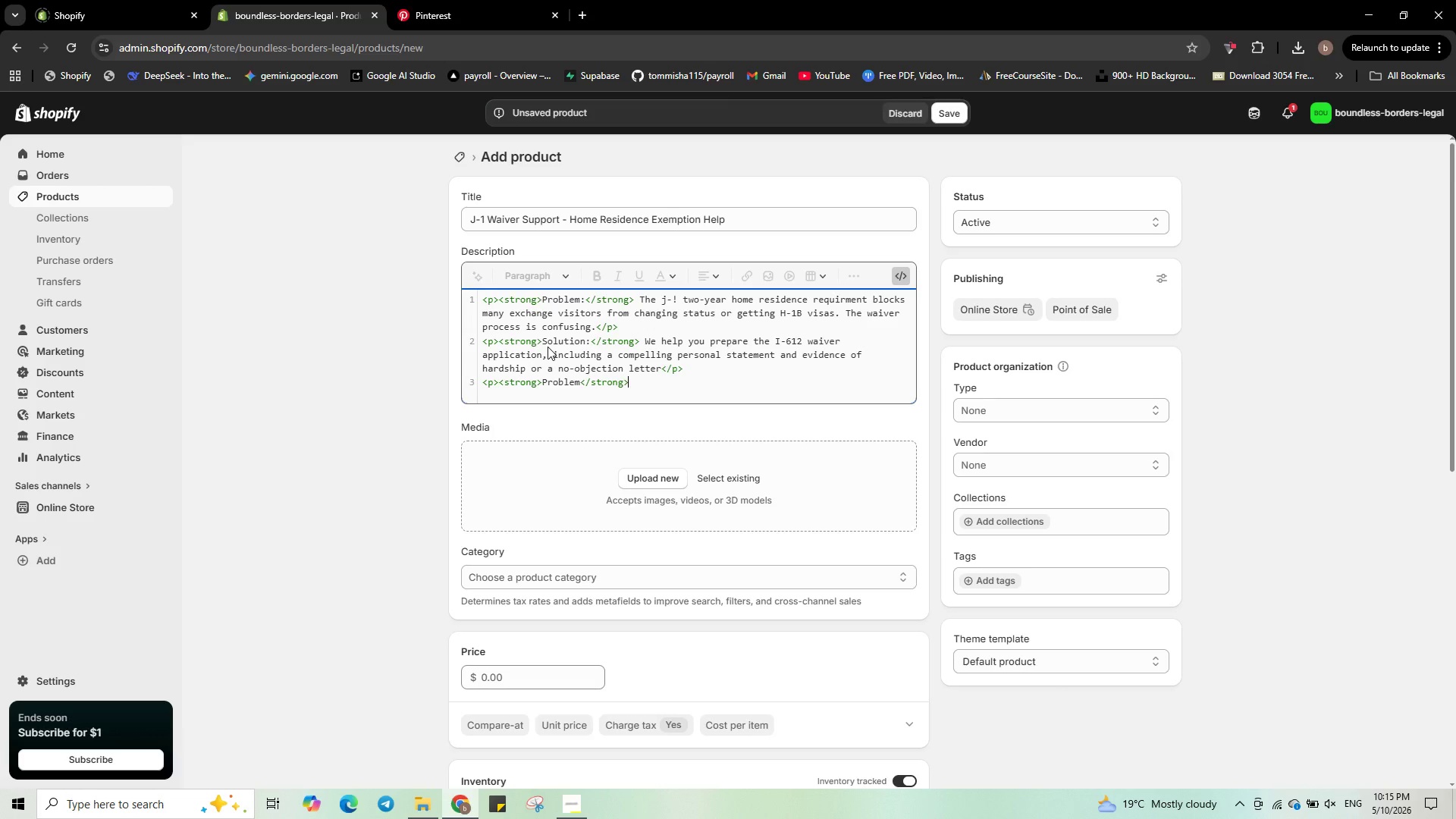 
hold_key(key=ControlLeft, duration=1.33)
 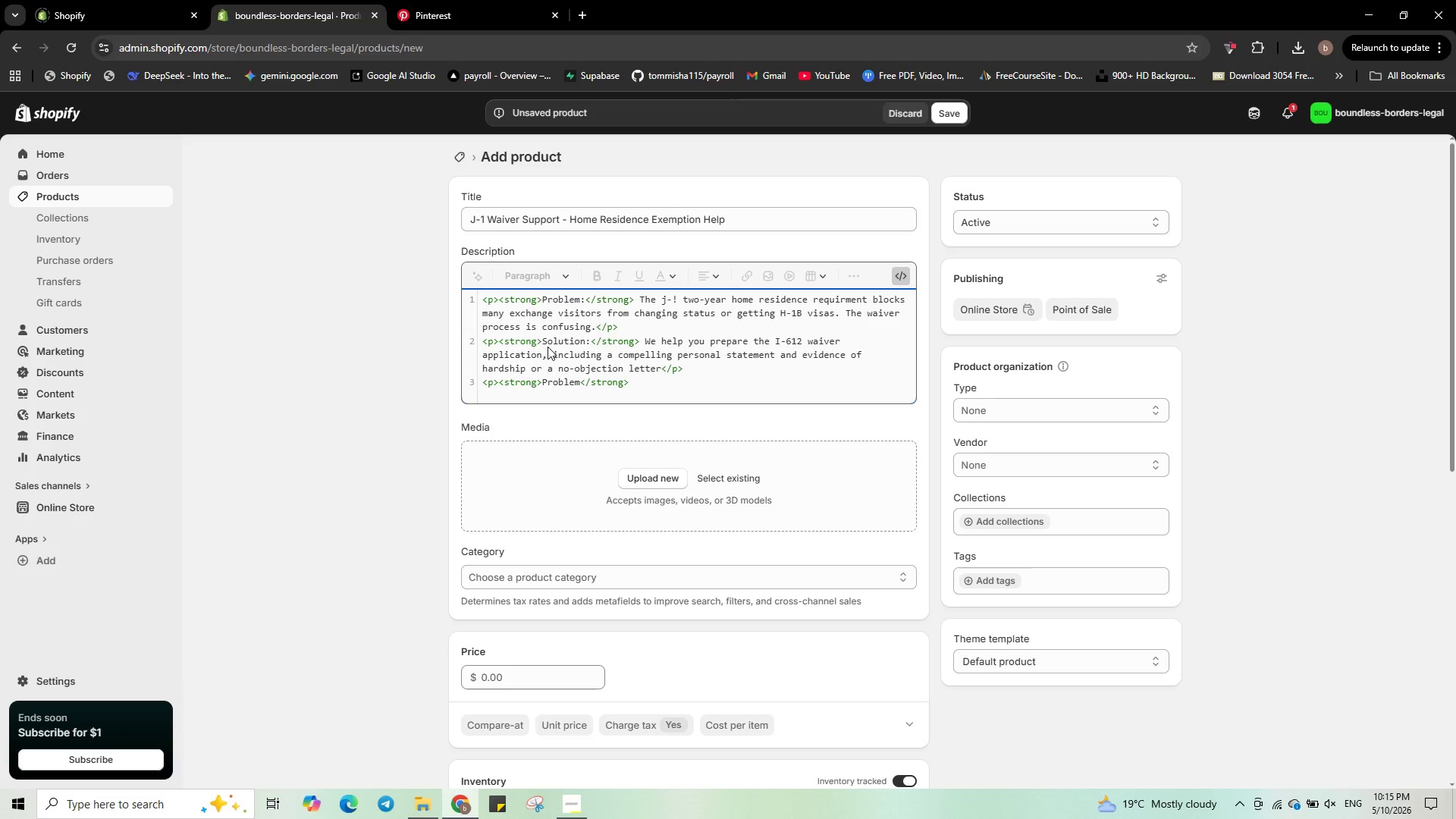 
key(Shift+Comma)
 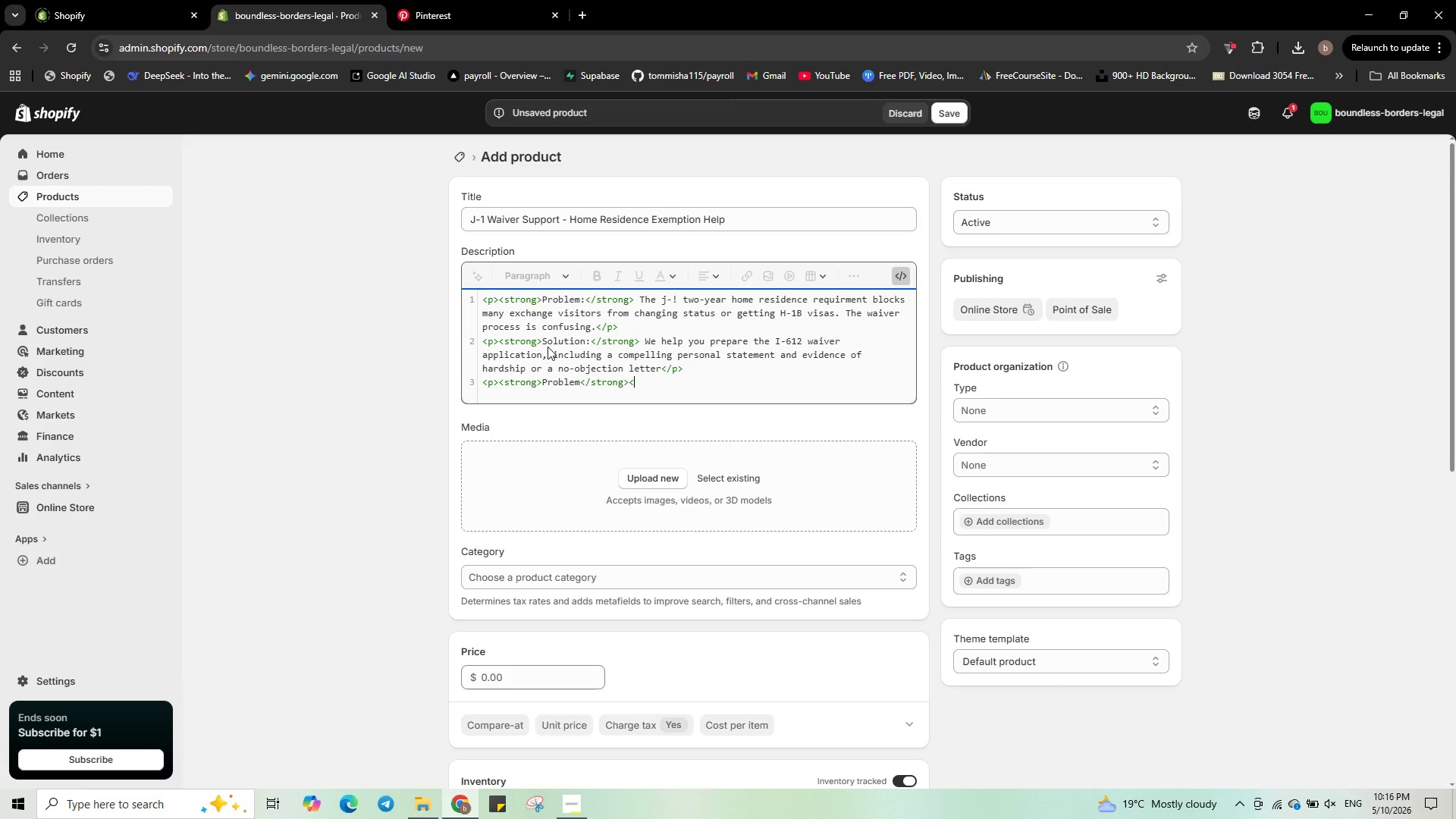 
key(Slash)
 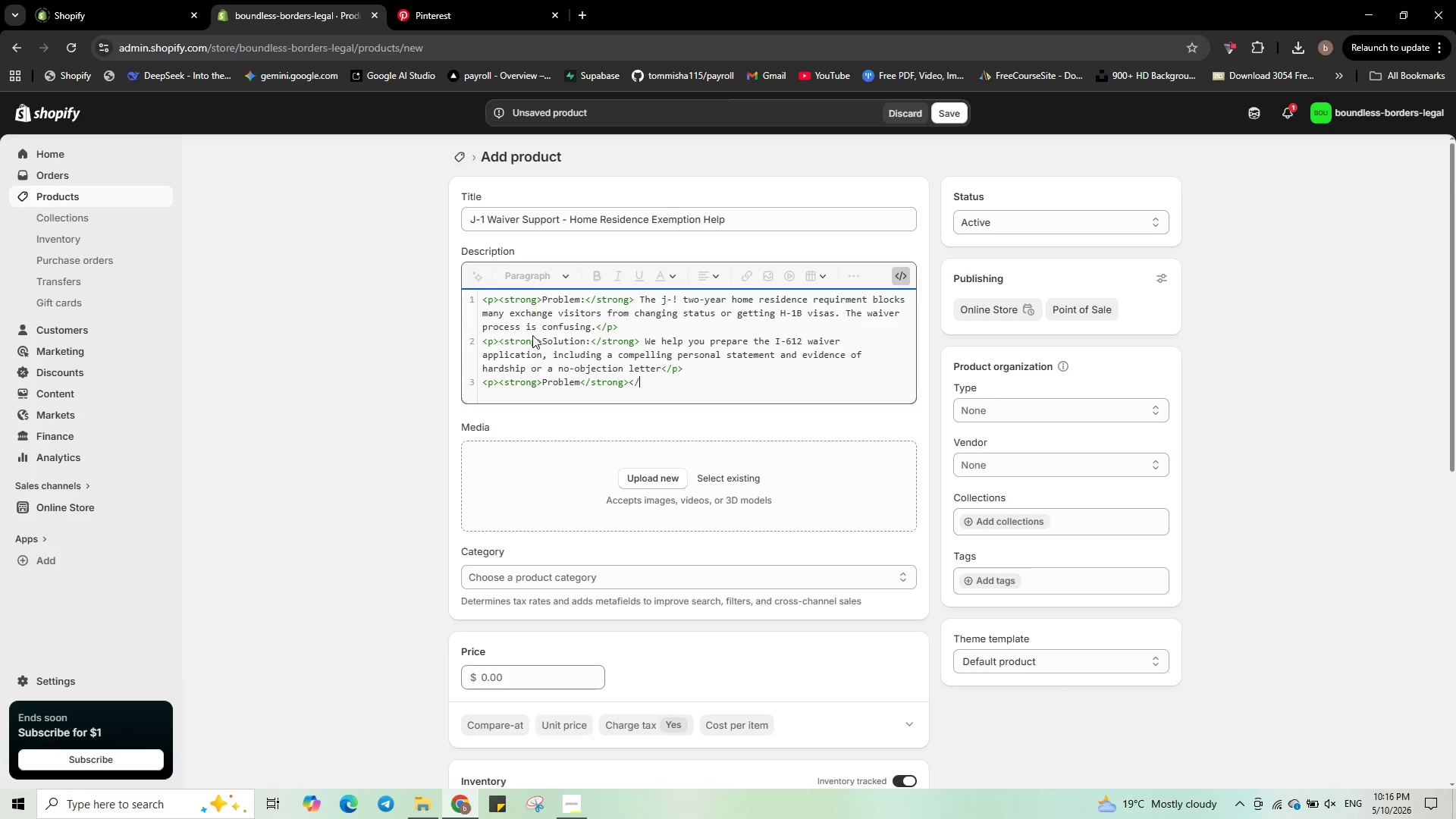 
key(P)
 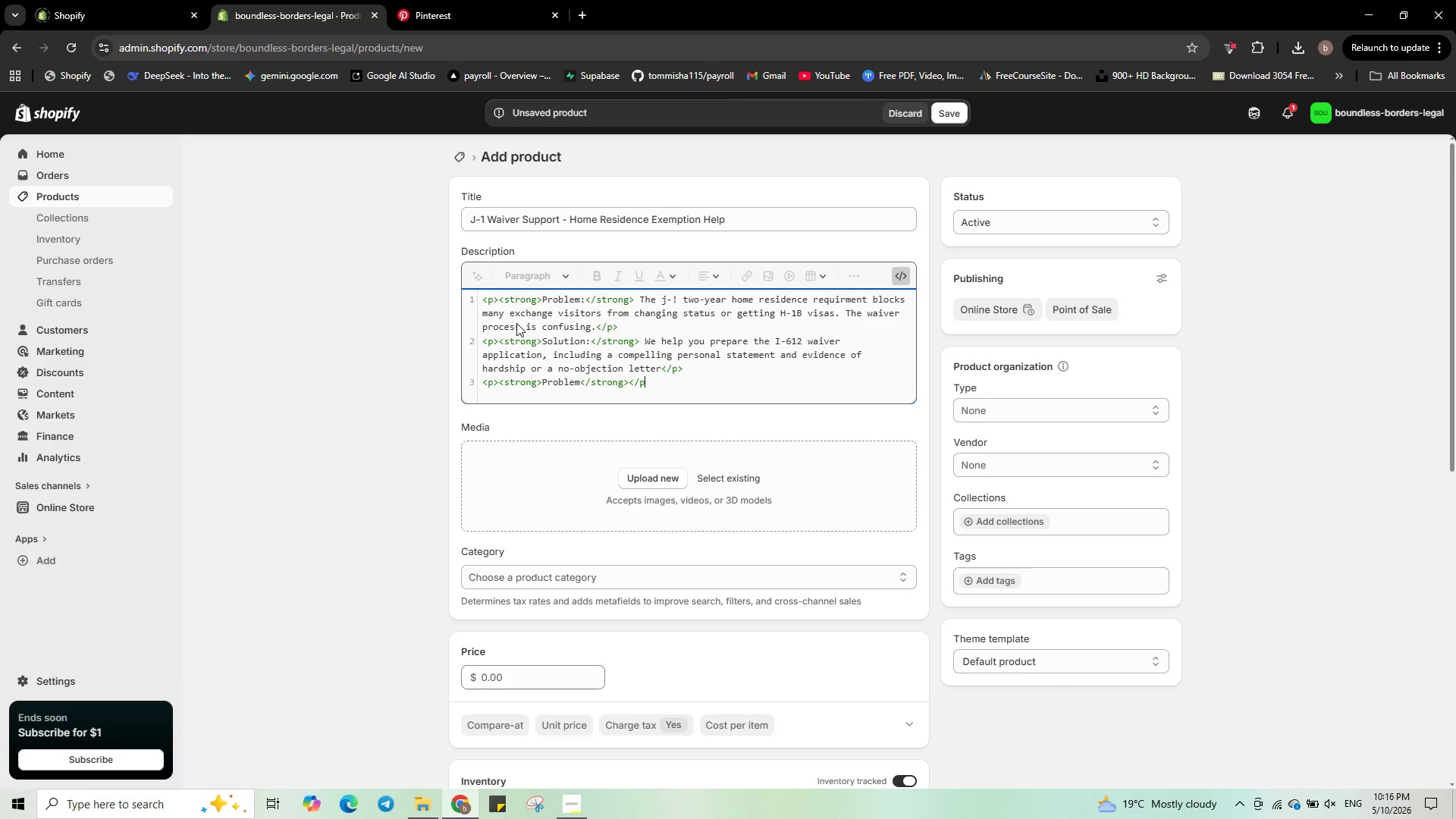 
key(Shift+Period)
 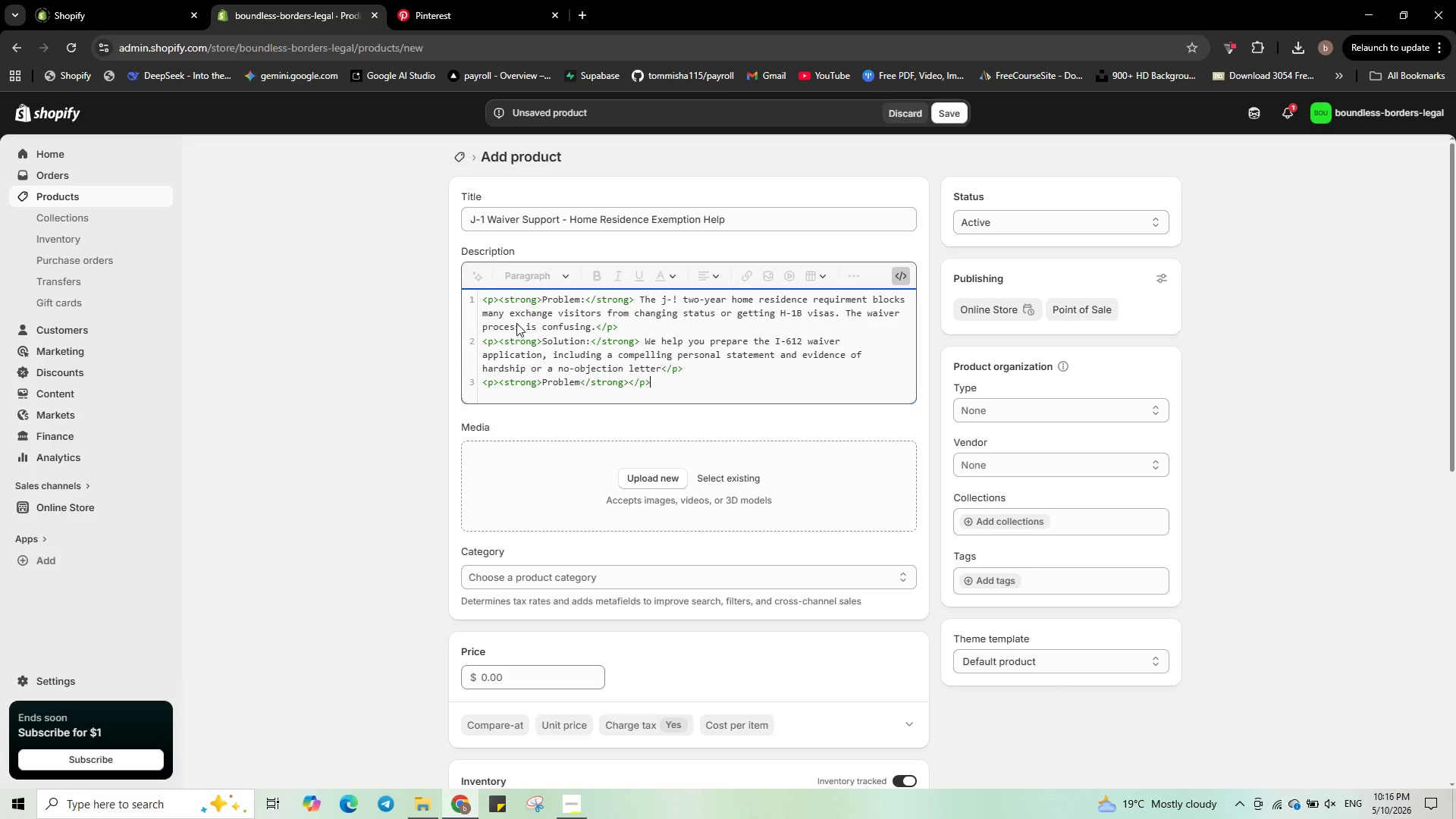 
key(Control+ArrowLeft)
 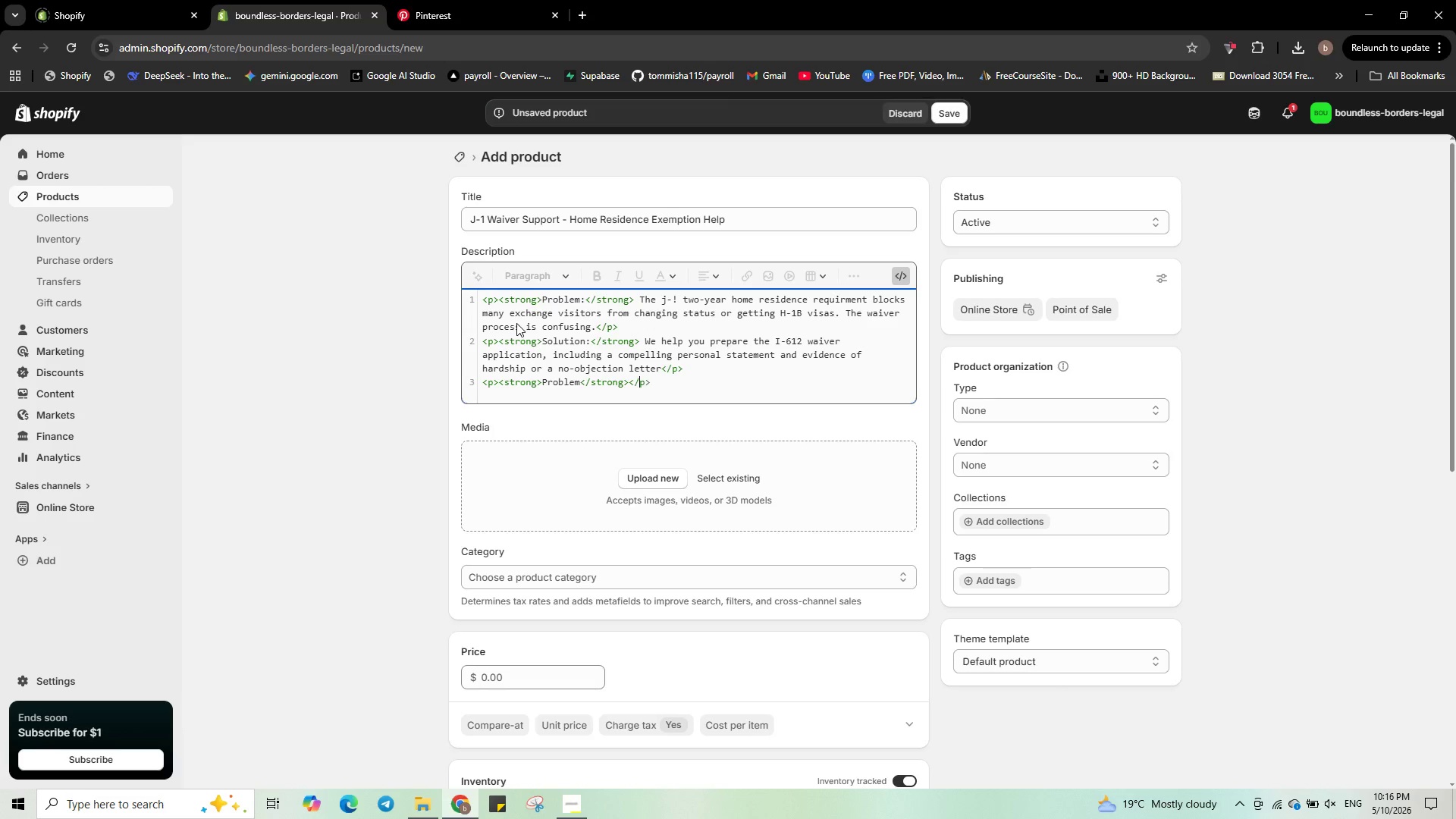 
key(Control+ArrowLeft)
 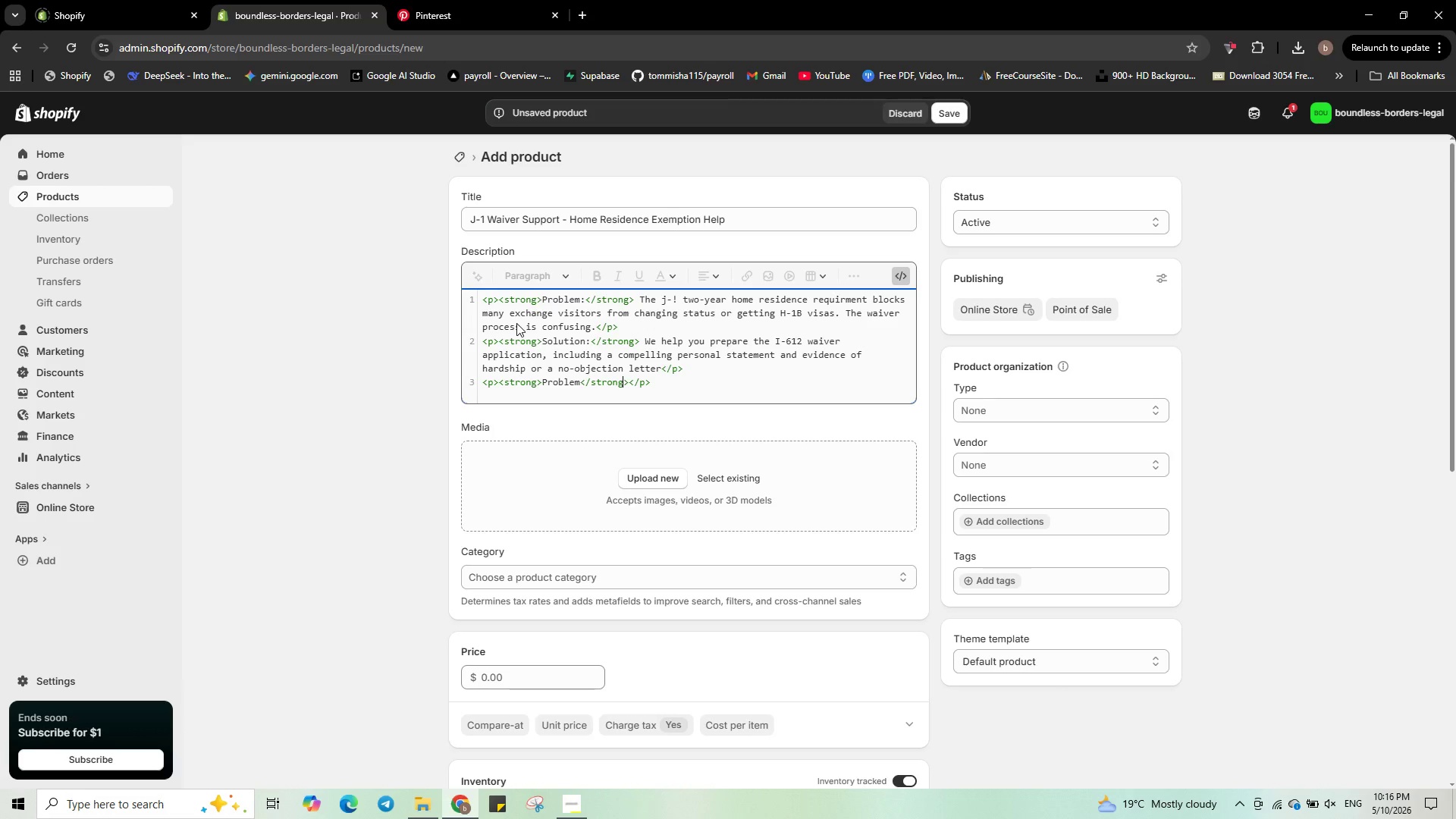 
key(Control+ArrowLeft)
 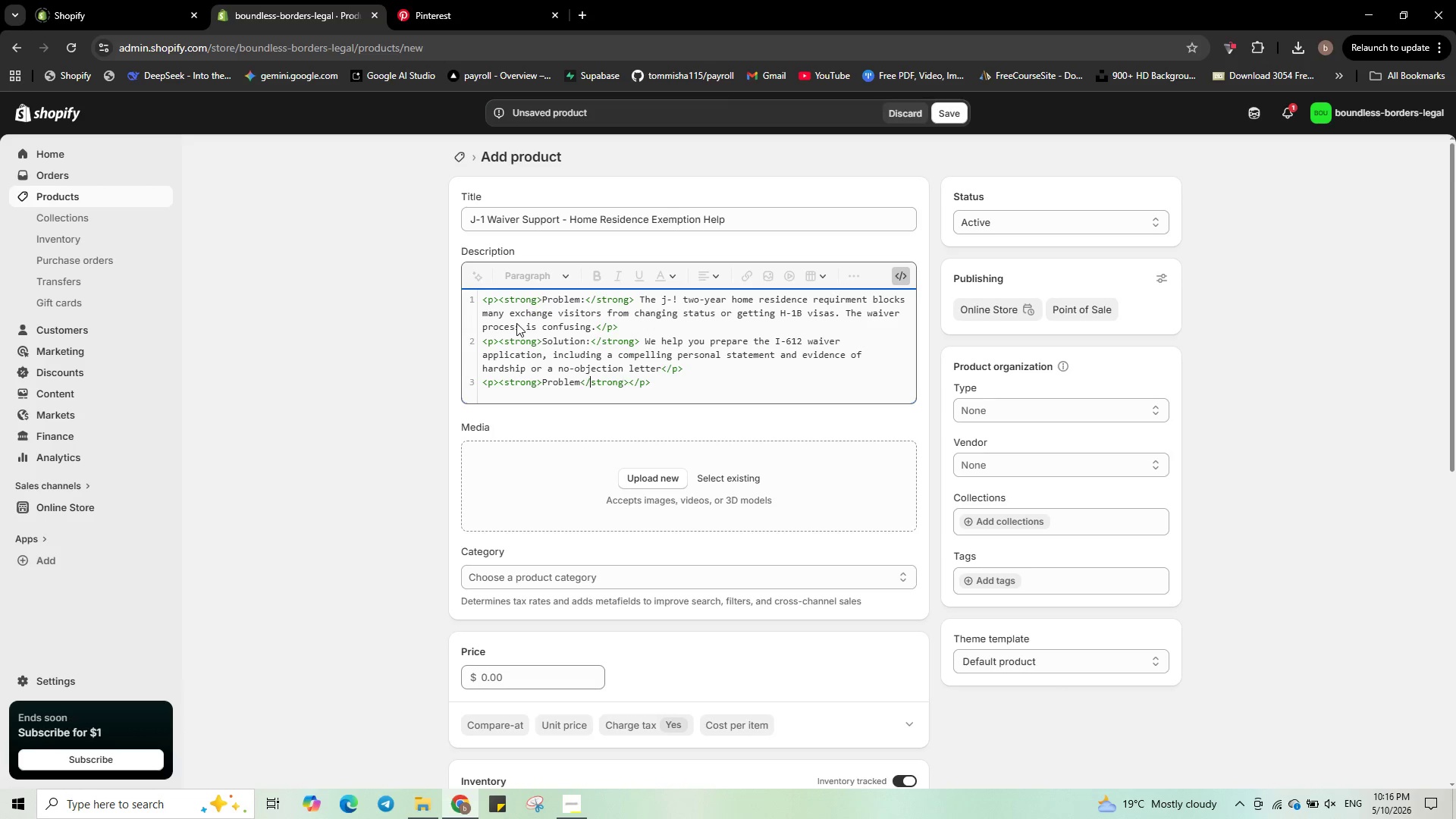 
key(Control+ArrowLeft)
 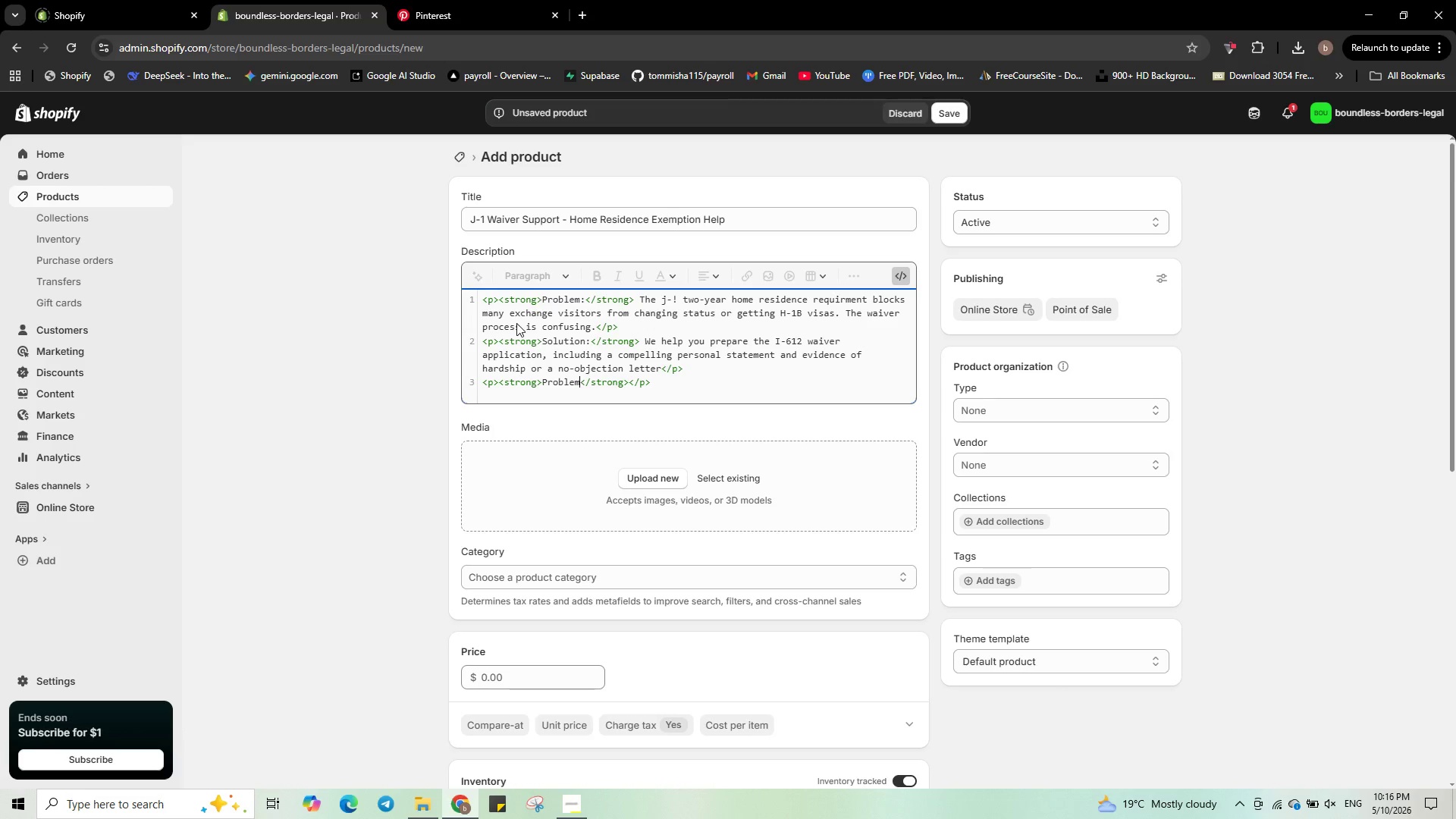 
key(Control+ArrowLeft)
 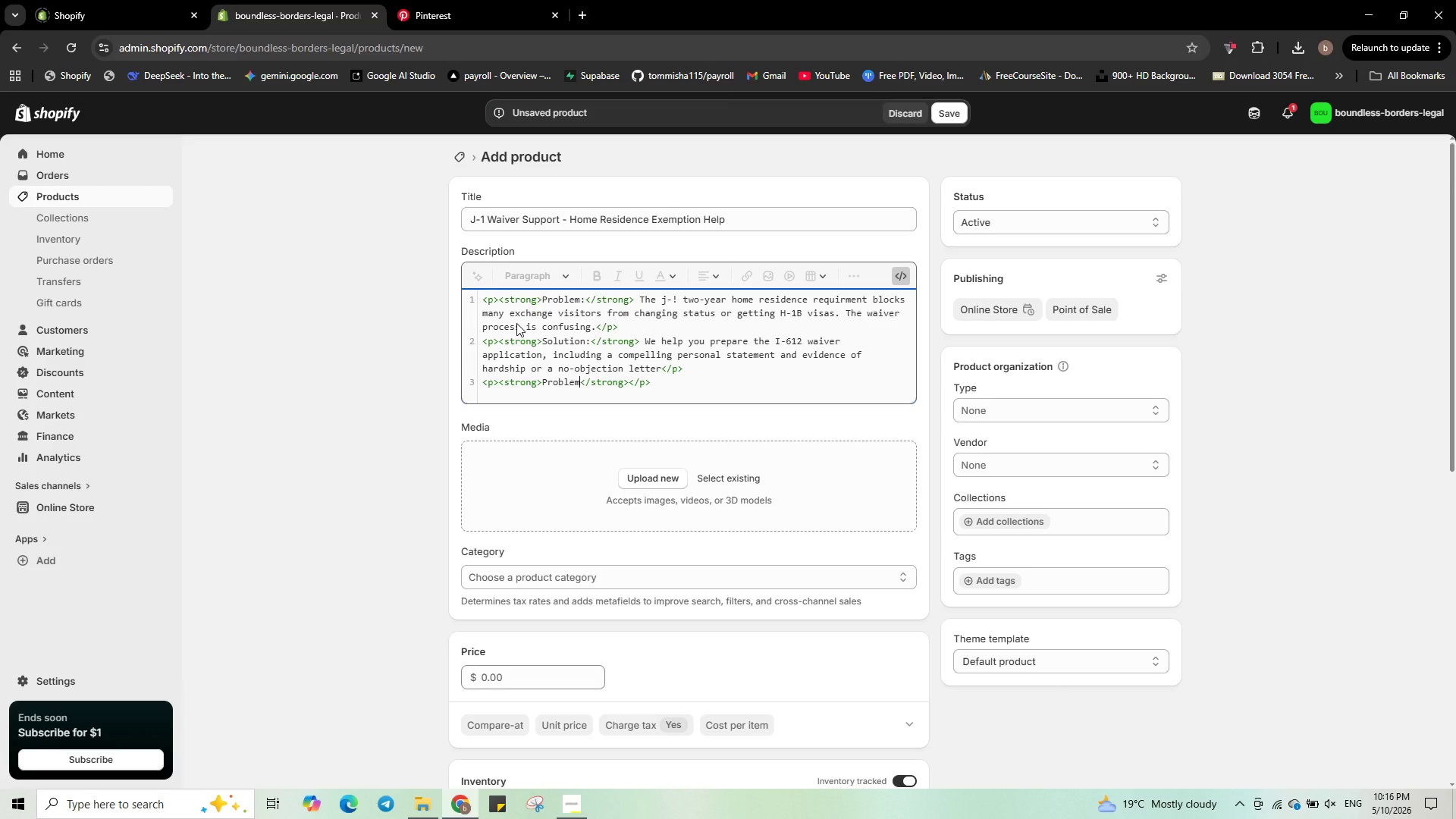 
key(Control+Shift+ArrowLeft)
 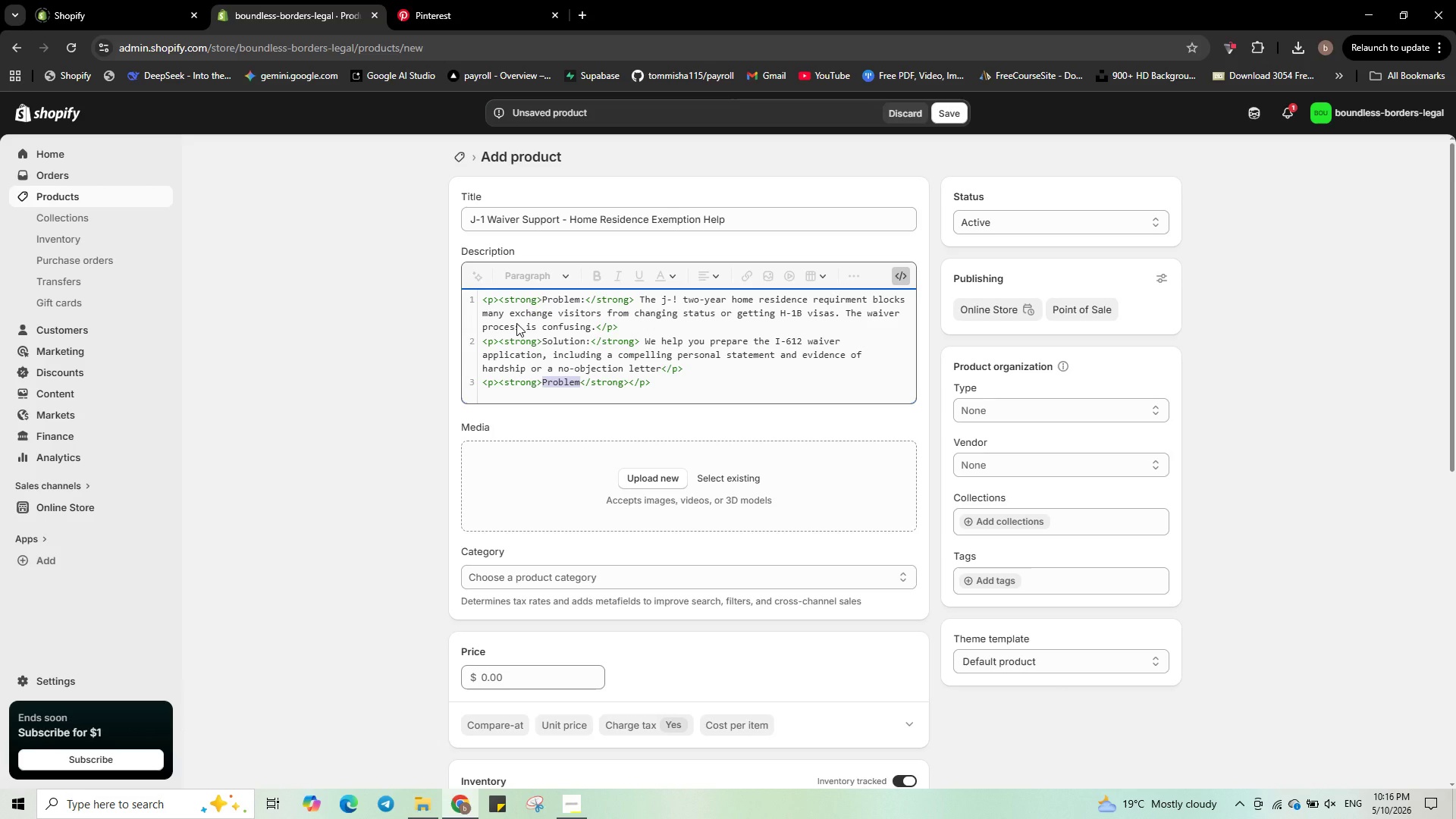 
type(What's included )
key(Backspace)
type(:)
 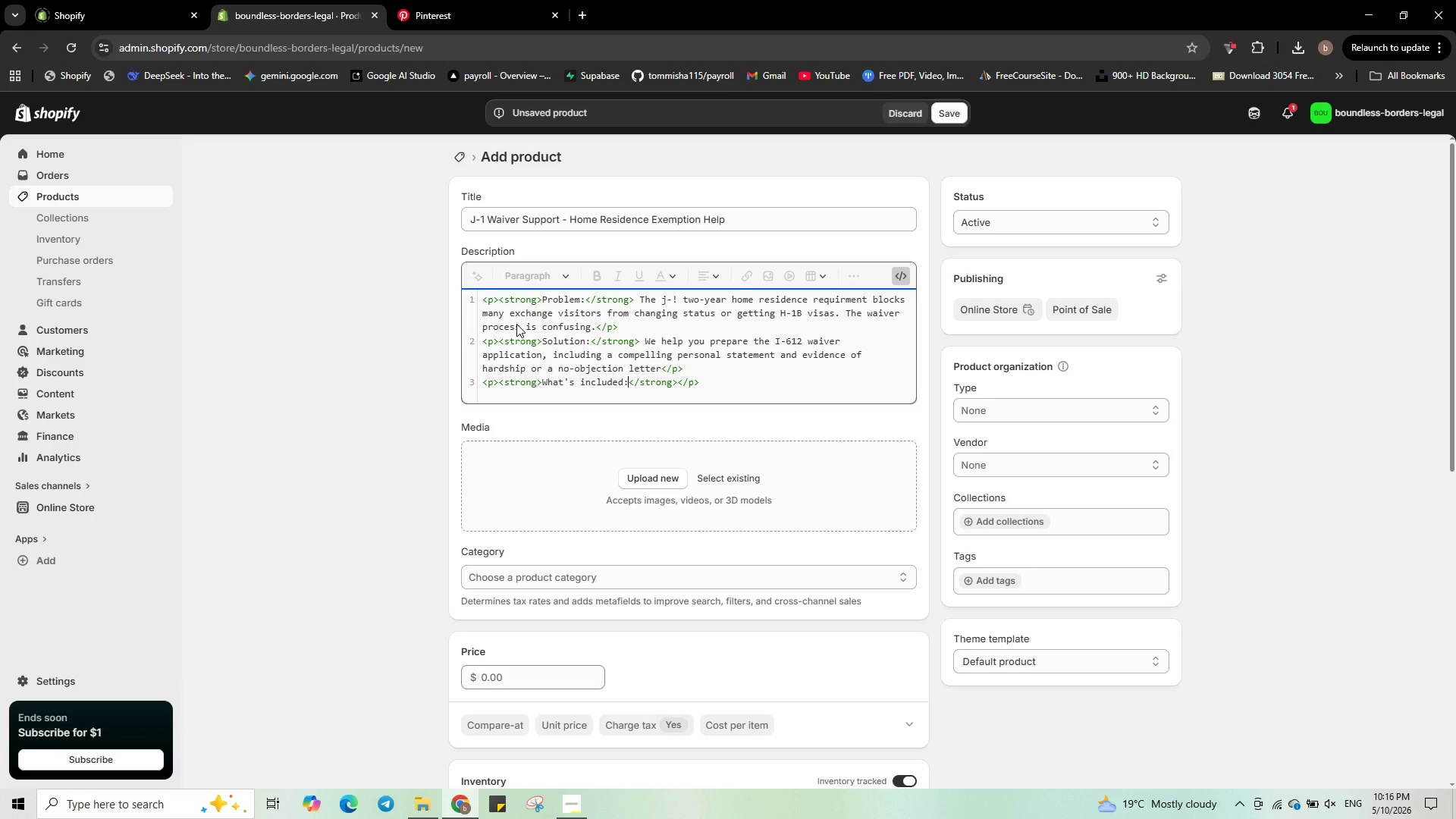 
key(Control+ArrowRight)
 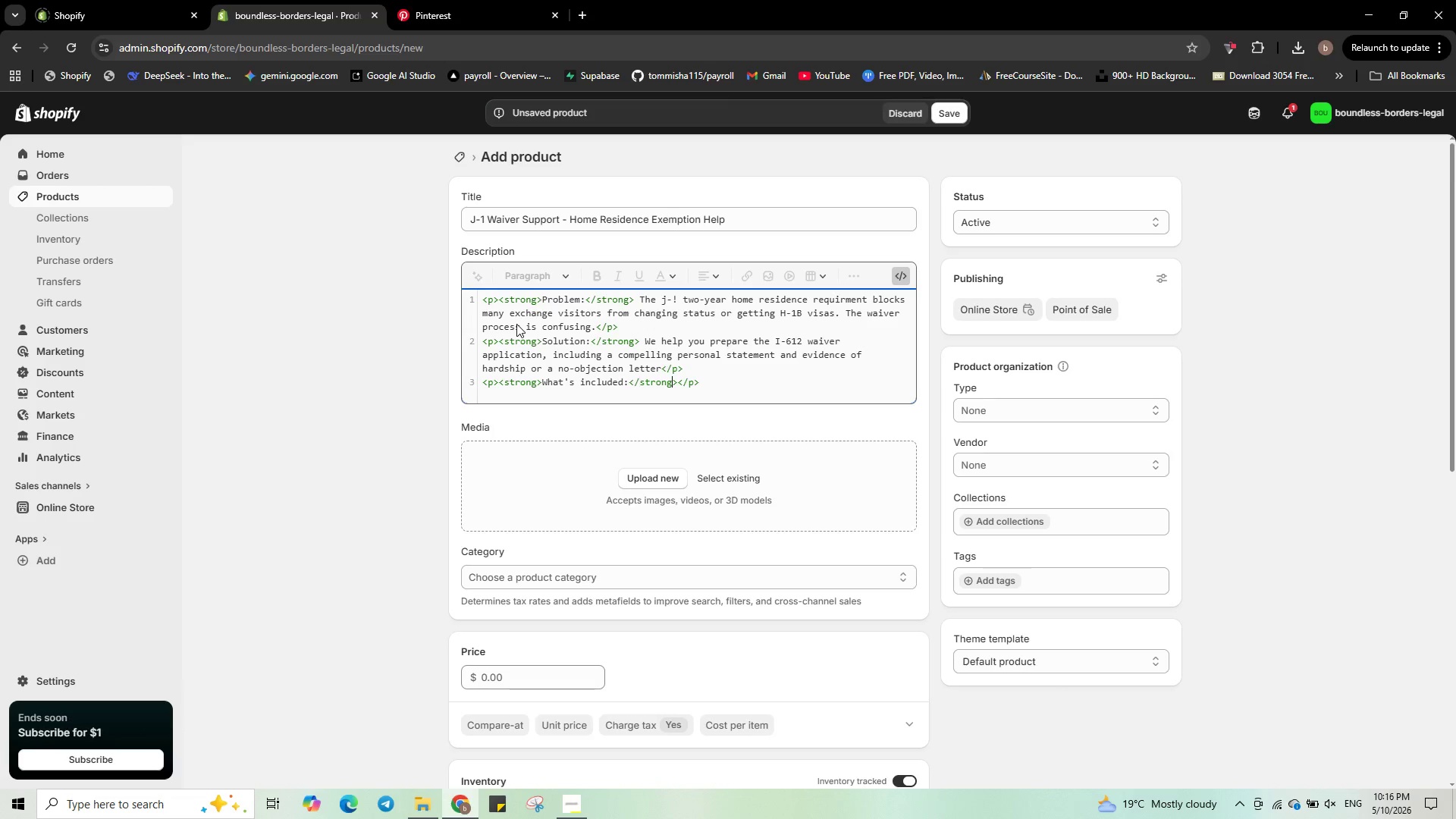 
key(Control+ArrowRight)
 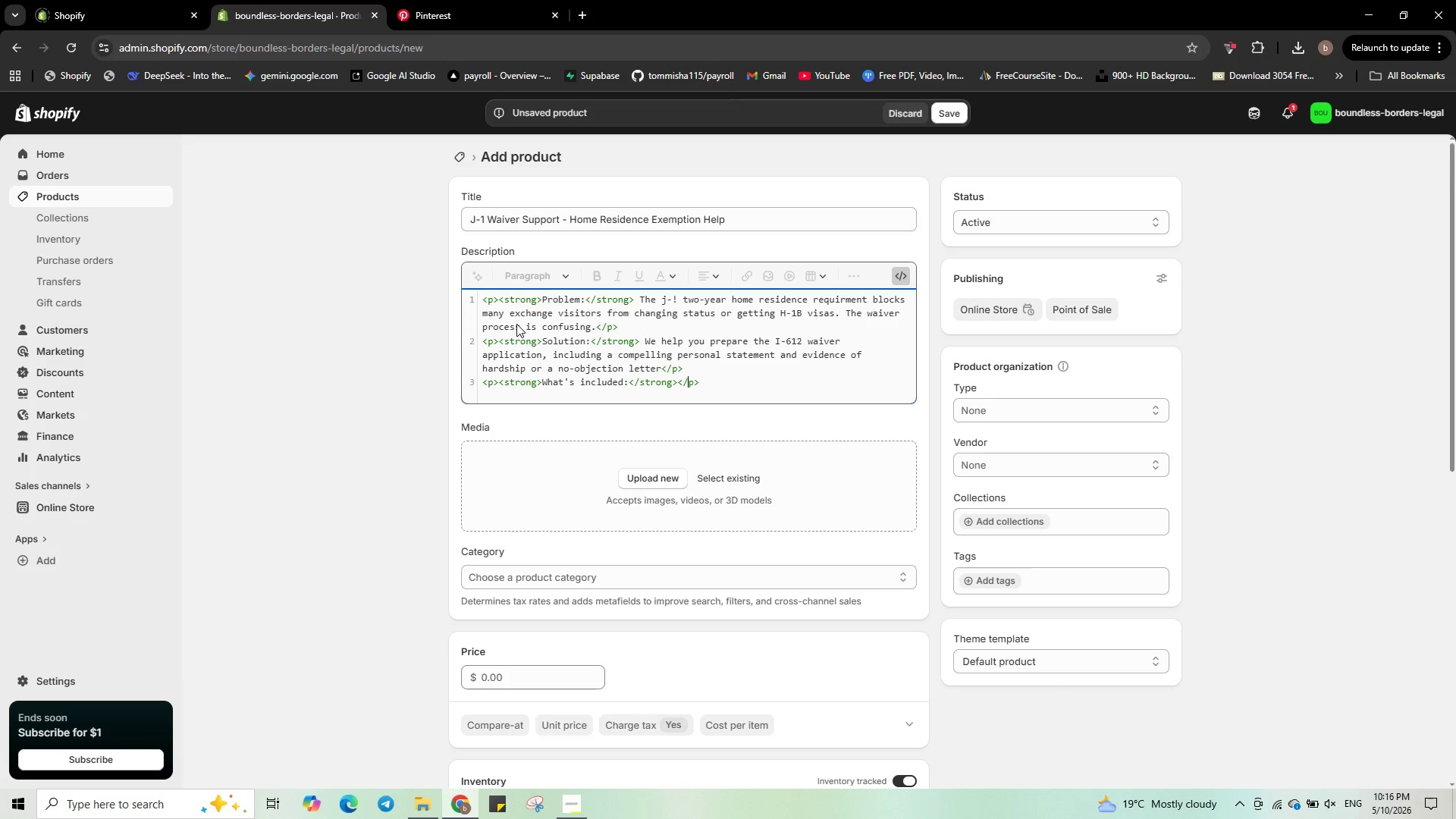 
key(Control+ArrowRight)
 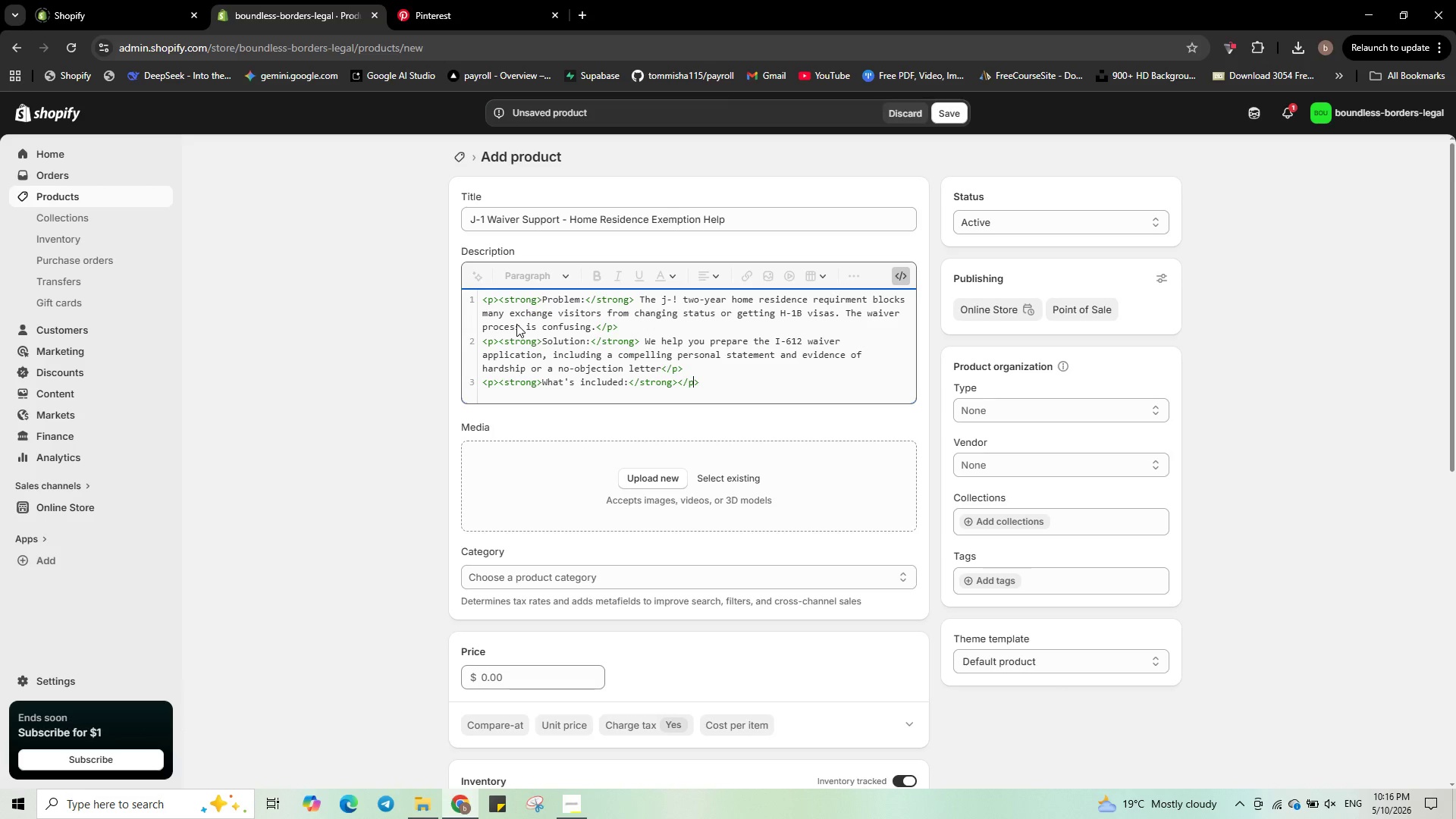 
key(Control+ArrowRight)
 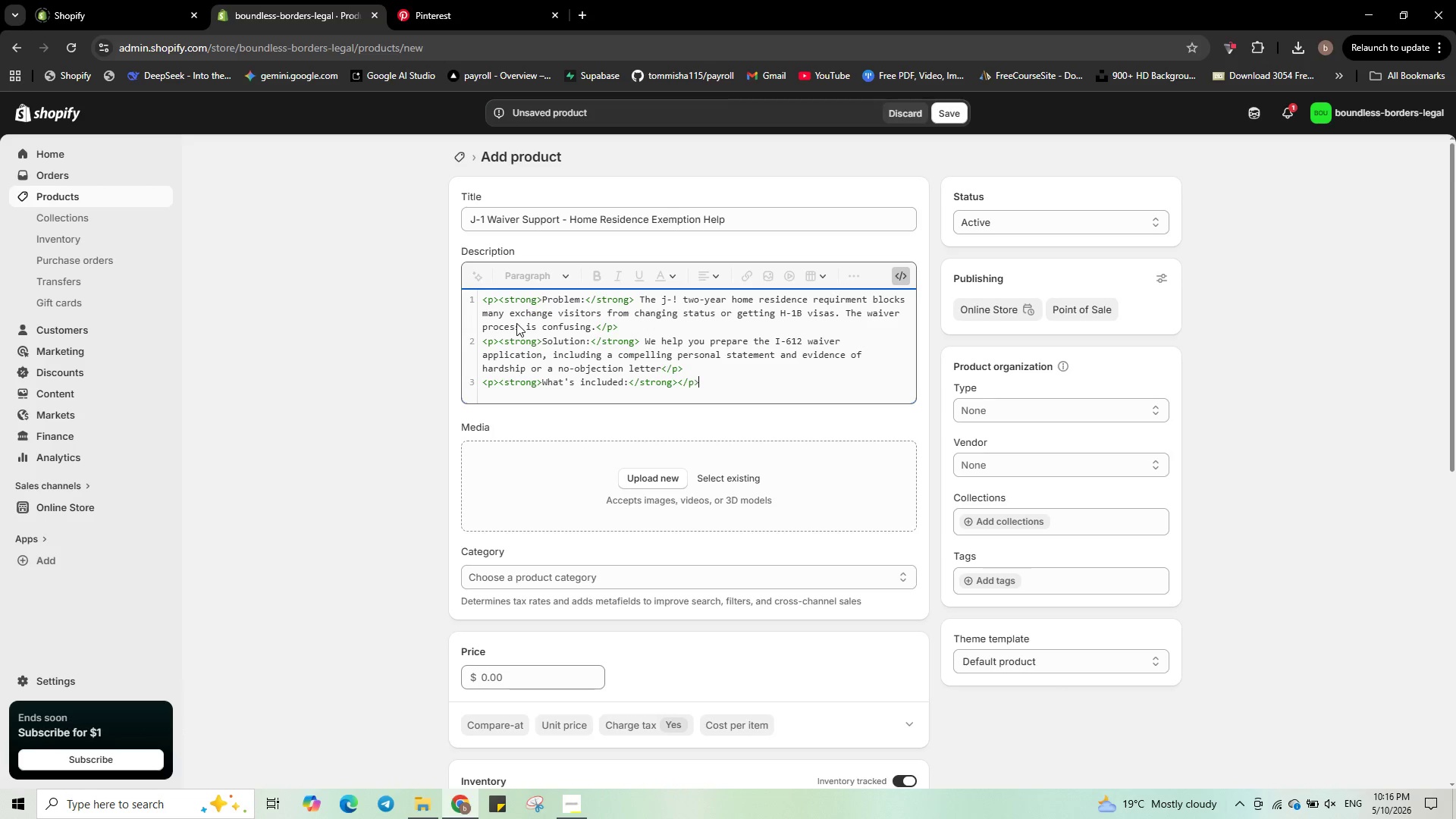 
key(Control+ArrowRight)
 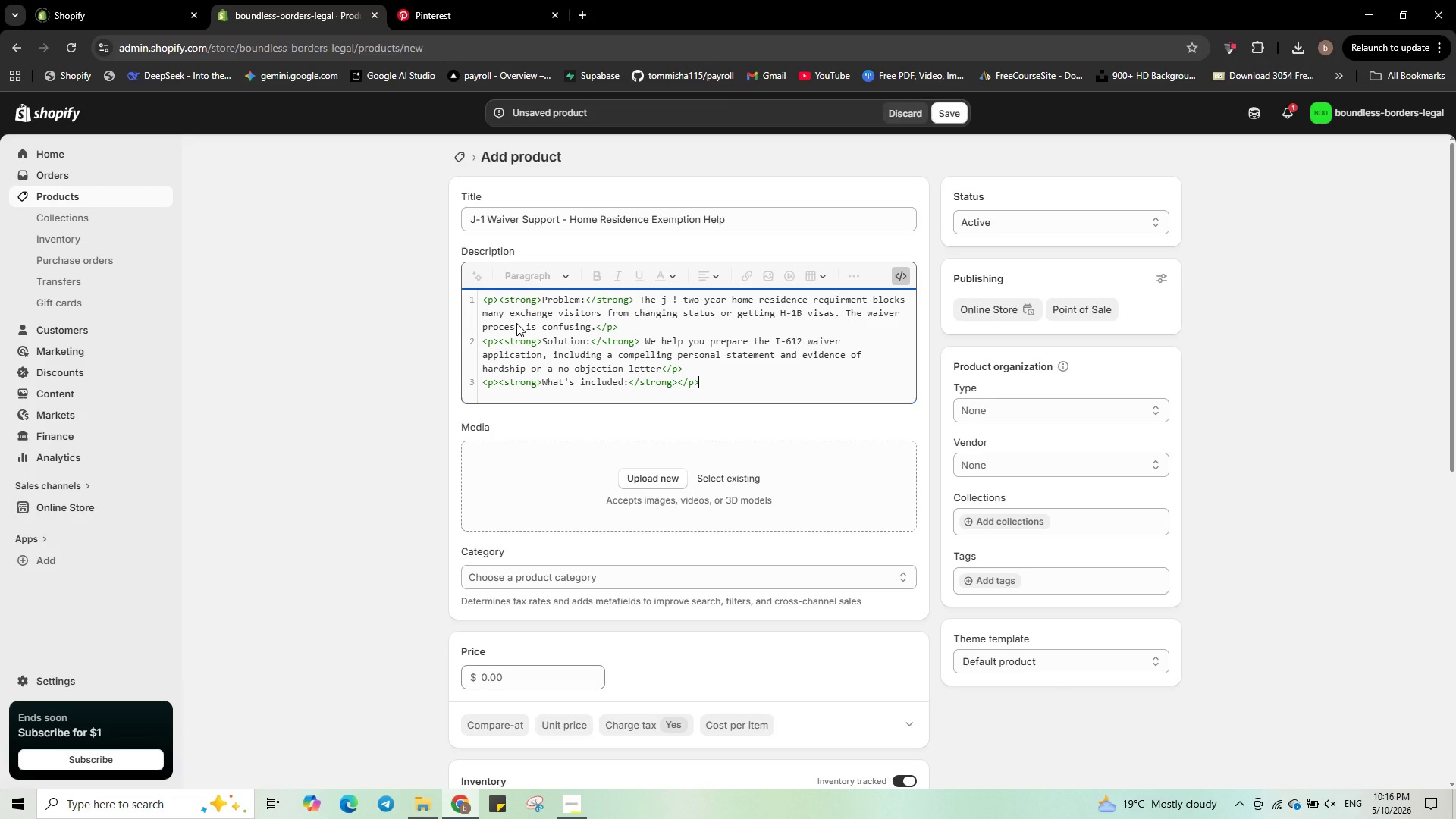 
key(Enter)
 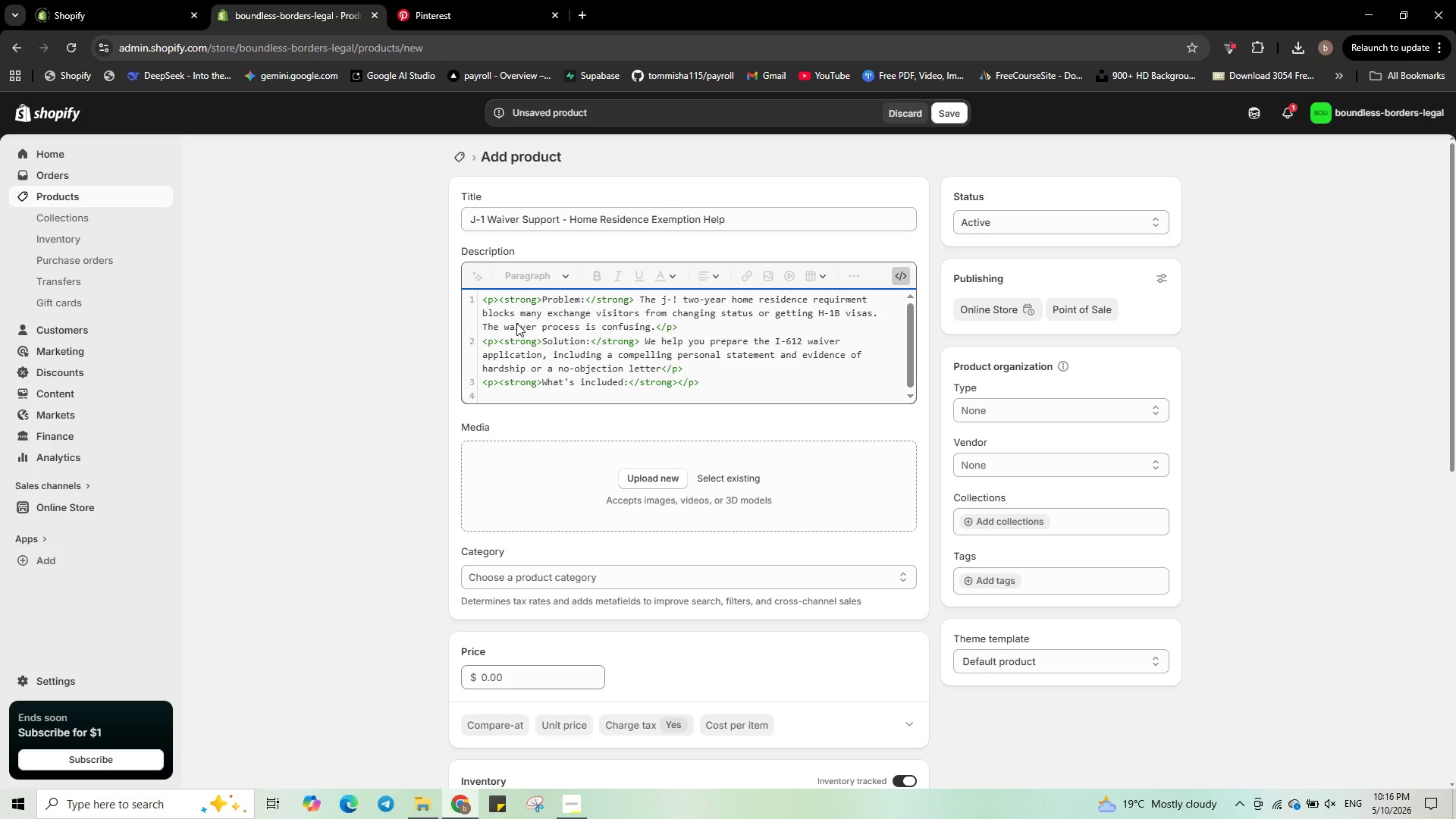 
type(<uk)
key(Backspace)
type(l<)
key(Backspace)
type(>)
 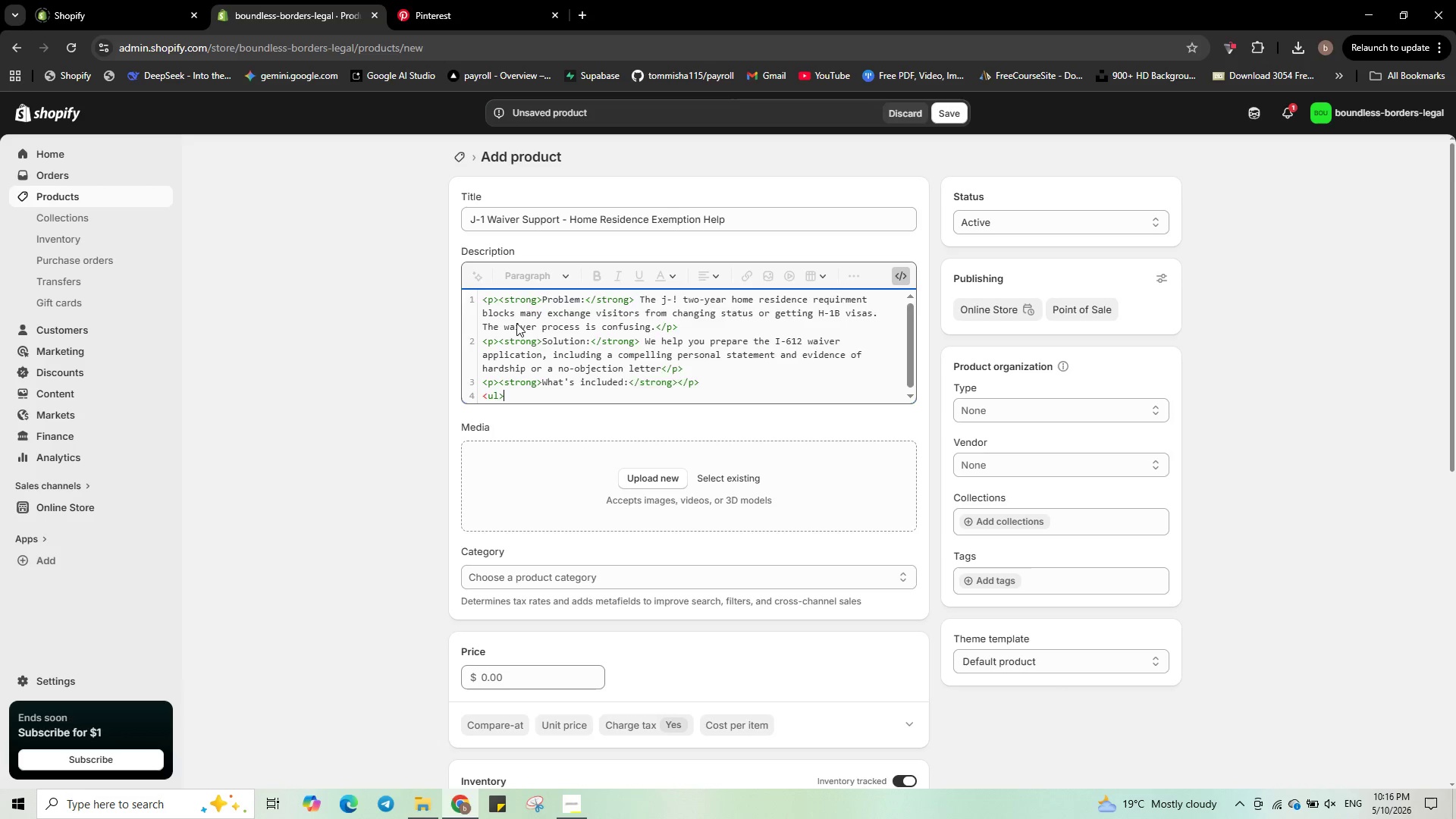 
 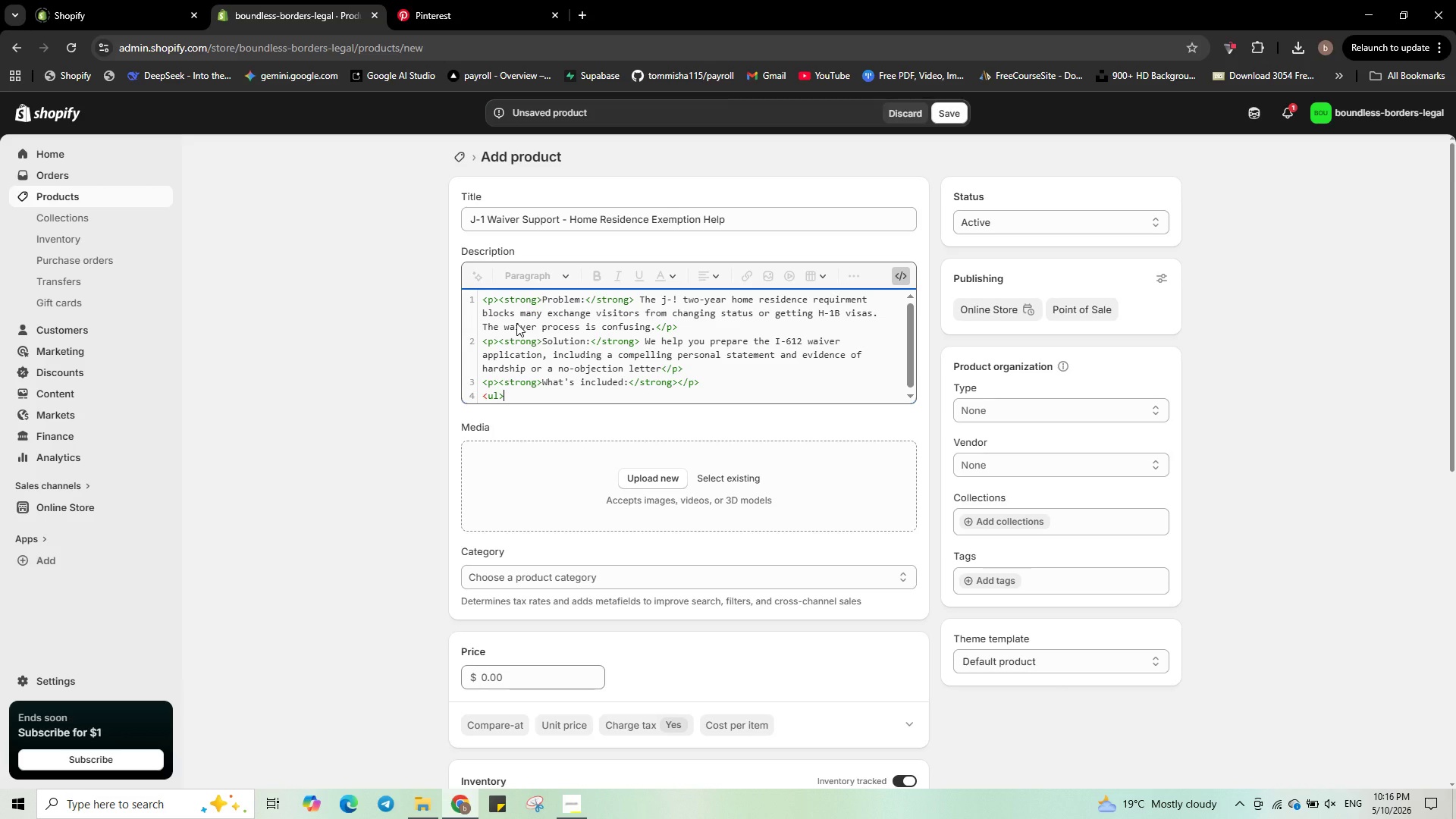 
key(Enter)
 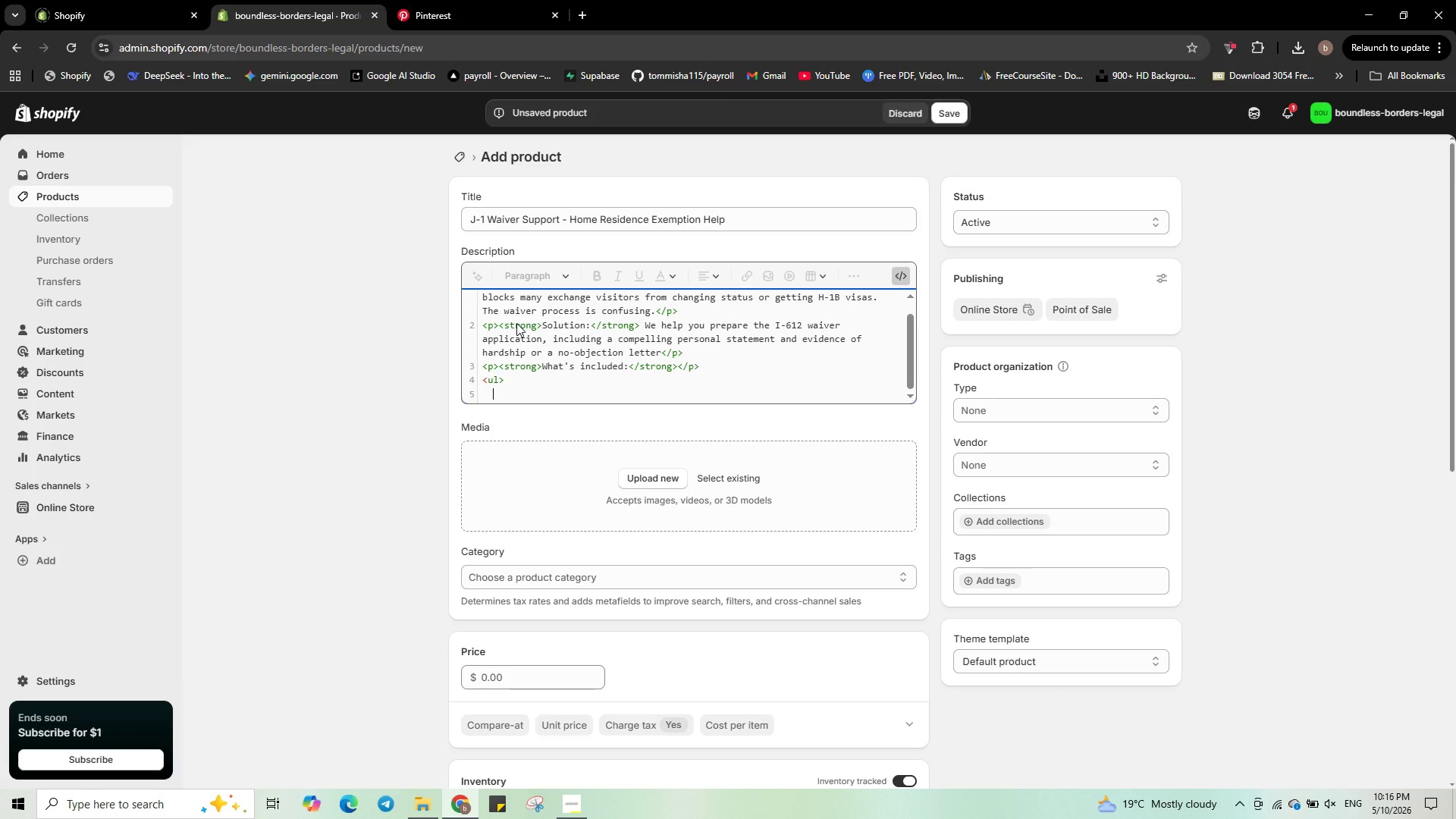 
type(<li>)
 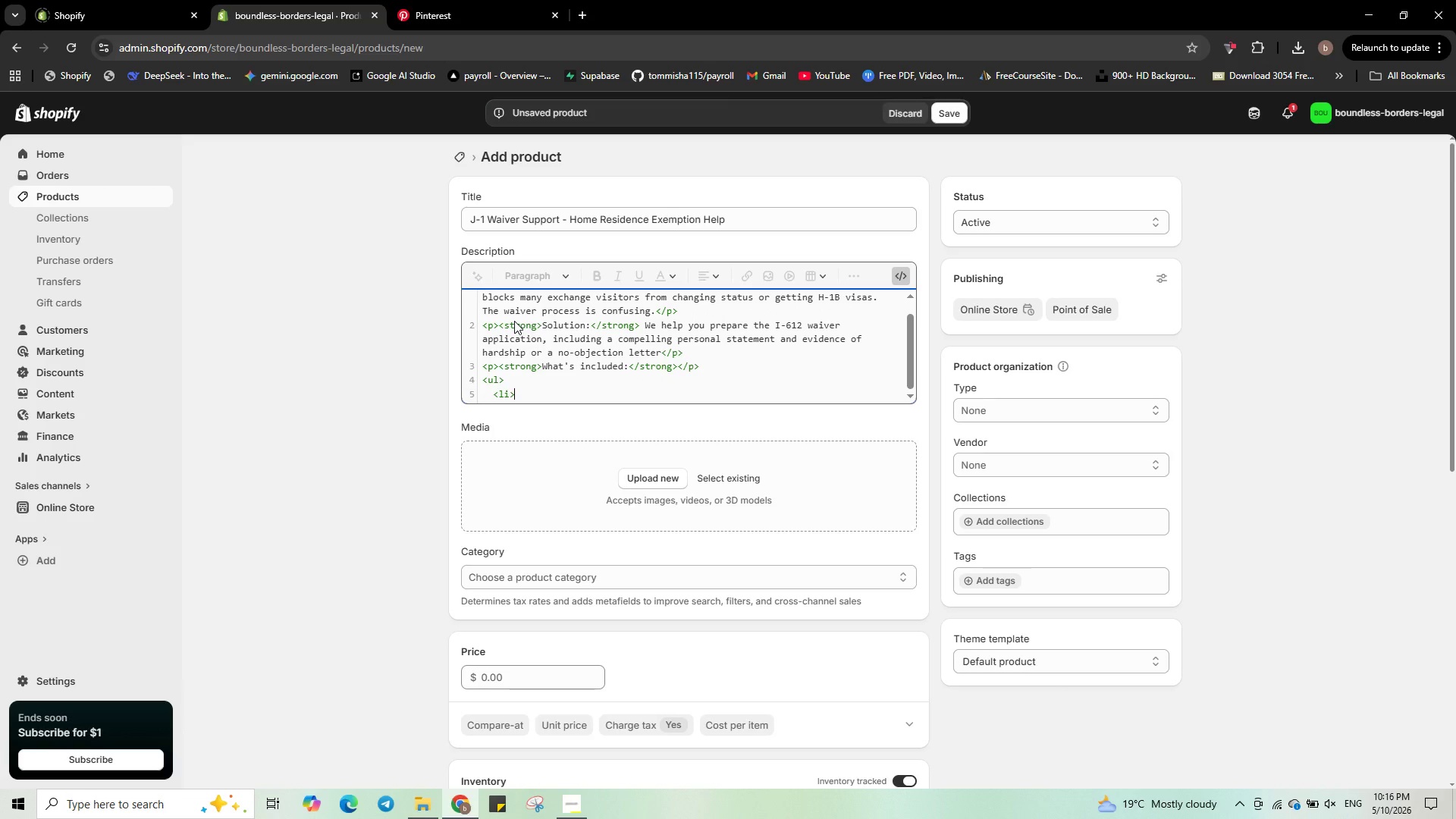 
wait(10.84)
 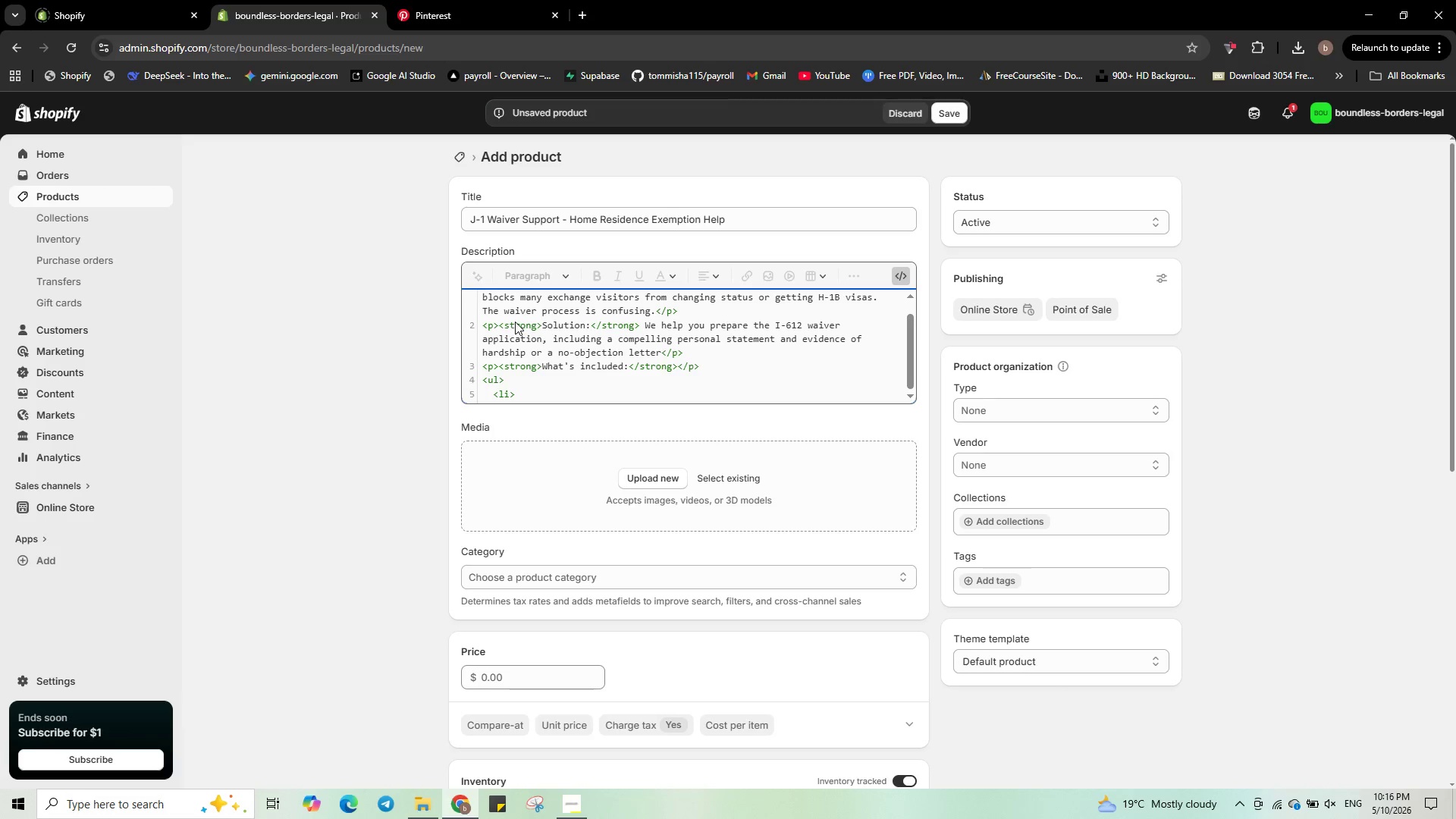 
type(Eligivility assessment for waiver grounds )
key(Backspace)
type(</li>)
 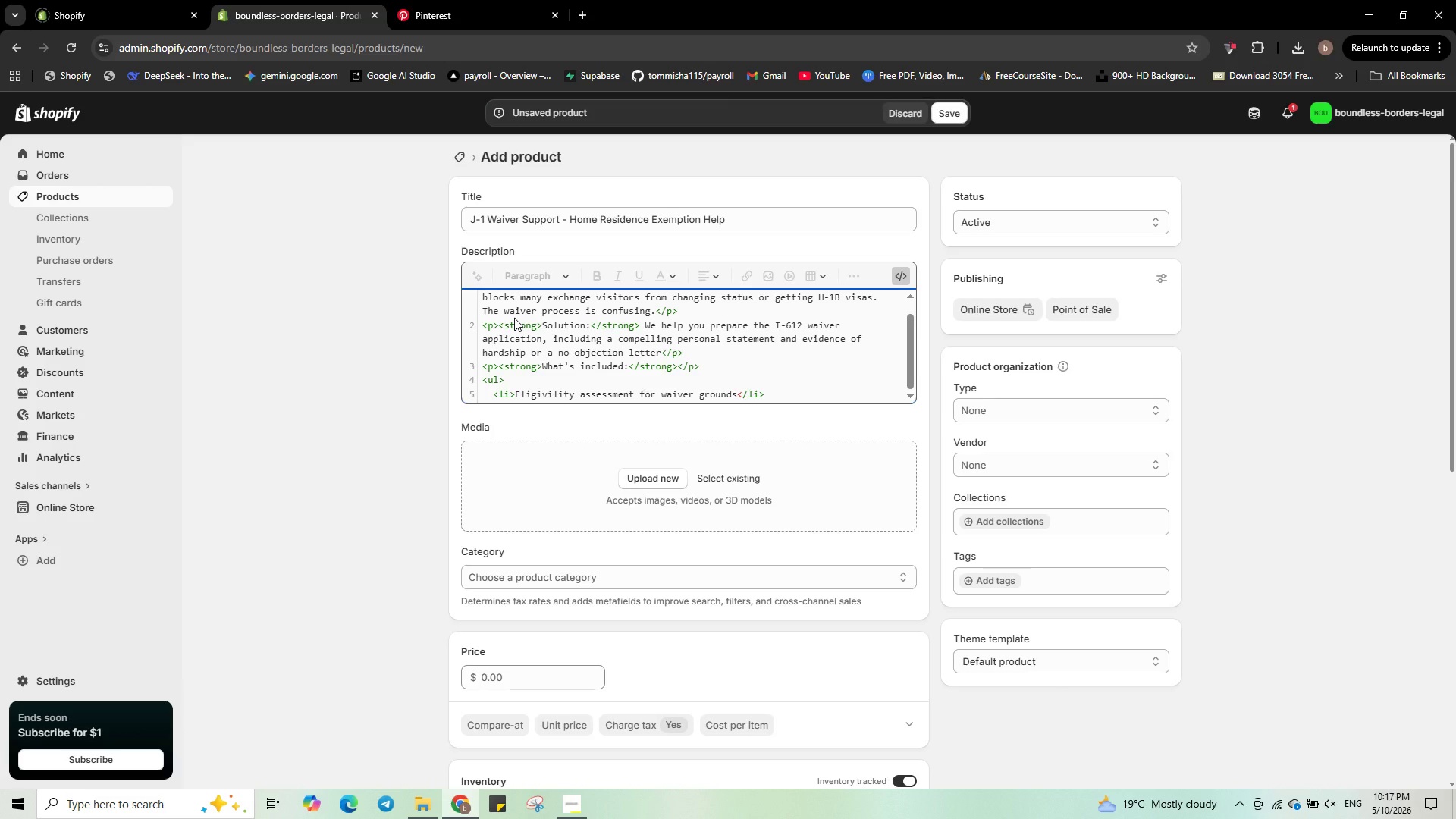 
key(Enter)
 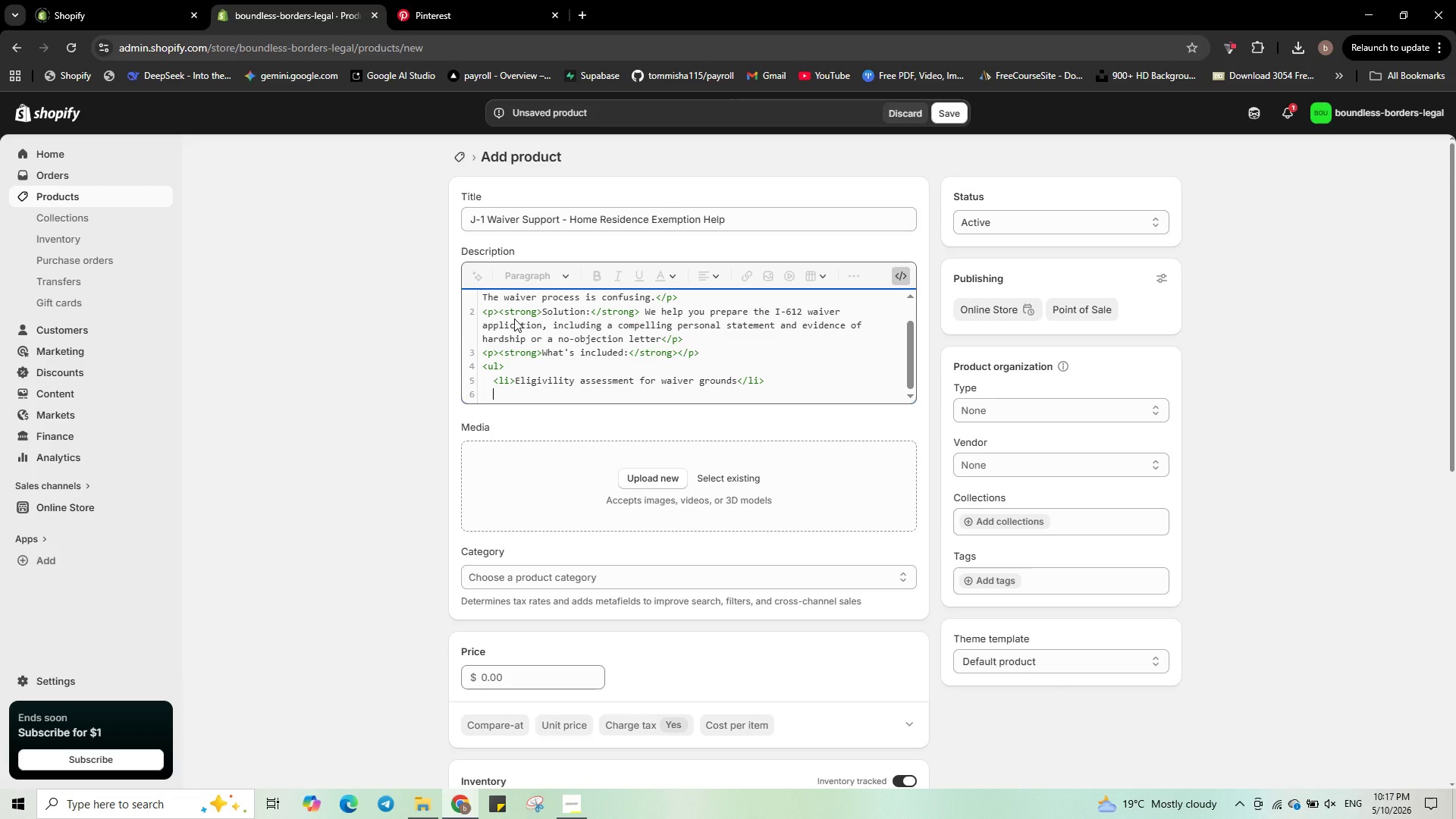 
type(<li>)
 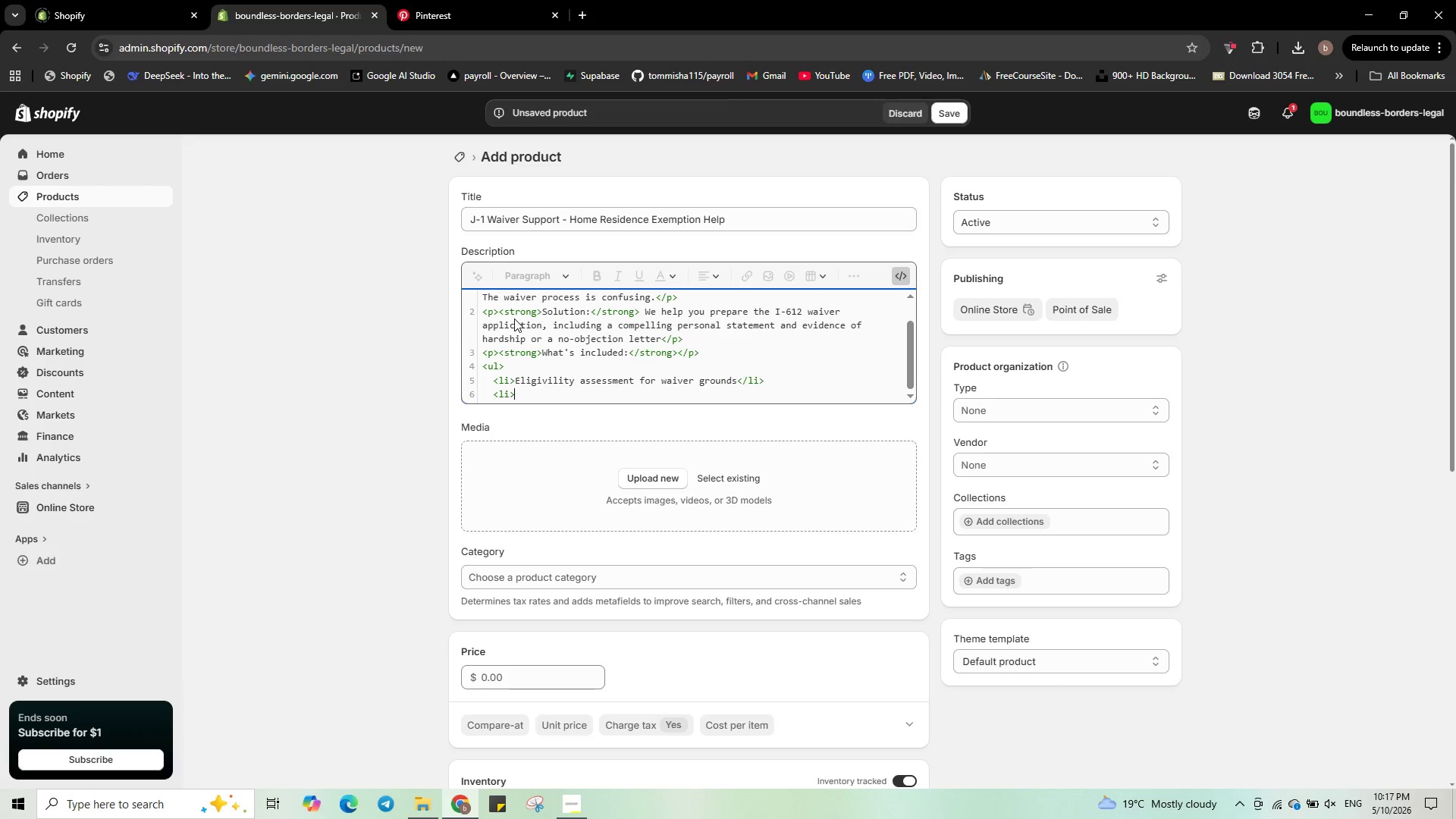 
type(Da)
key(Backspace)
type(raft of )
 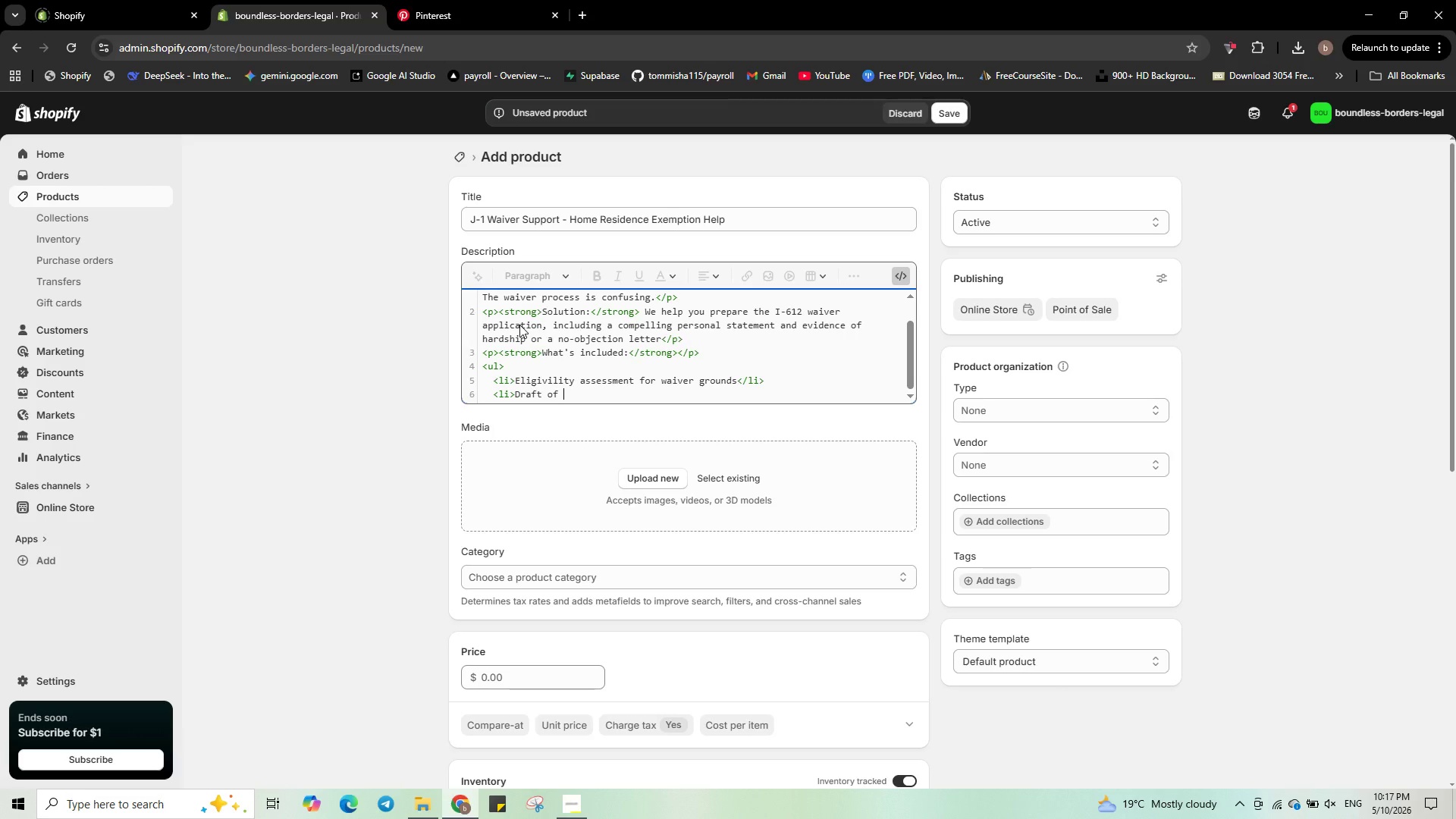 
type(personal sa)
key(Backspace)
type(tatement )
key(Backspace)
type(</li>)
 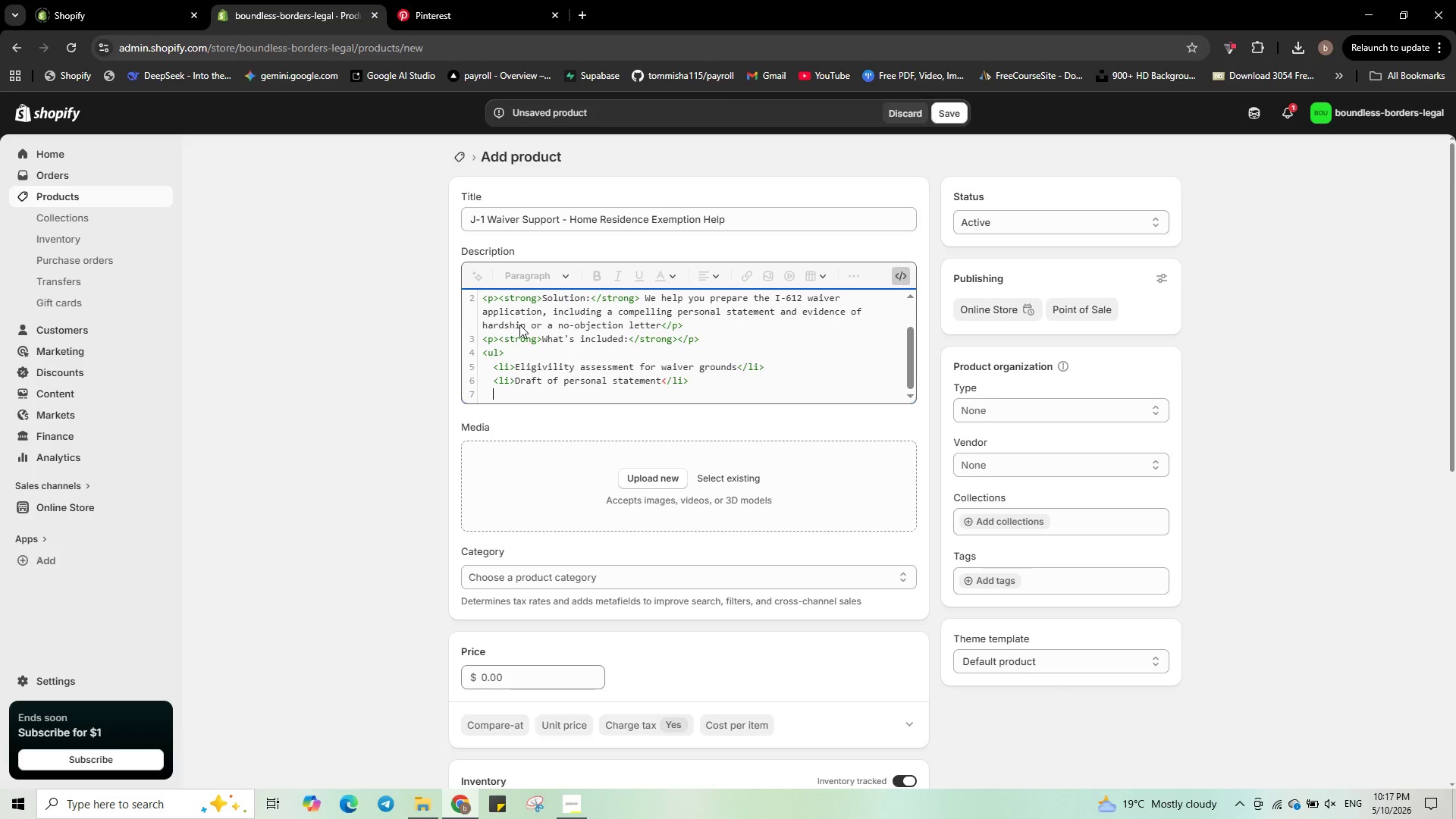 
 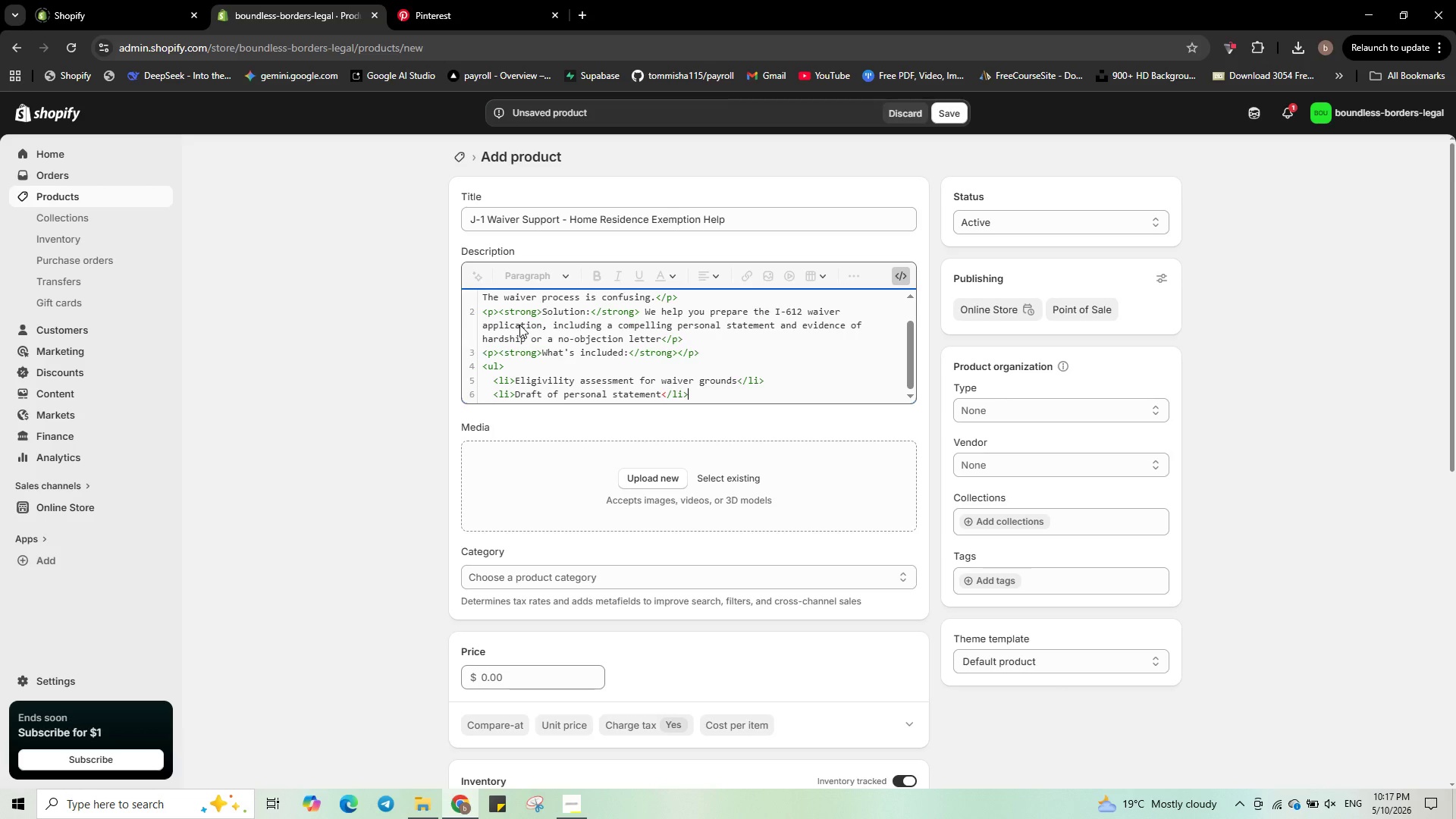 
key(Enter)
 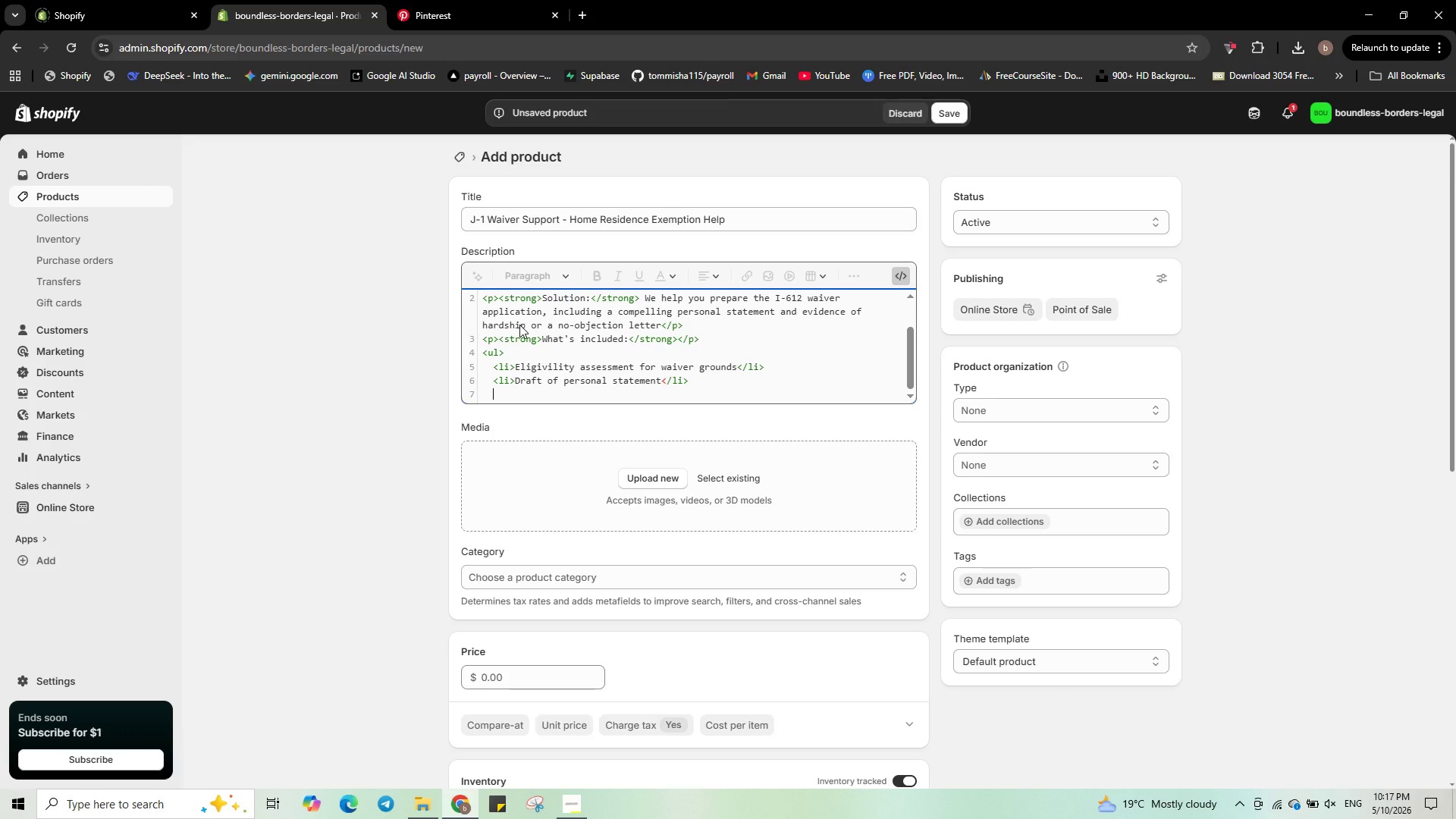 
type(<li>)
 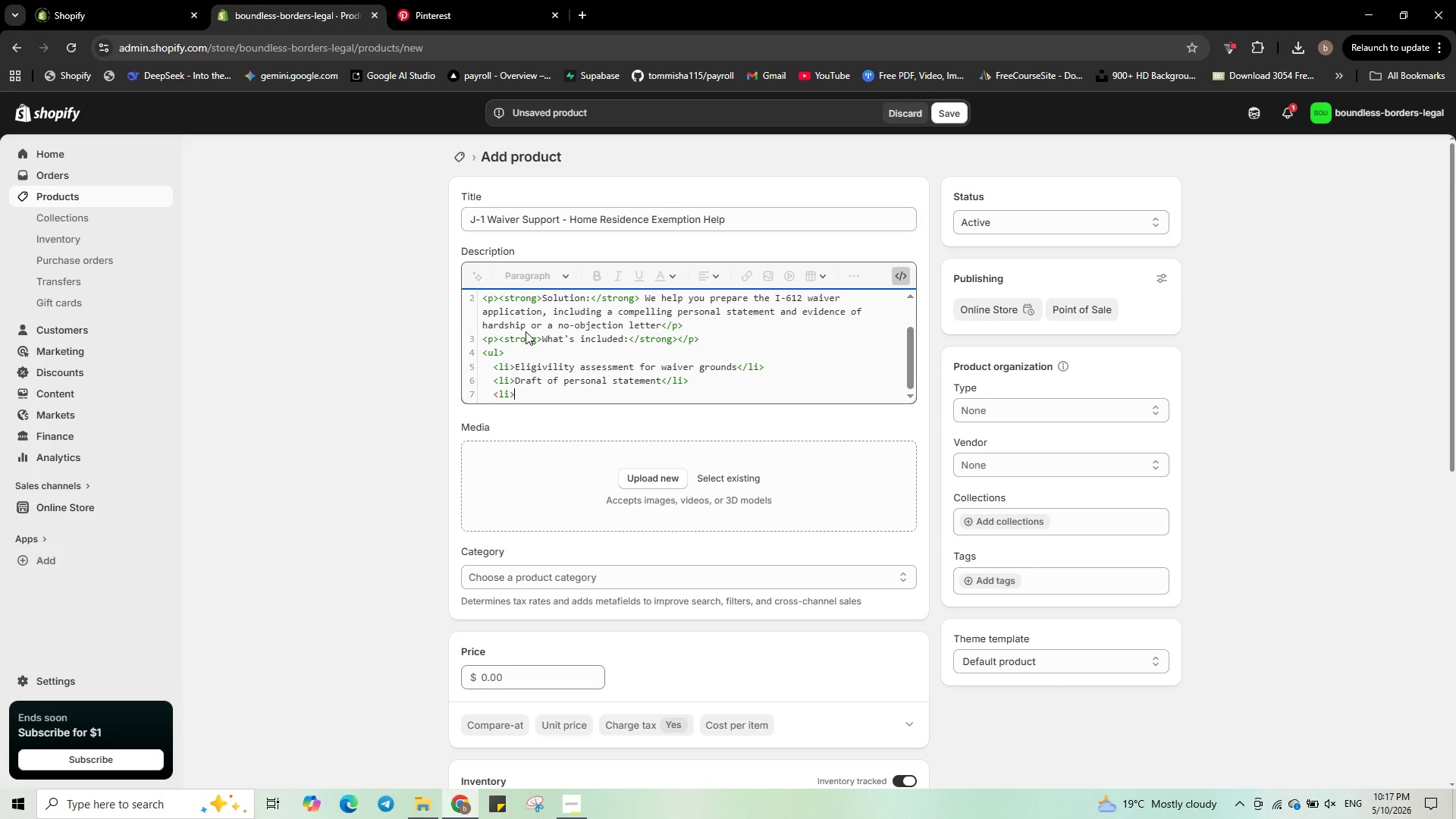 
type(Evidence checklist (proof of ties,hardship documentation)
 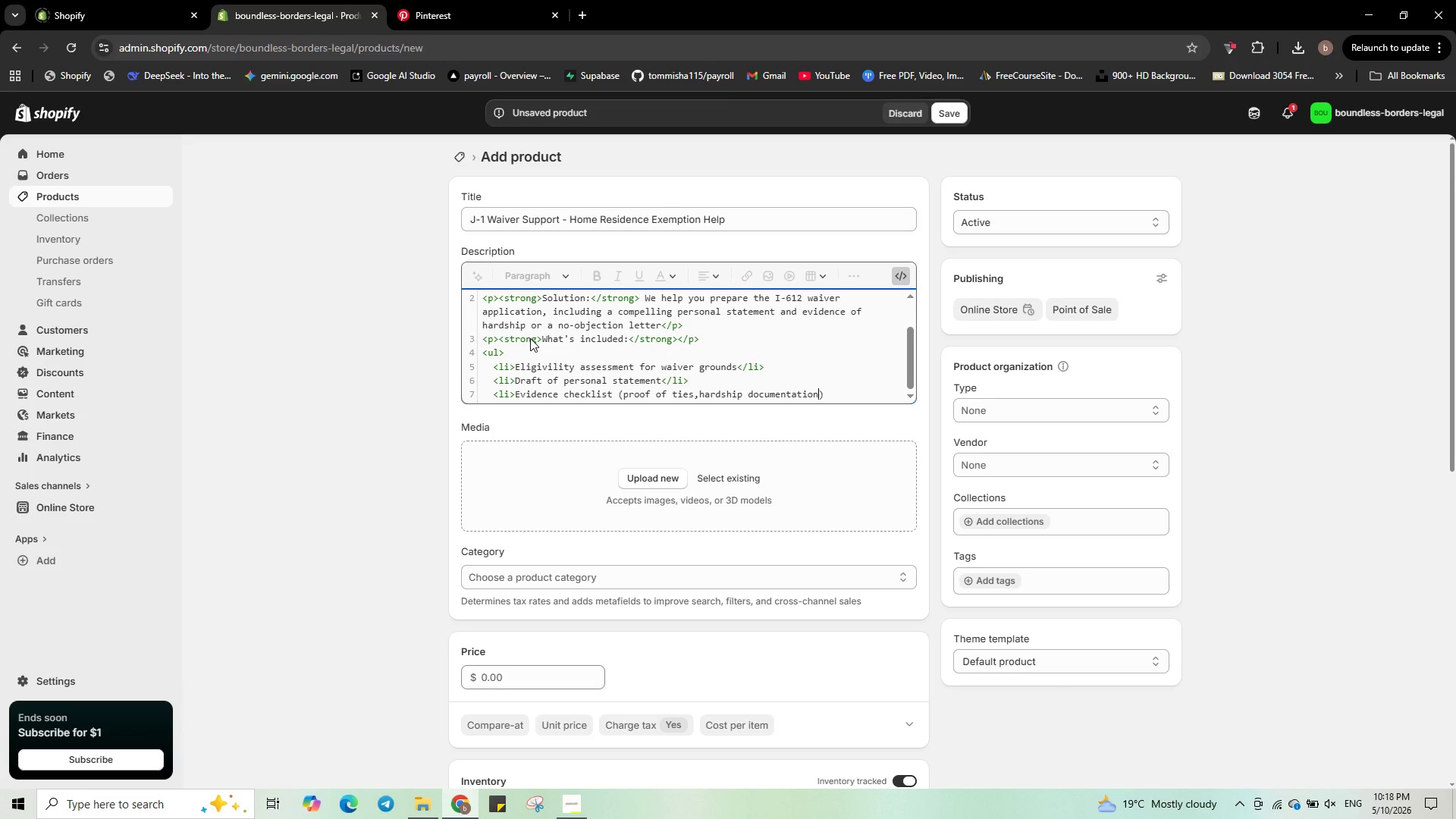 
key(ArrowRight)
 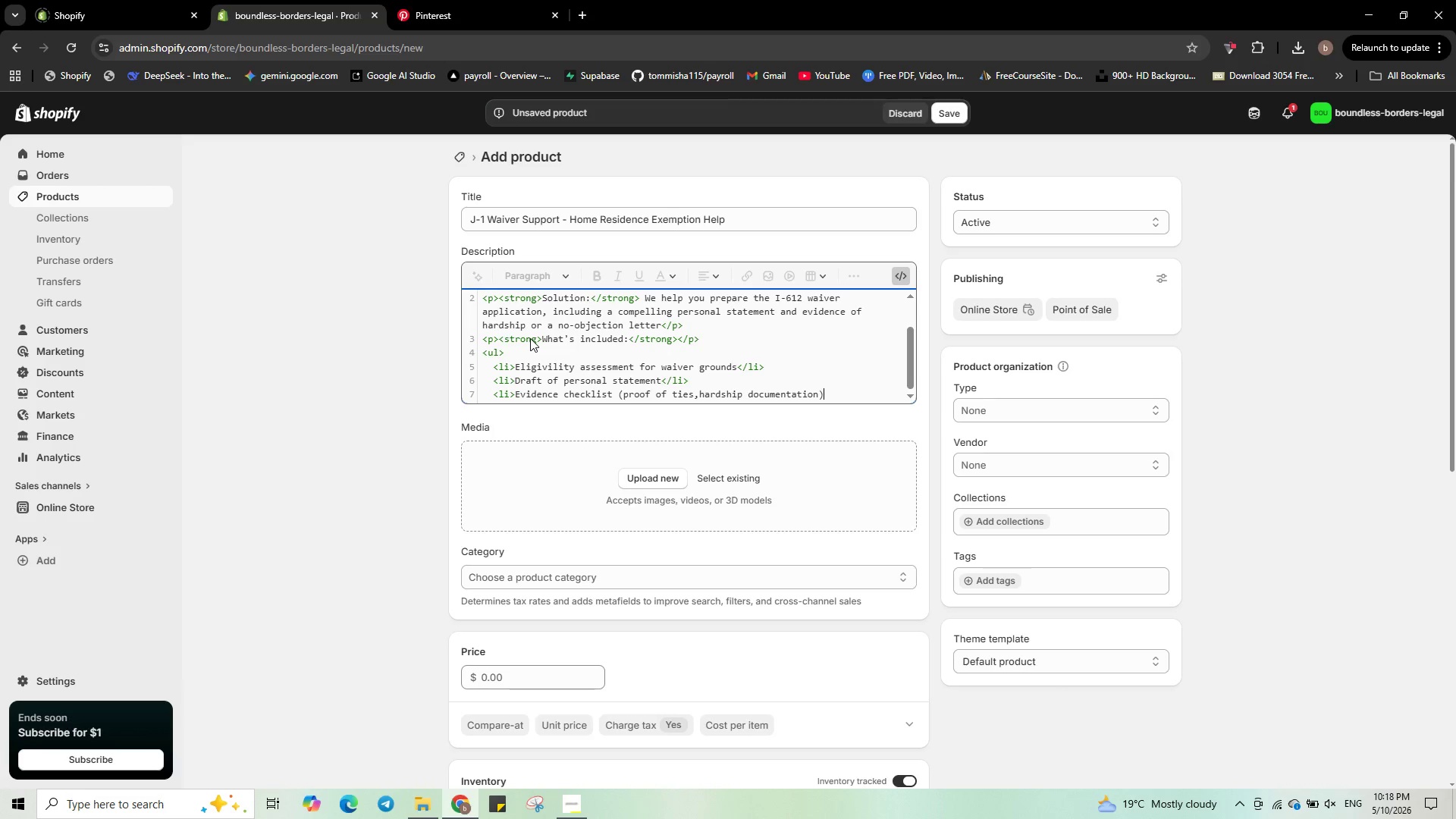 
type(</li>)
 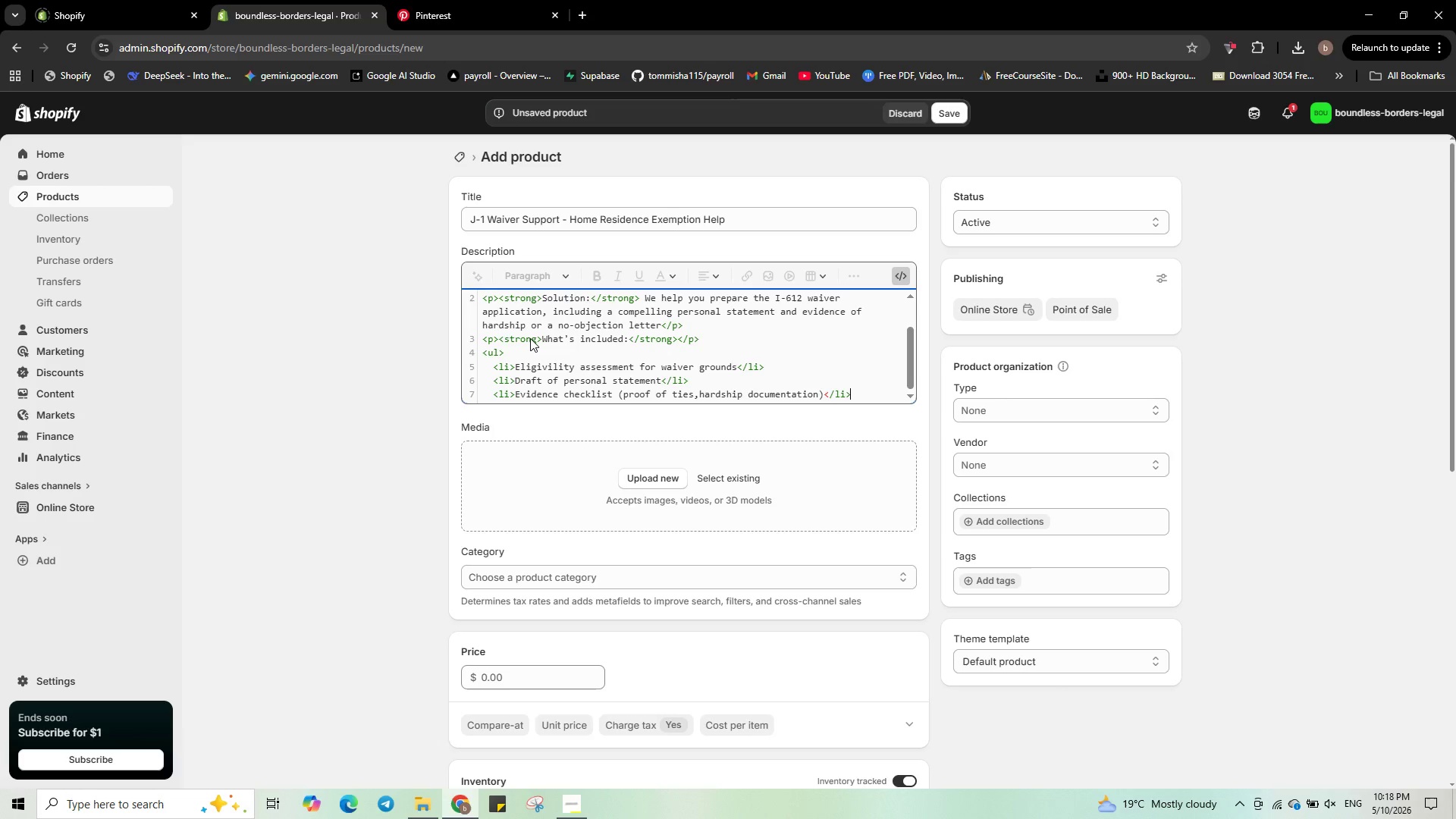 
key(Enter)
 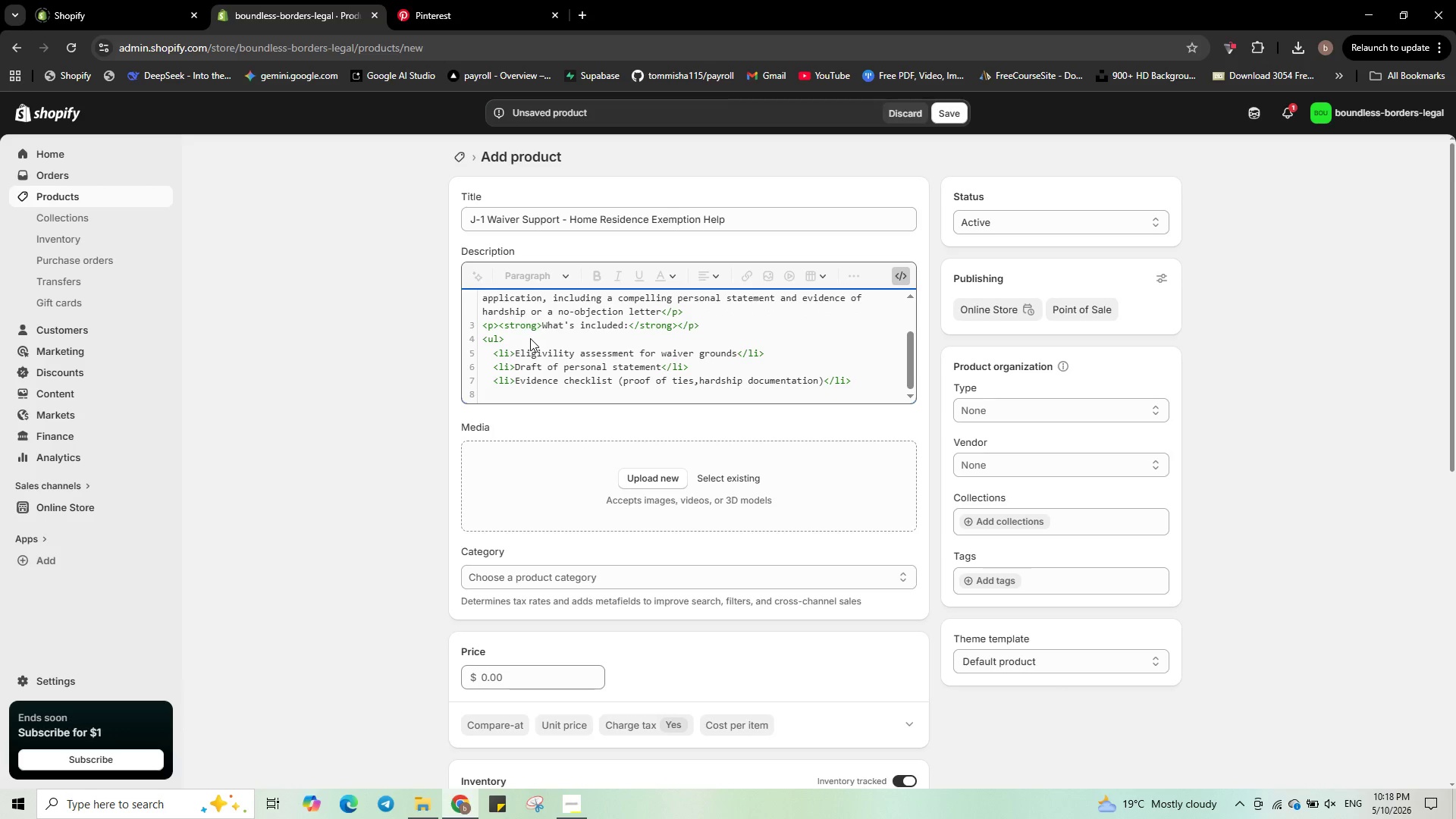 
type(<li>)
 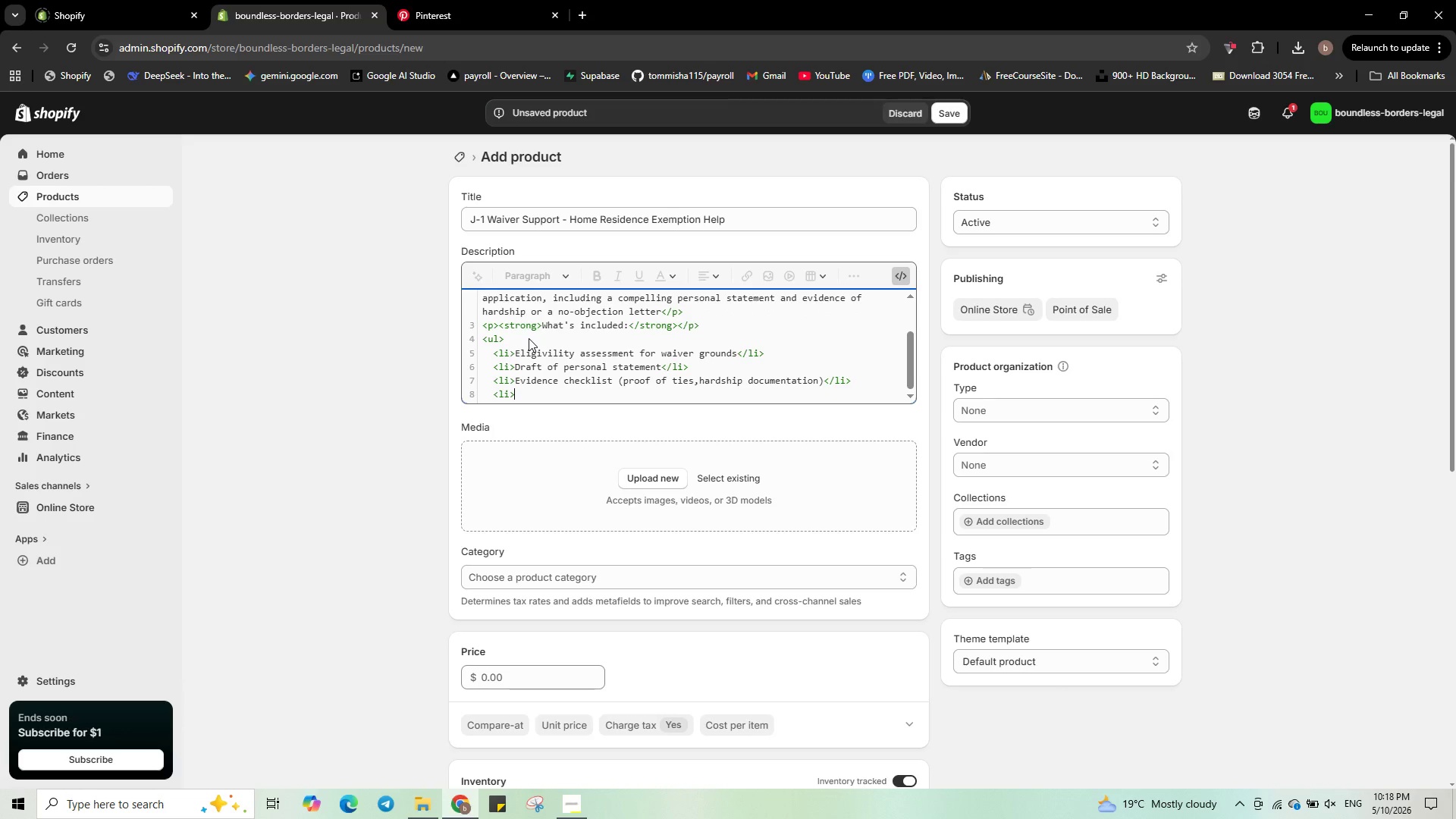 
wait(7.73)
 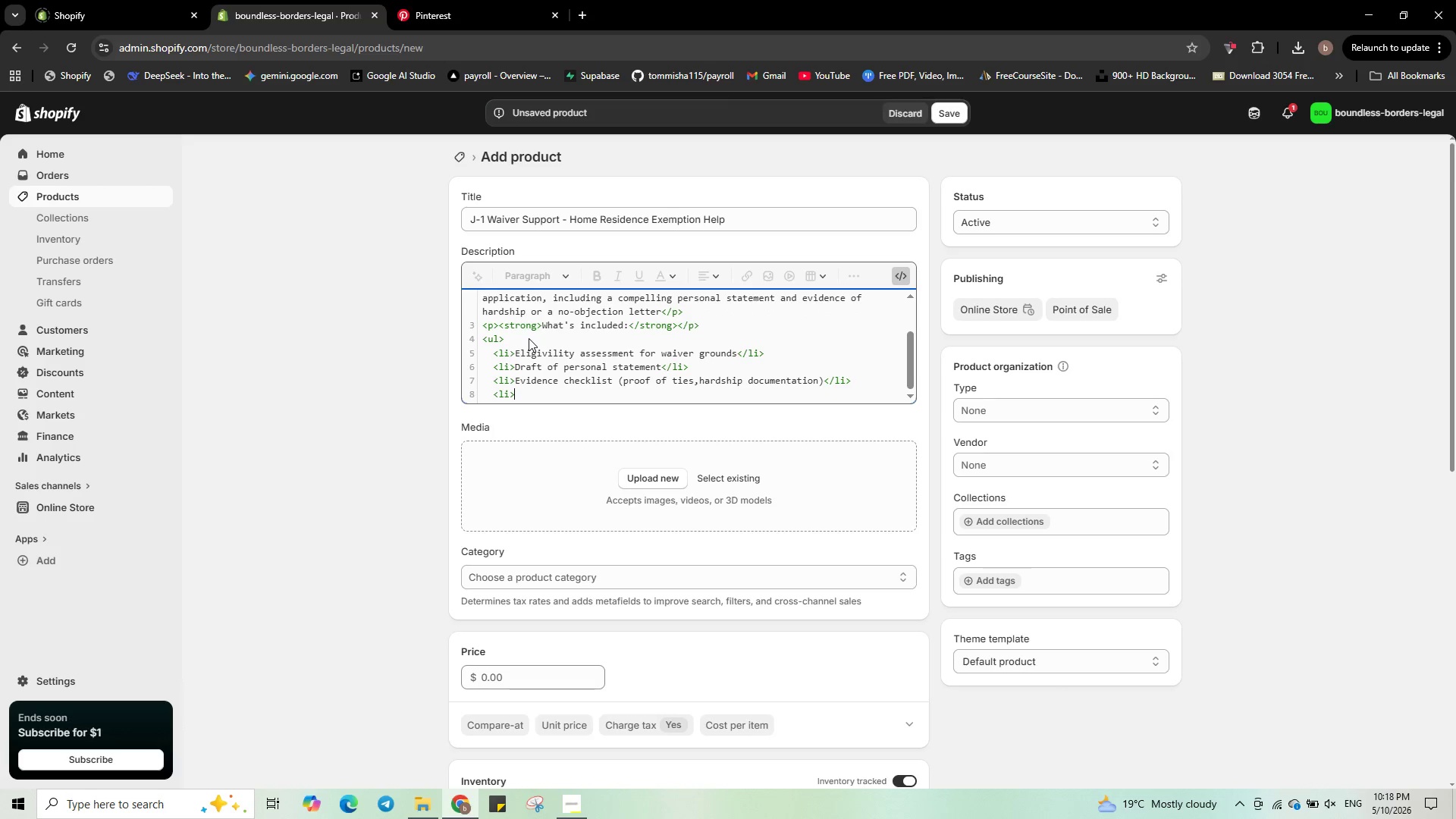 
type(Form I-612 review and filing instruction )
 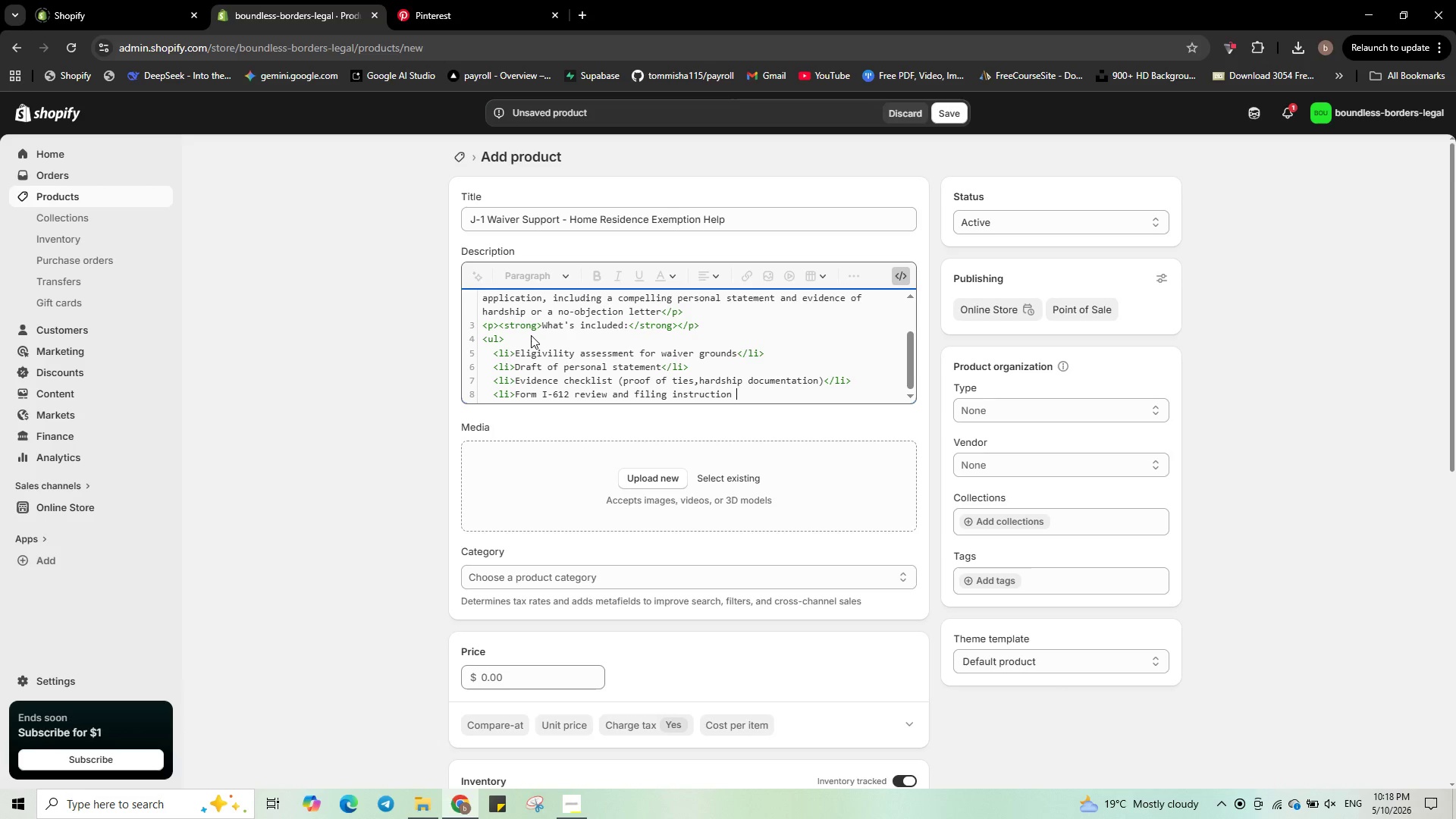 
wait(34.59)
 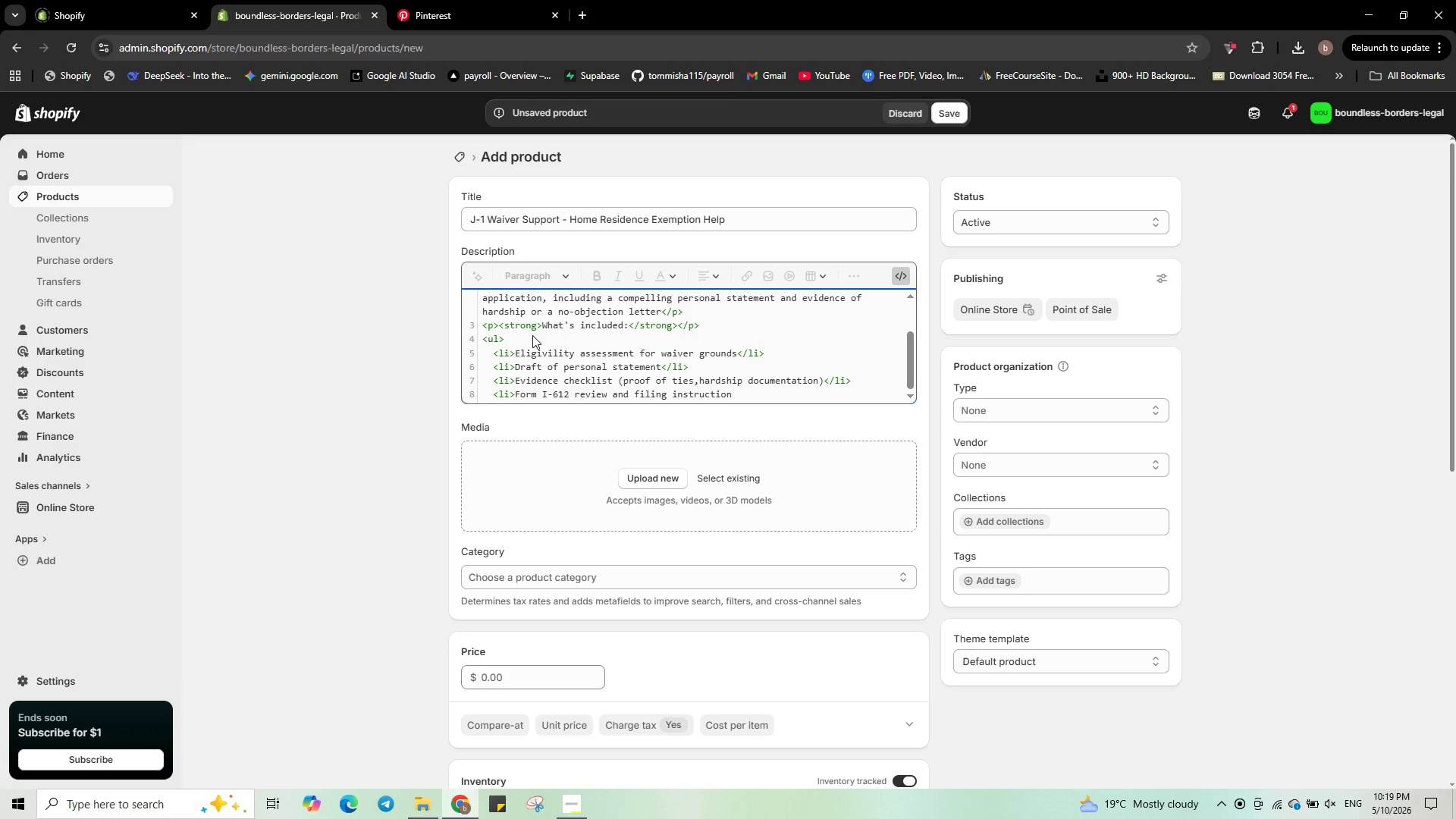 
type(</li>)
 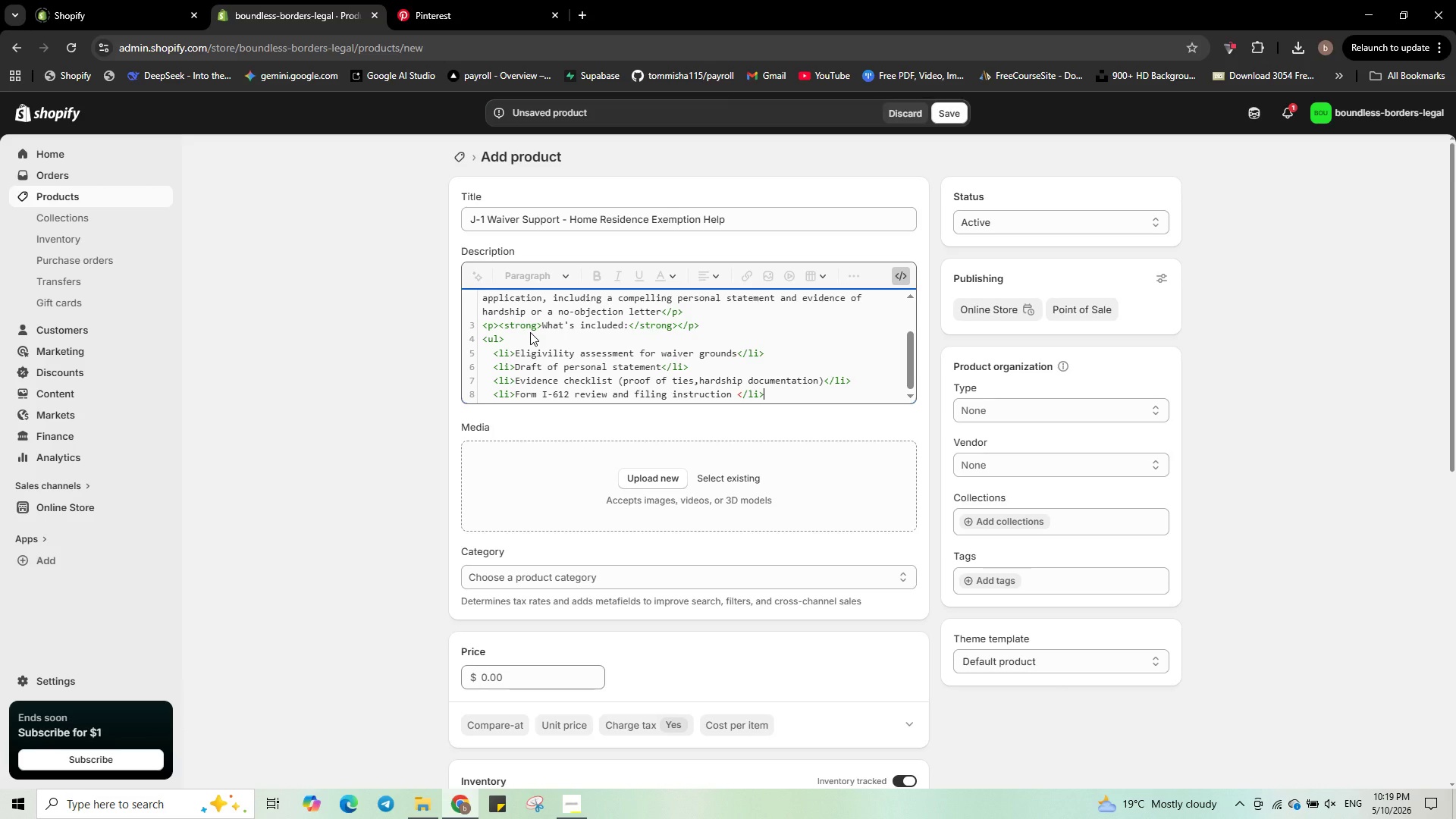 
hold_key(key=ShiftRight, duration=2.41)
 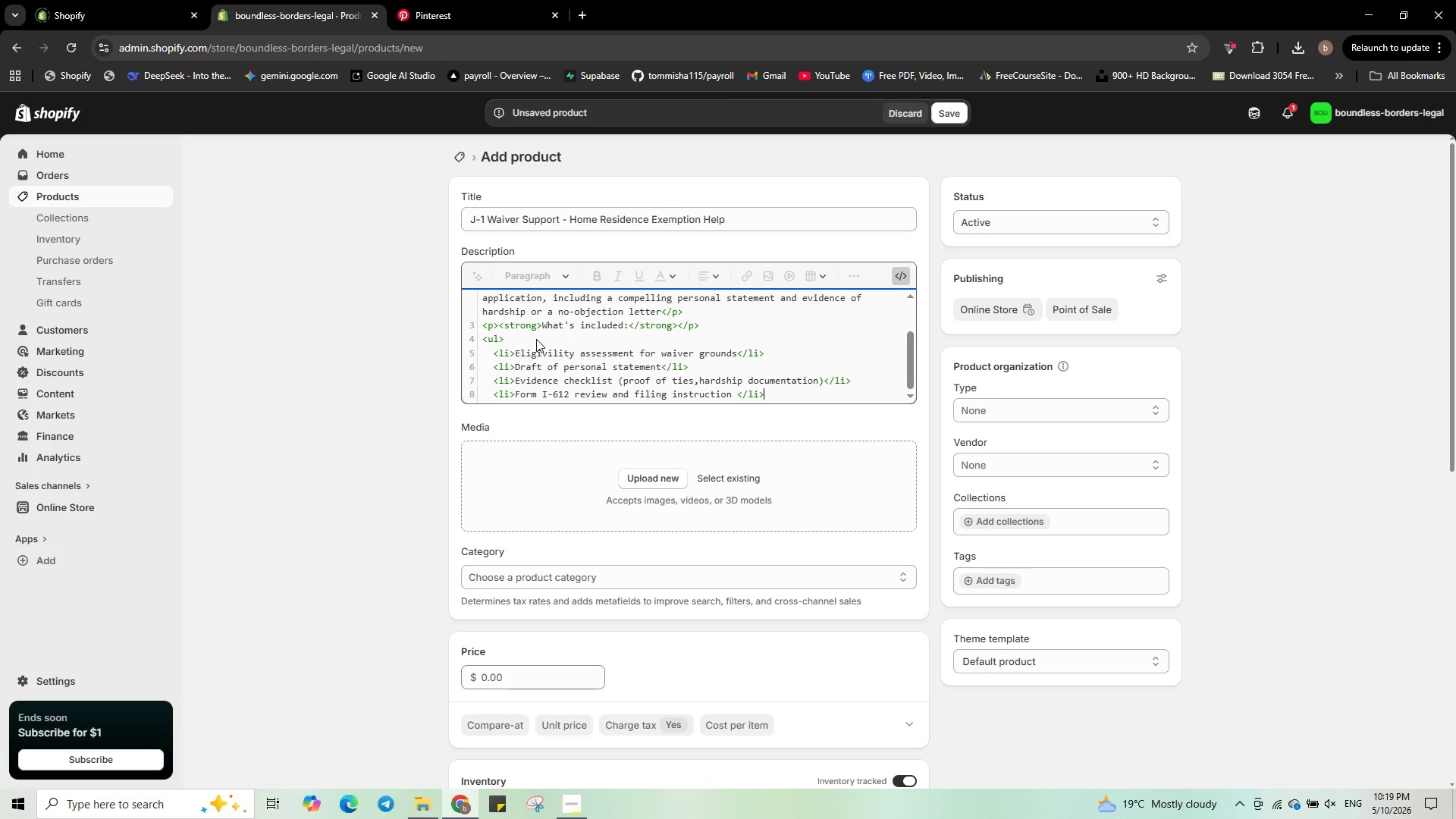 
key(Shift+ShiftRight)
 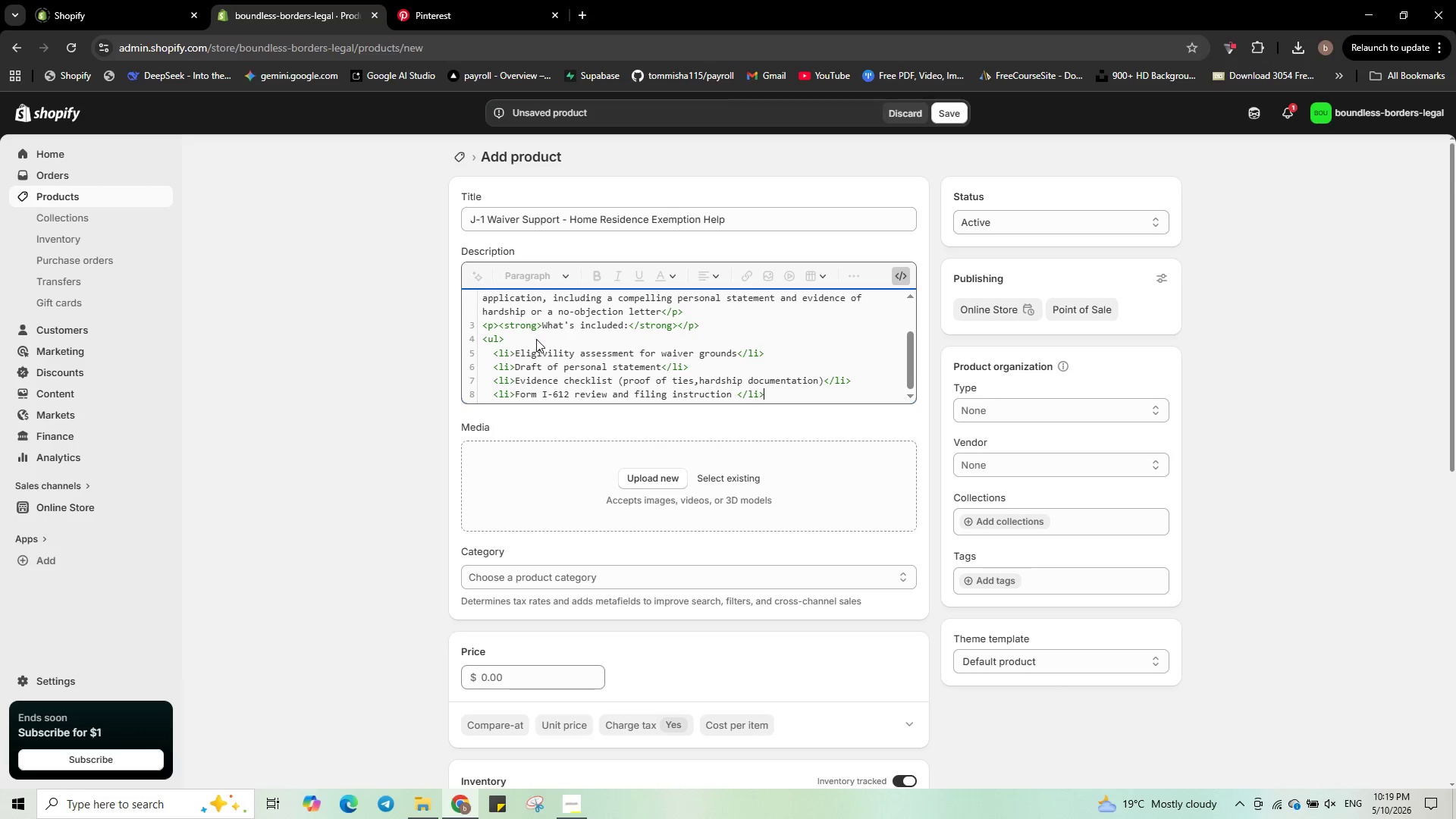 
key(Enter)
 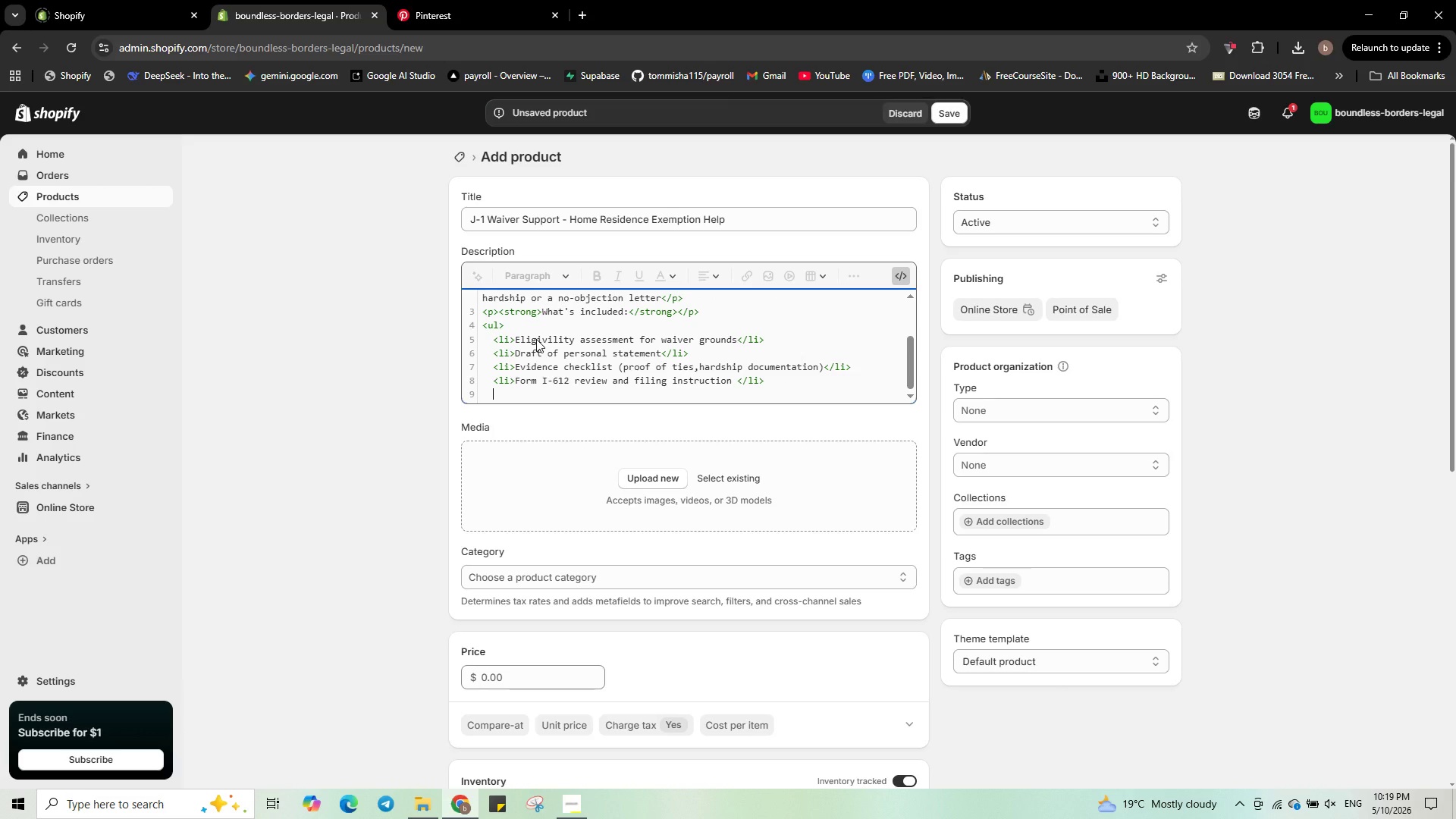 
type(</ul>)
 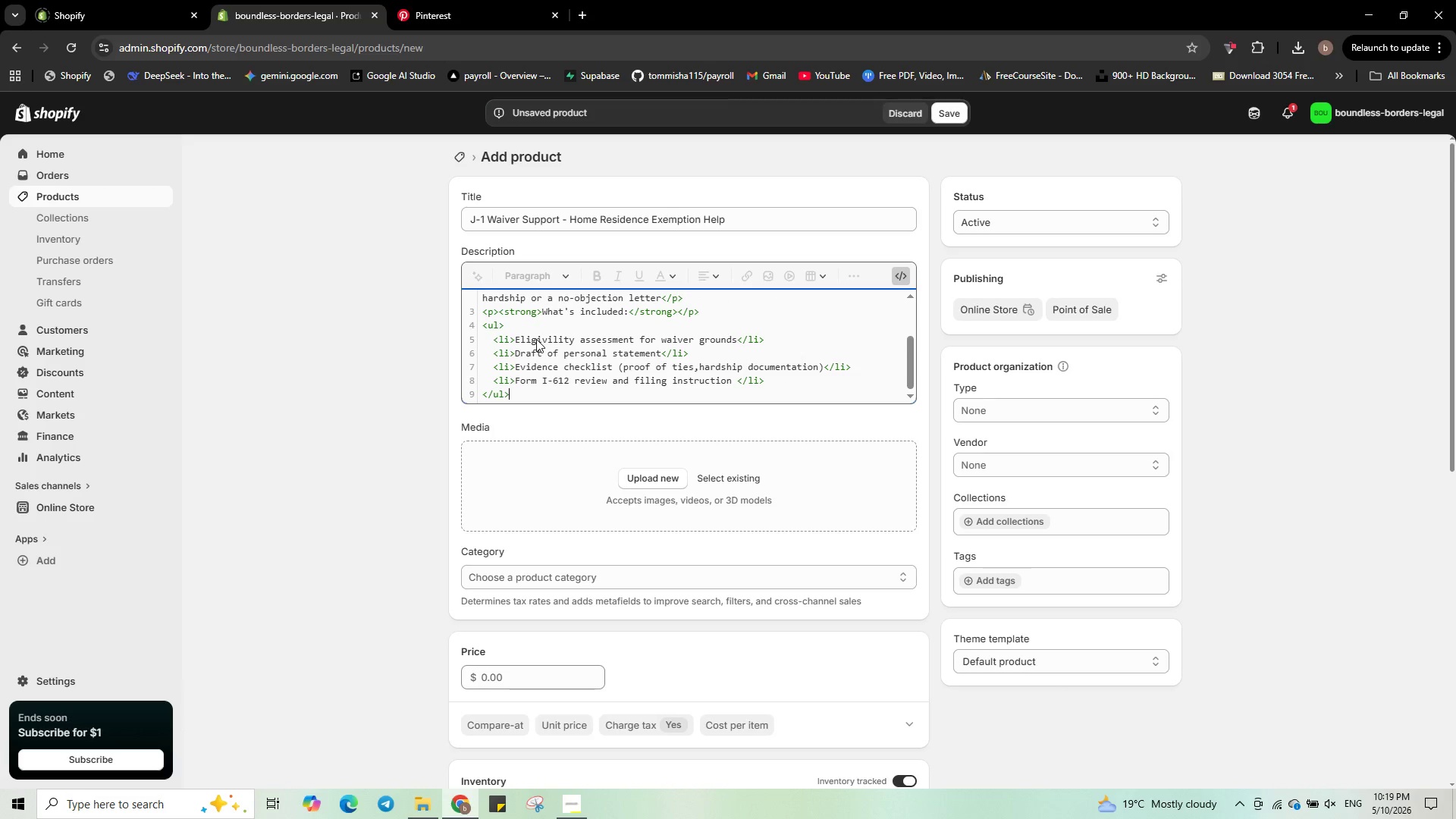 
key(Enter)
 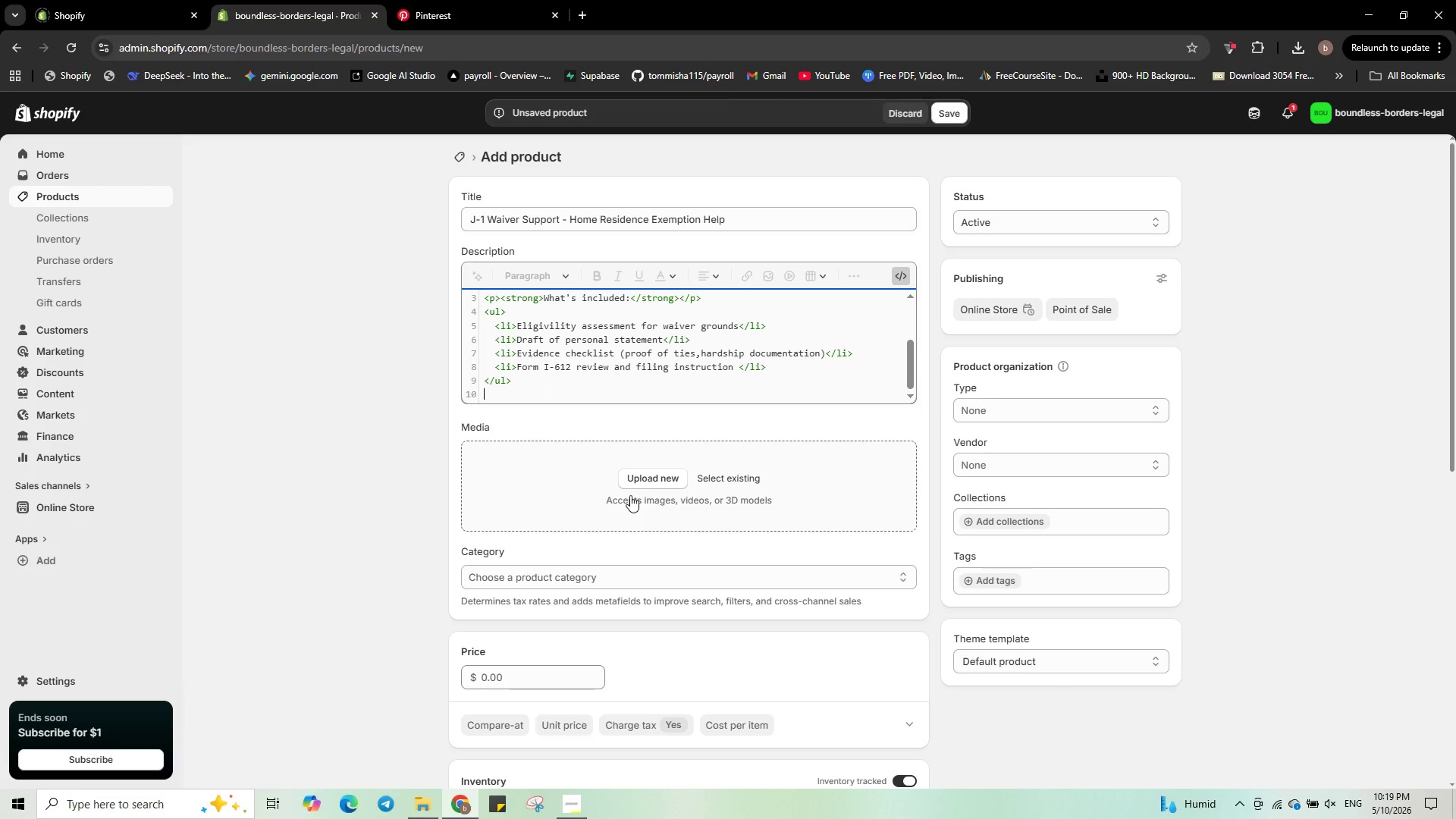 
wait(9.16)
 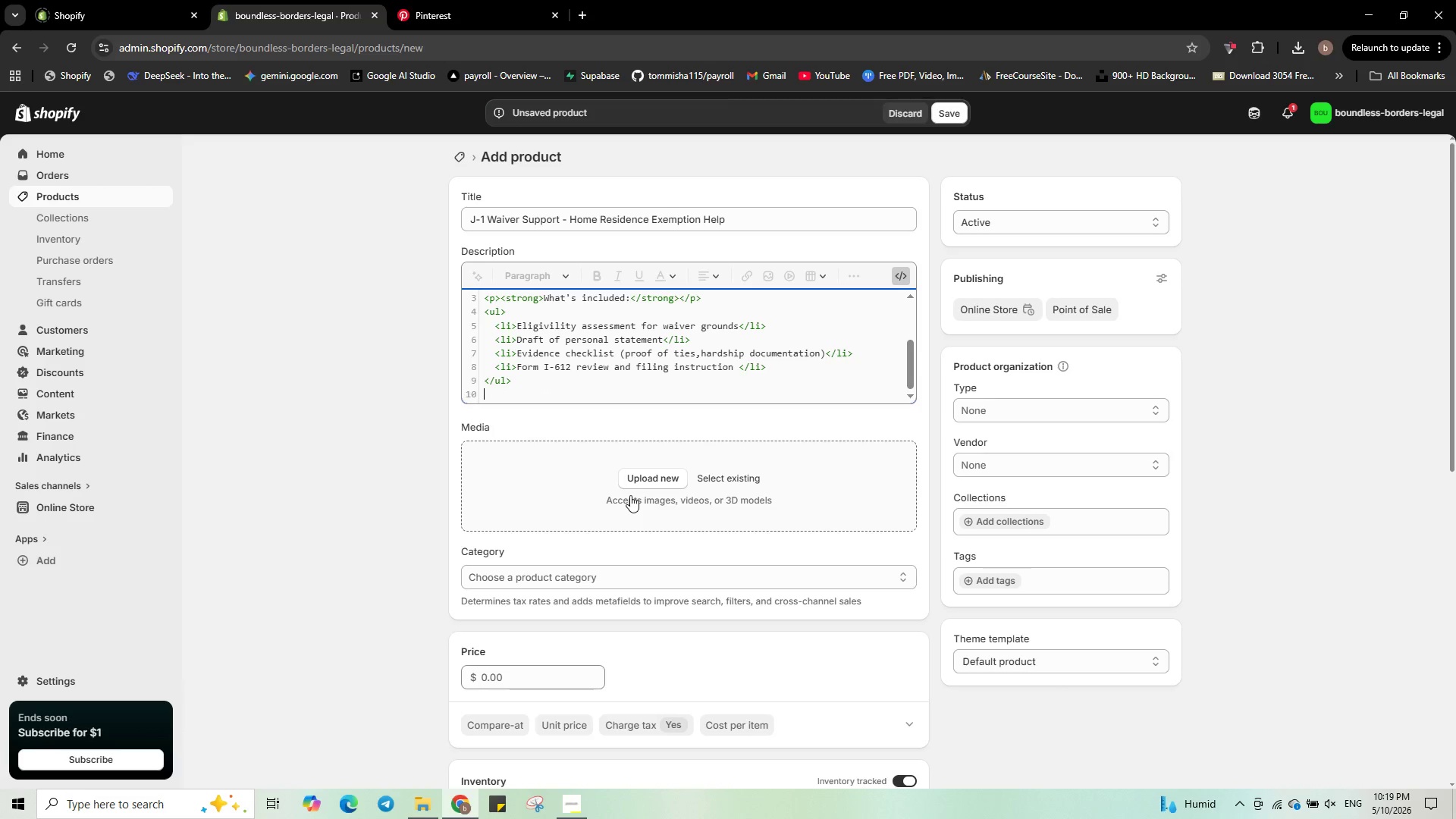 
left_click([512, 668])
 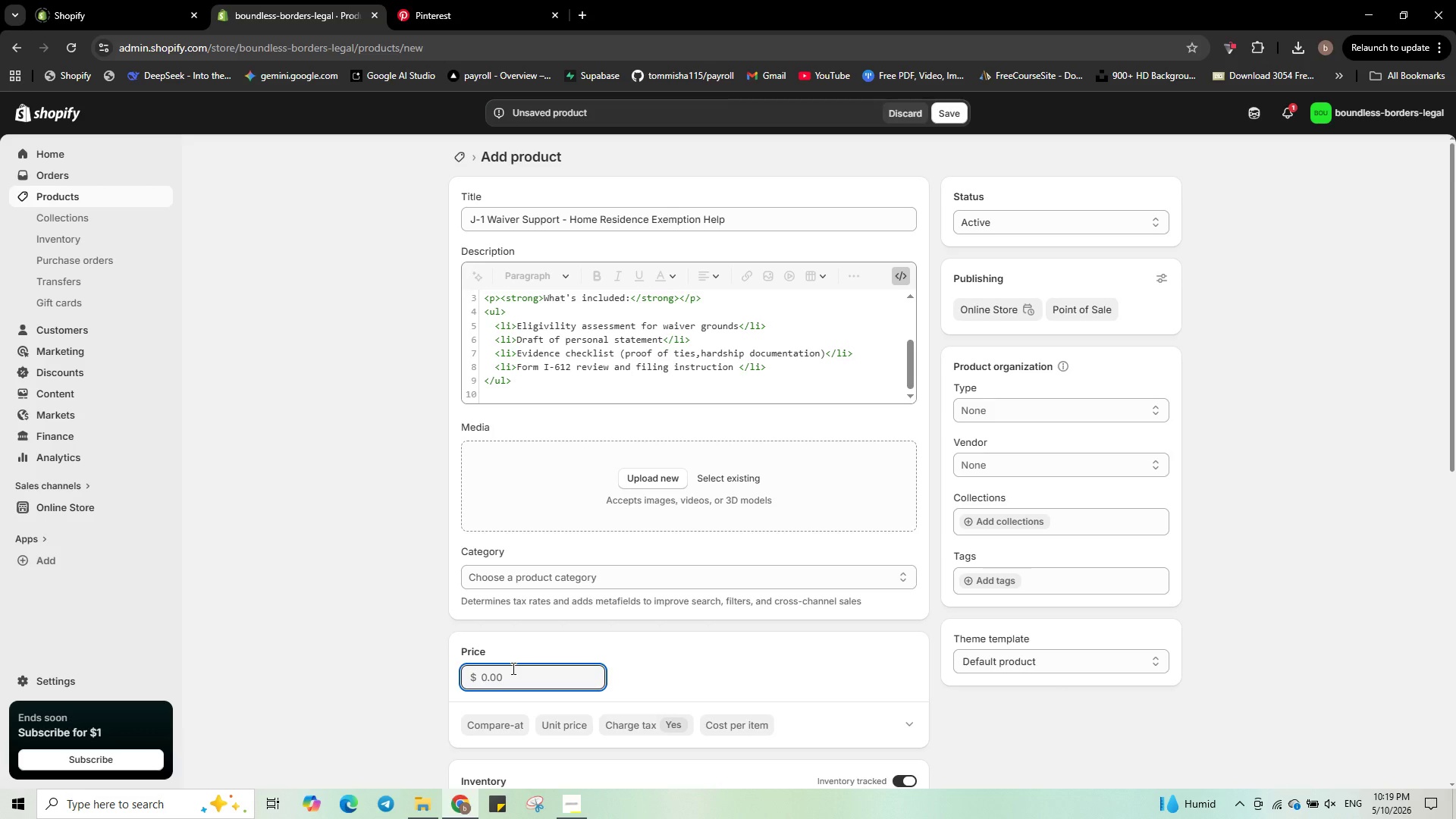 
key(Numpad1)
 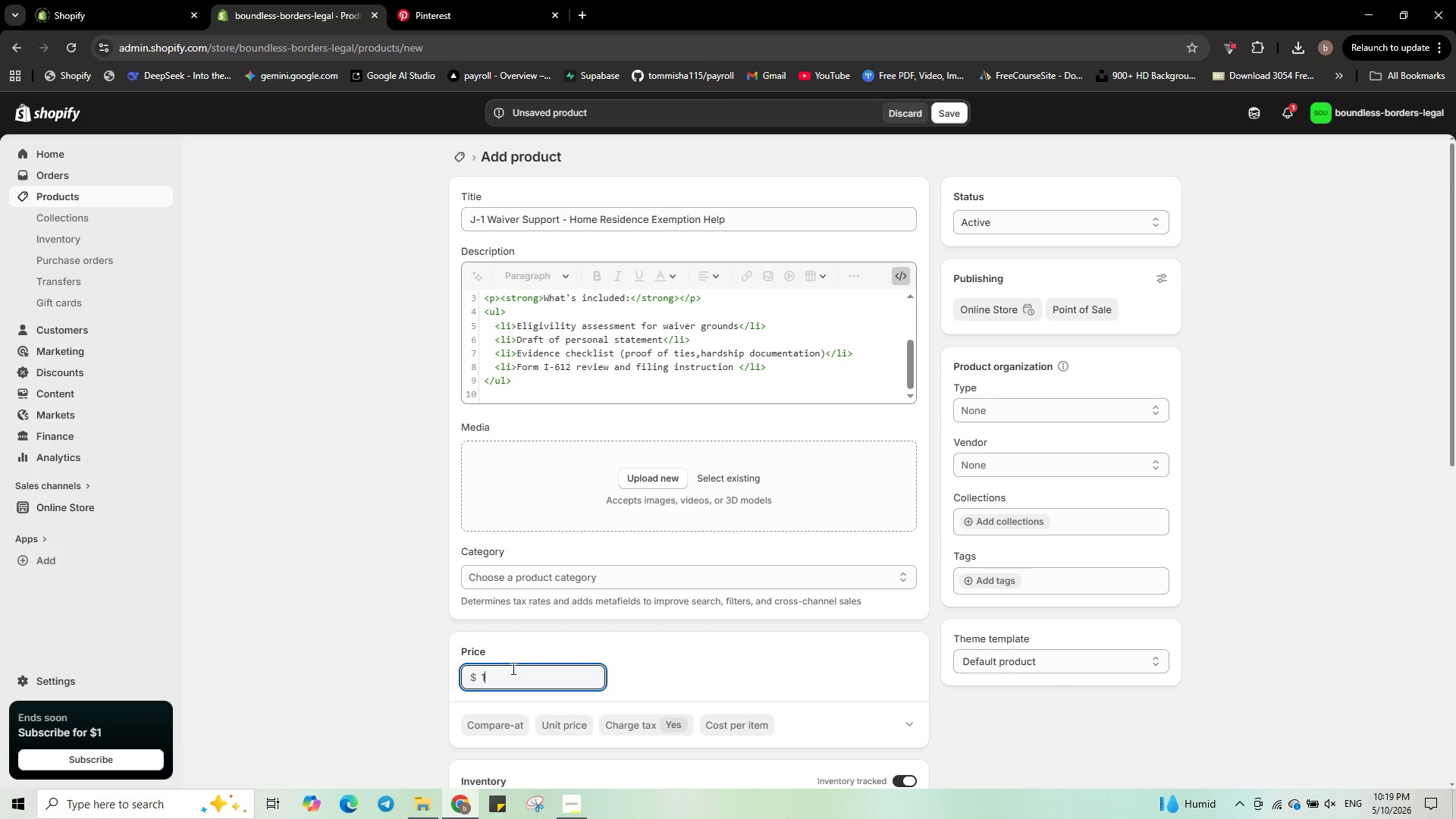 
key(Numpad3)
 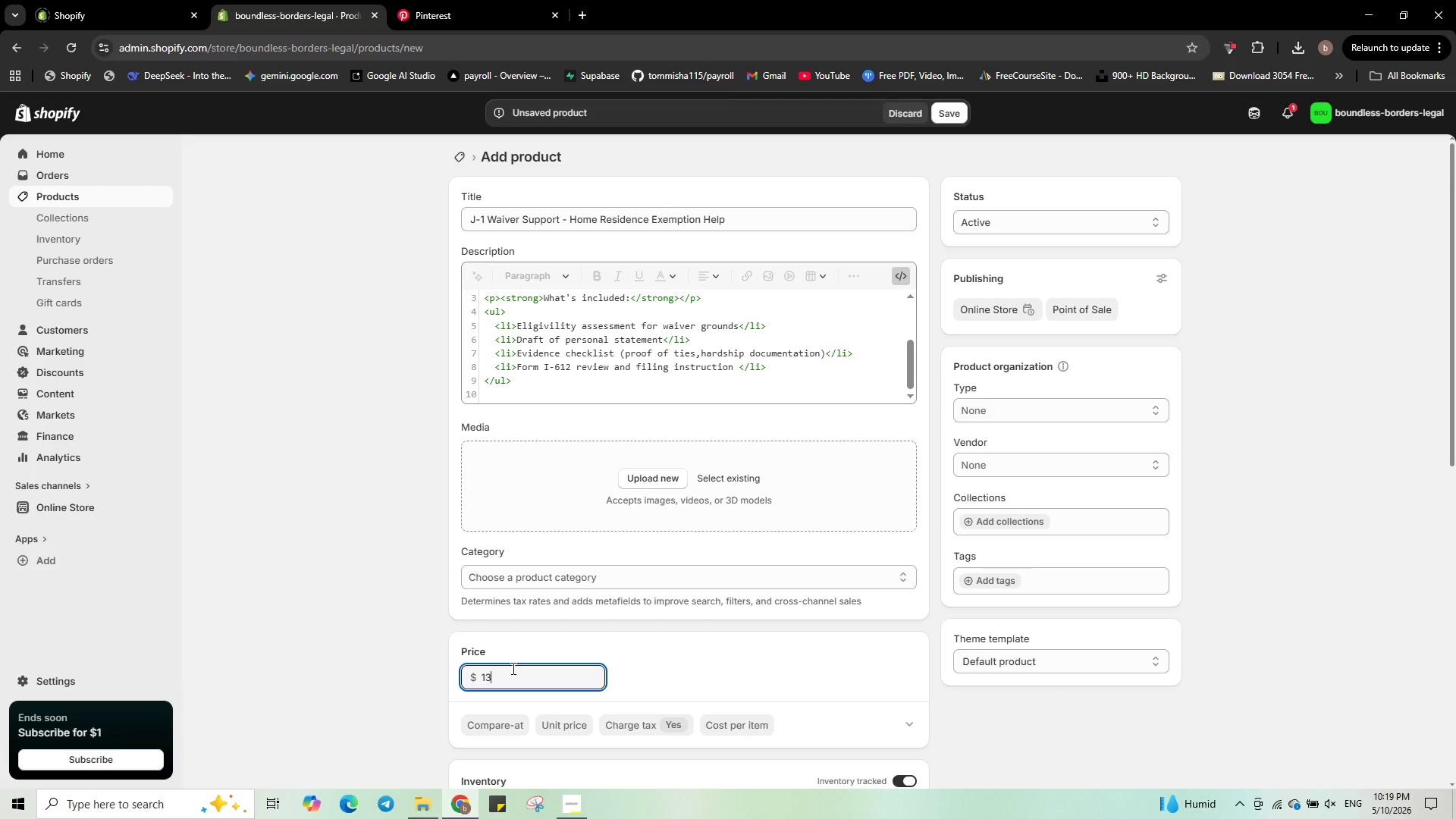 
key(Numpad4)
 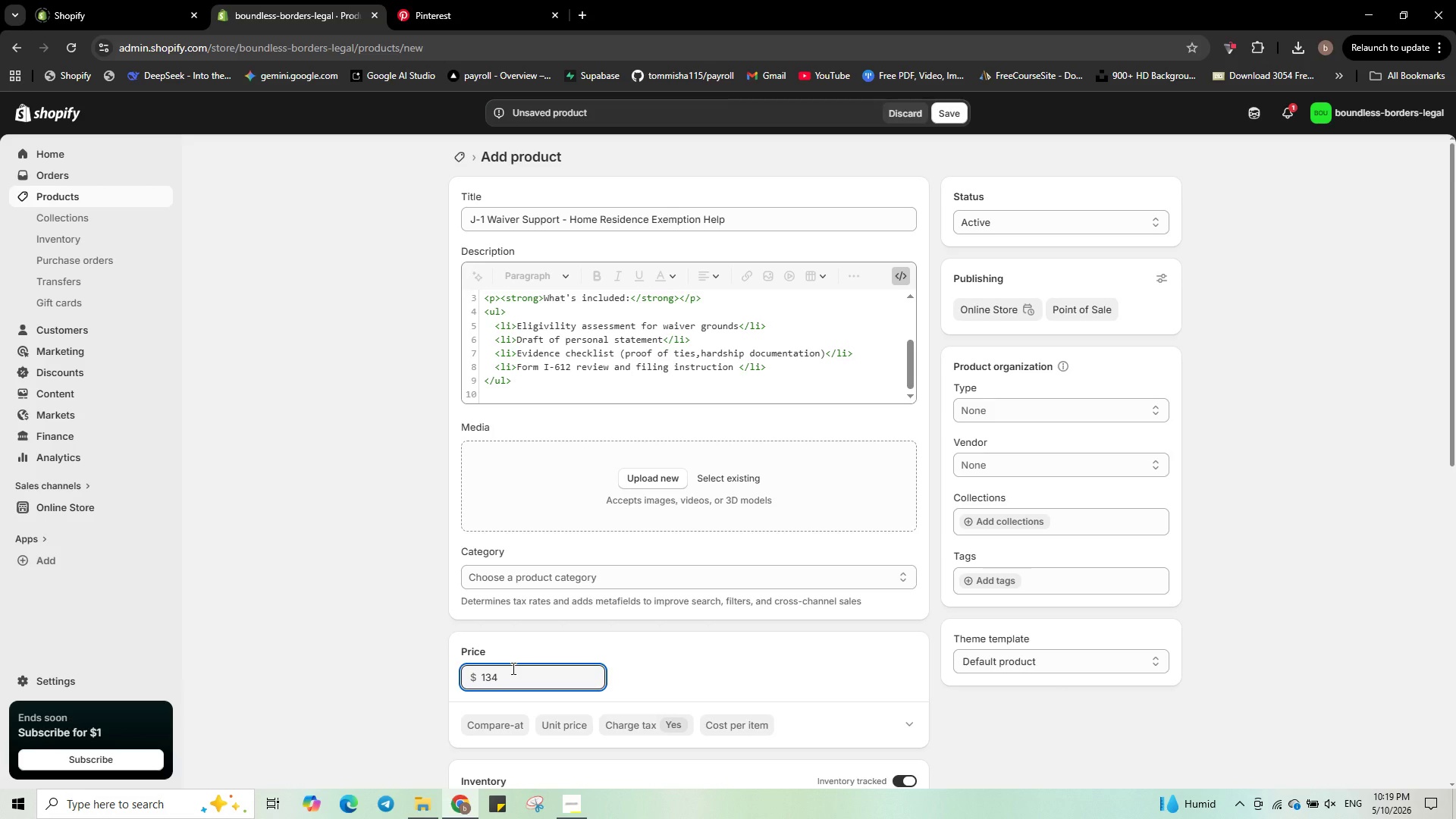 
key(Numpad9)
 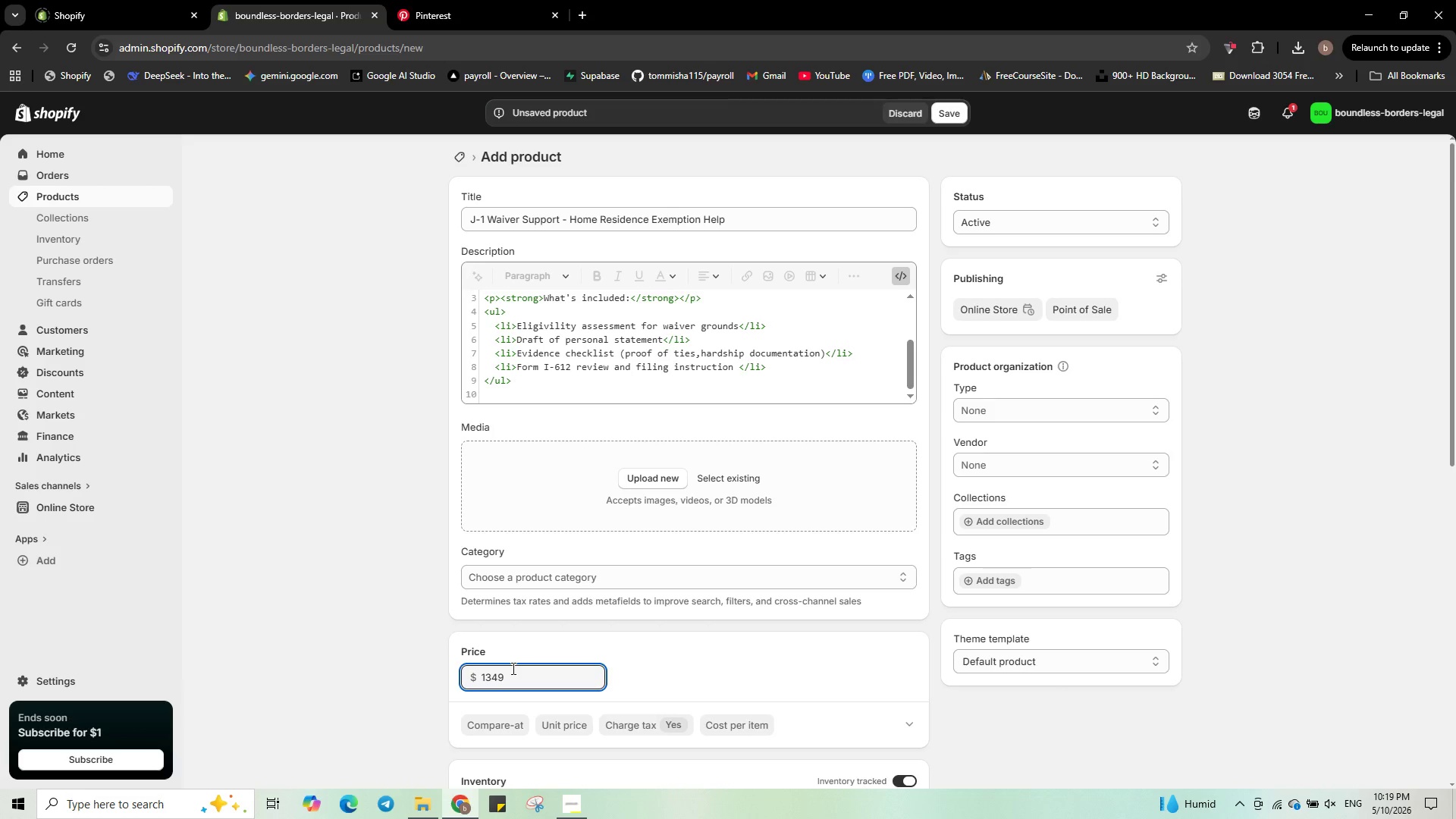 
scroll: coordinate [512, 666], scroll_direction: down, amount: 2.0
 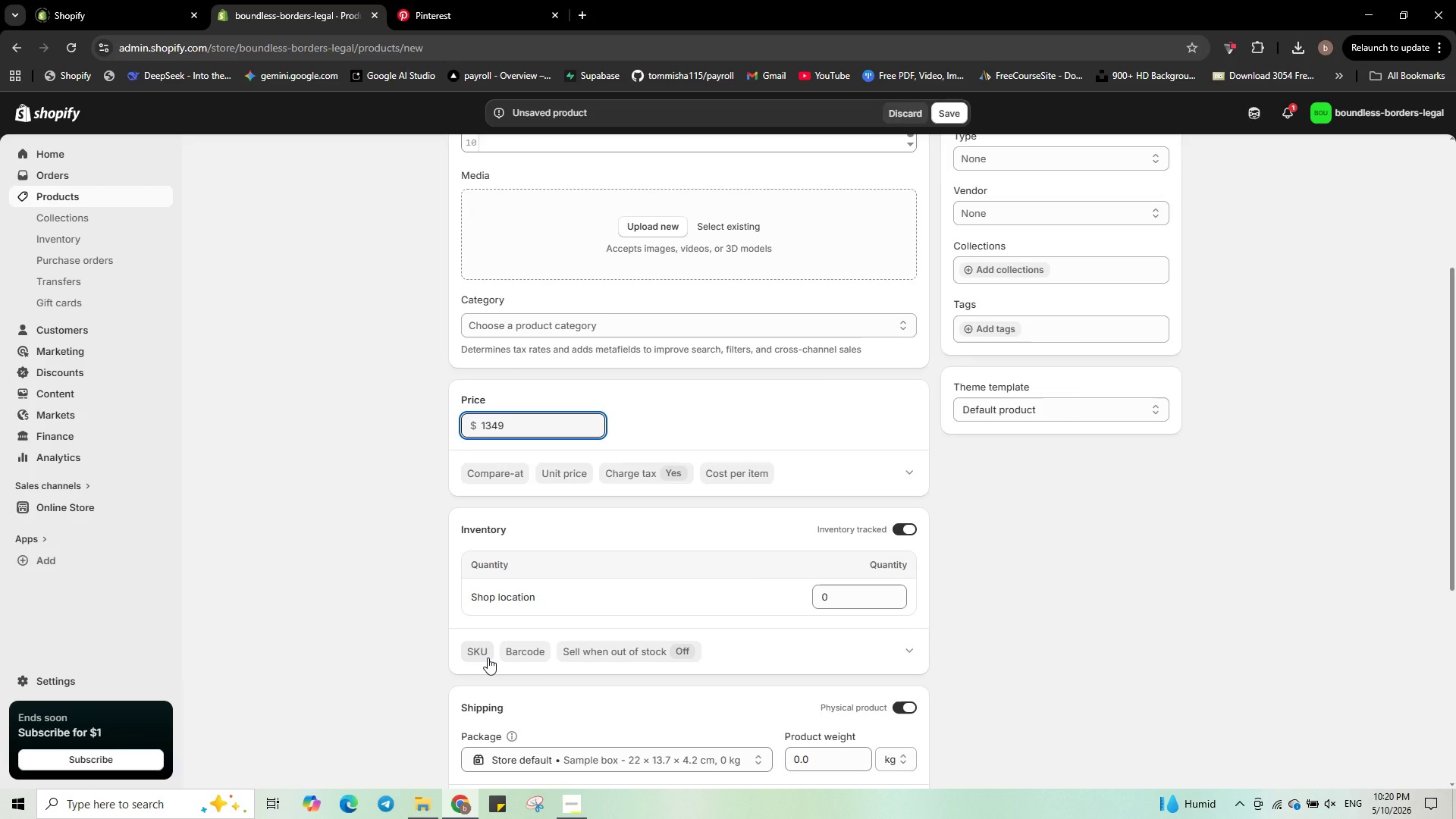 
left_click([488, 657])
 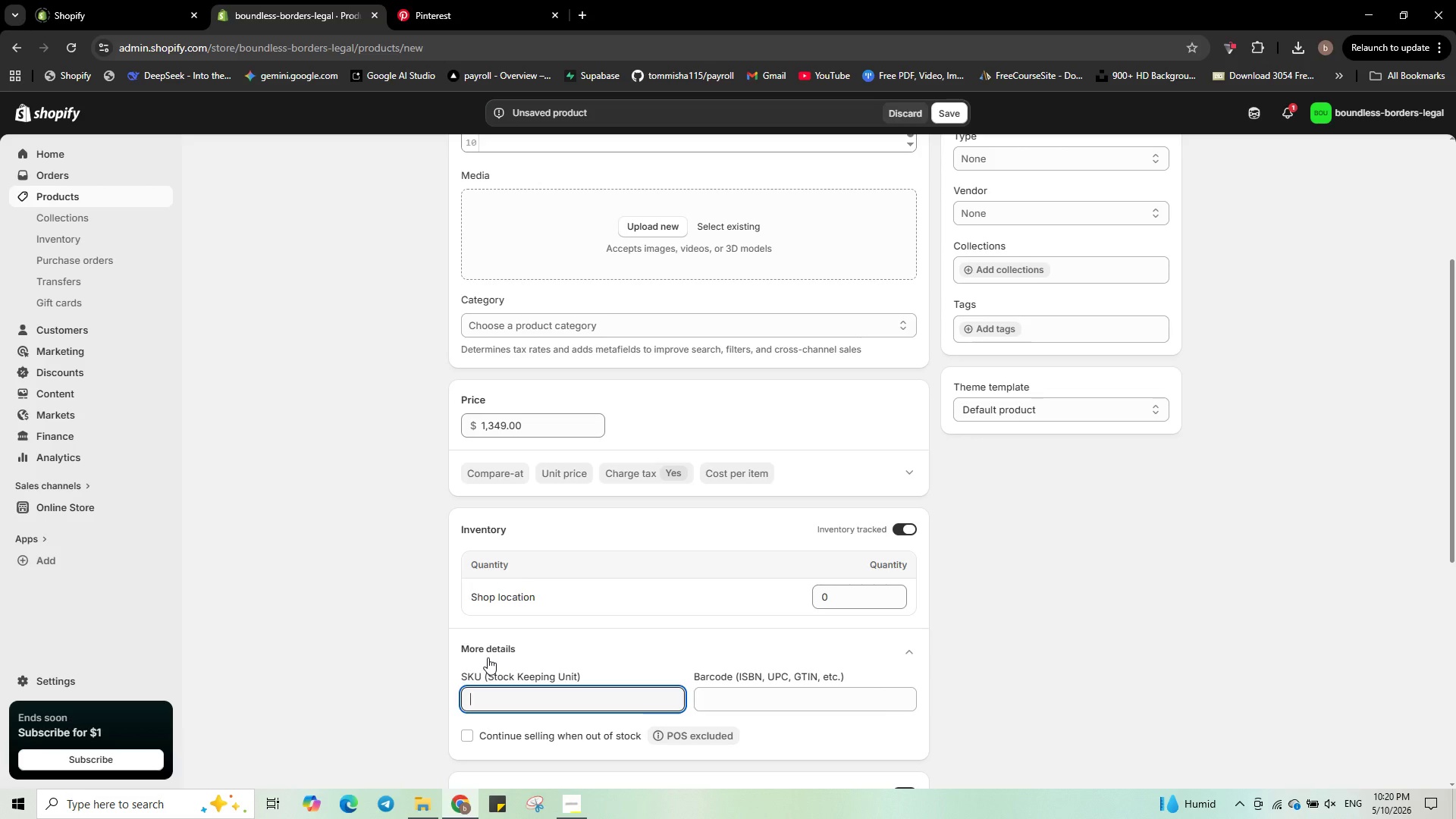 
type(BBL-0046)
 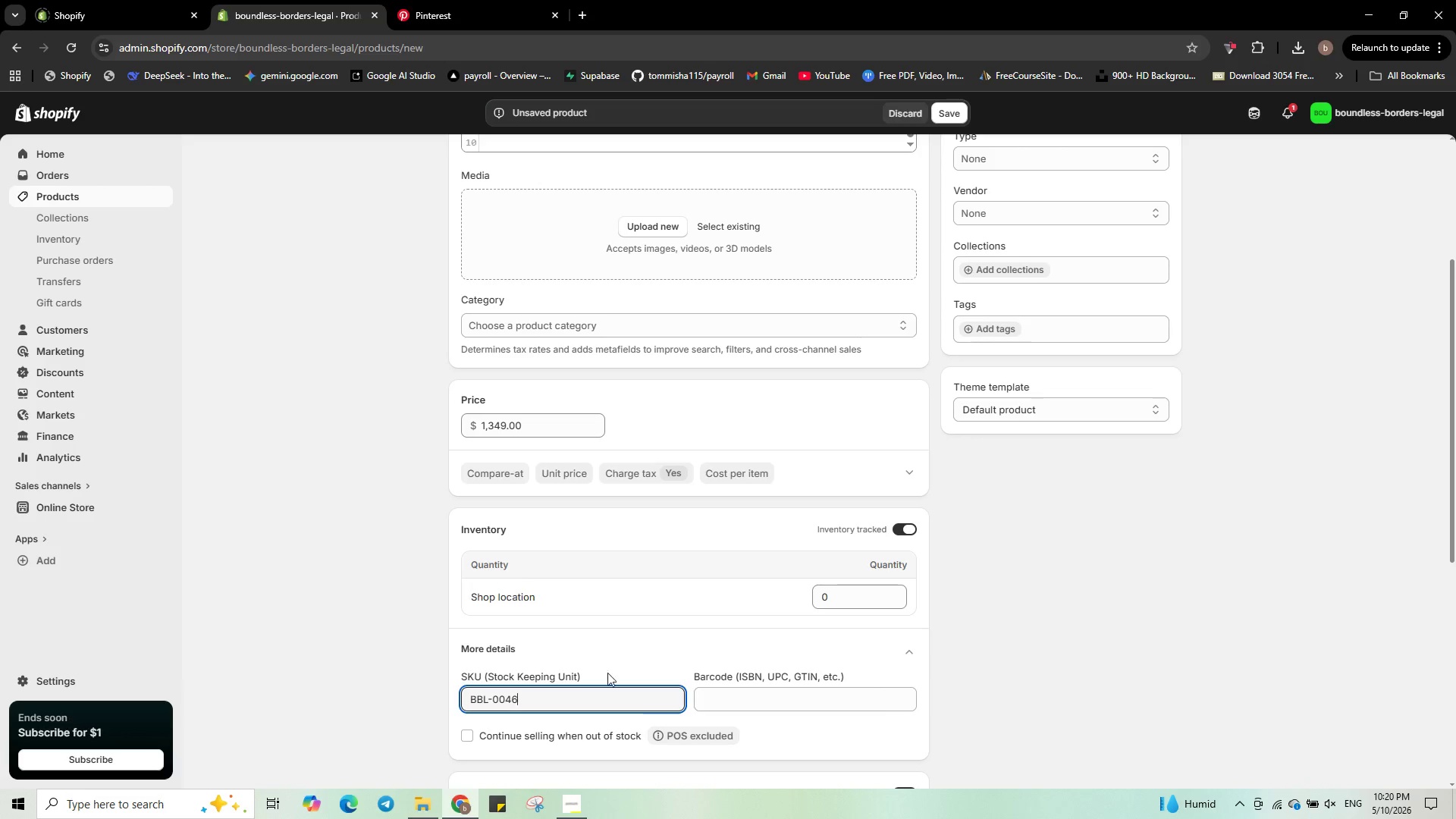 
scroll: coordinate [655, 682], scroll_direction: down, amount: 3.0
 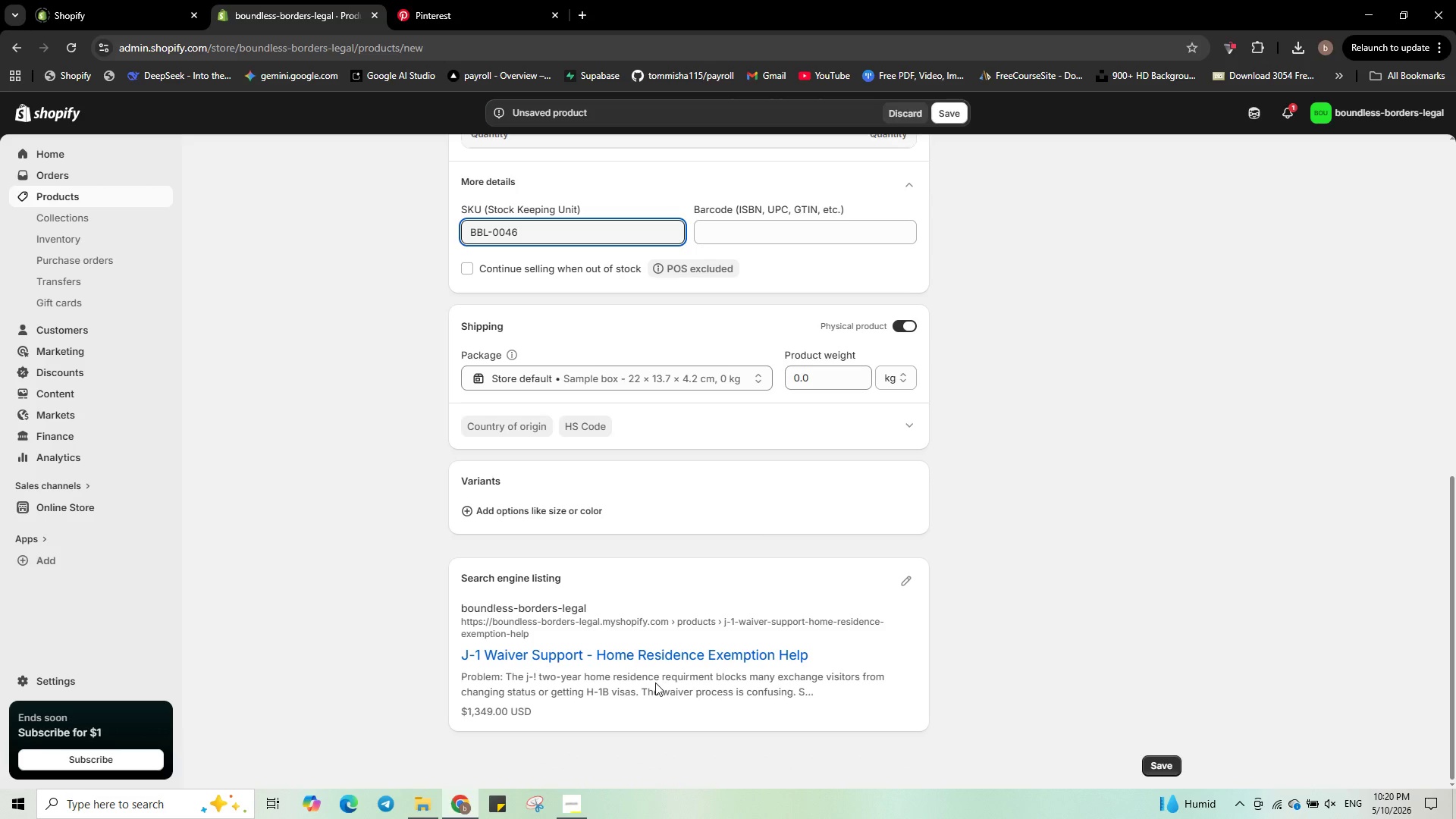 
scroll: coordinate [655, 682], scroll_direction: up, amount: 5.0
 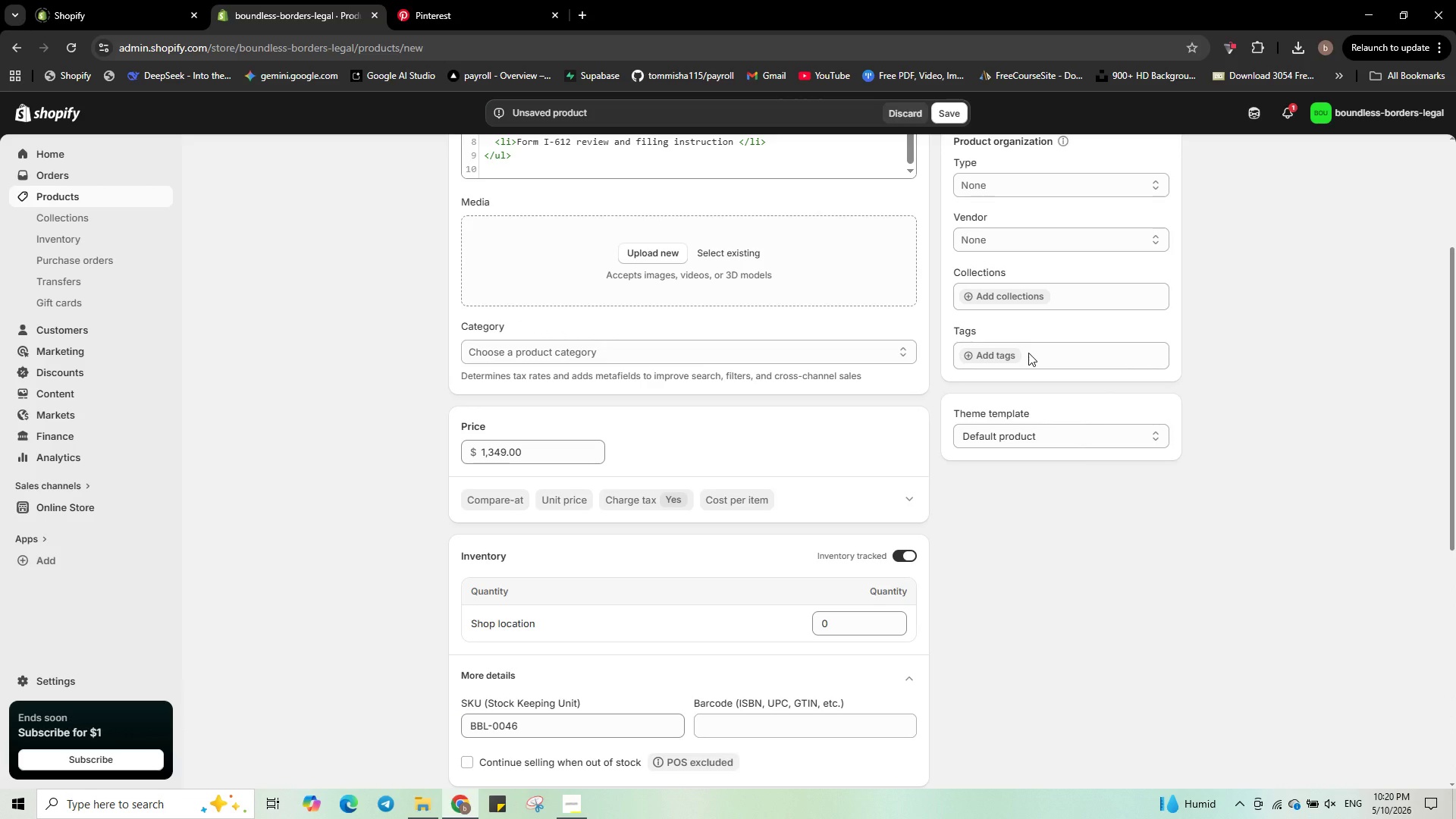 
left_click([1010, 353])
 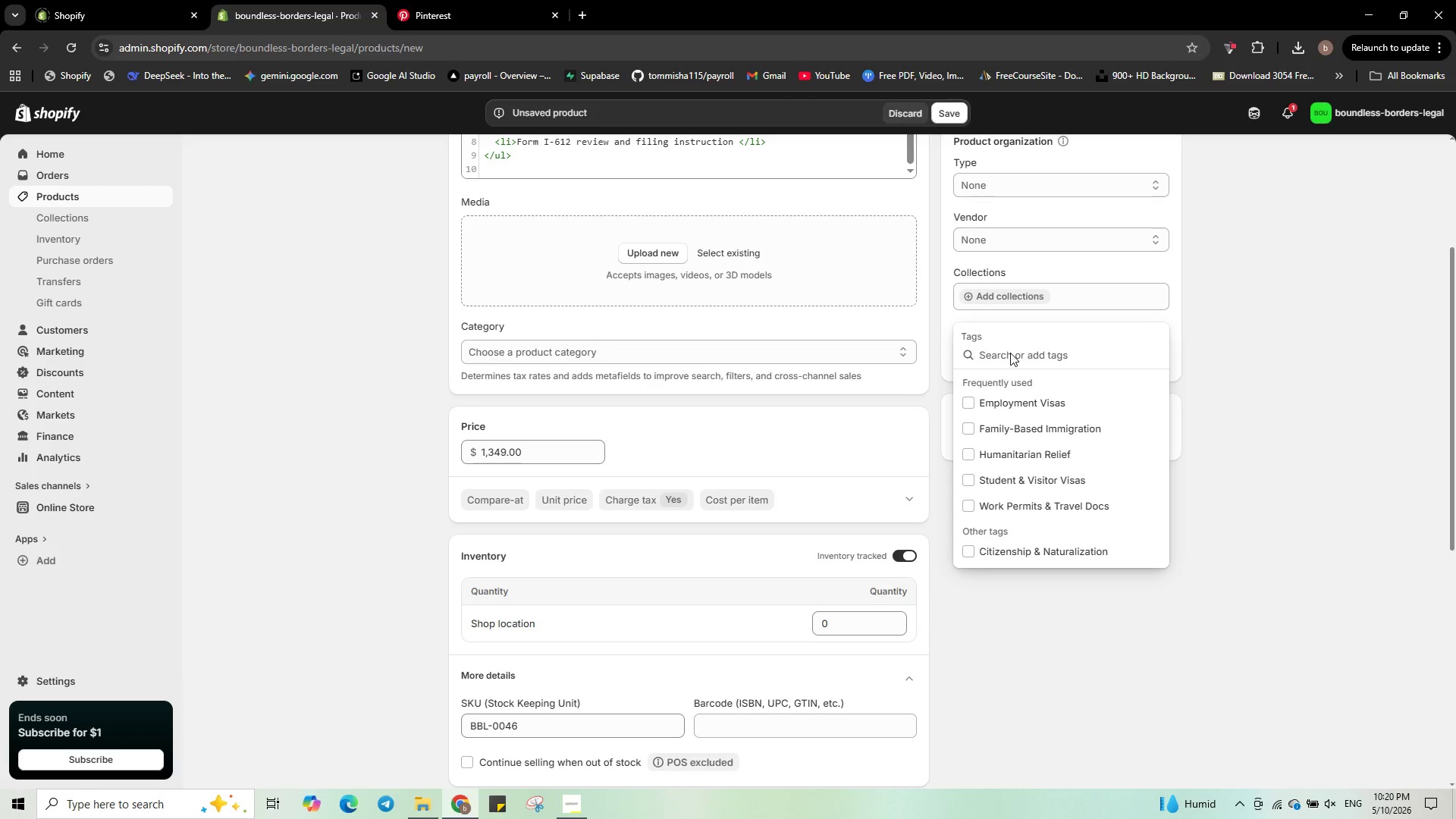 
wait(5.08)
 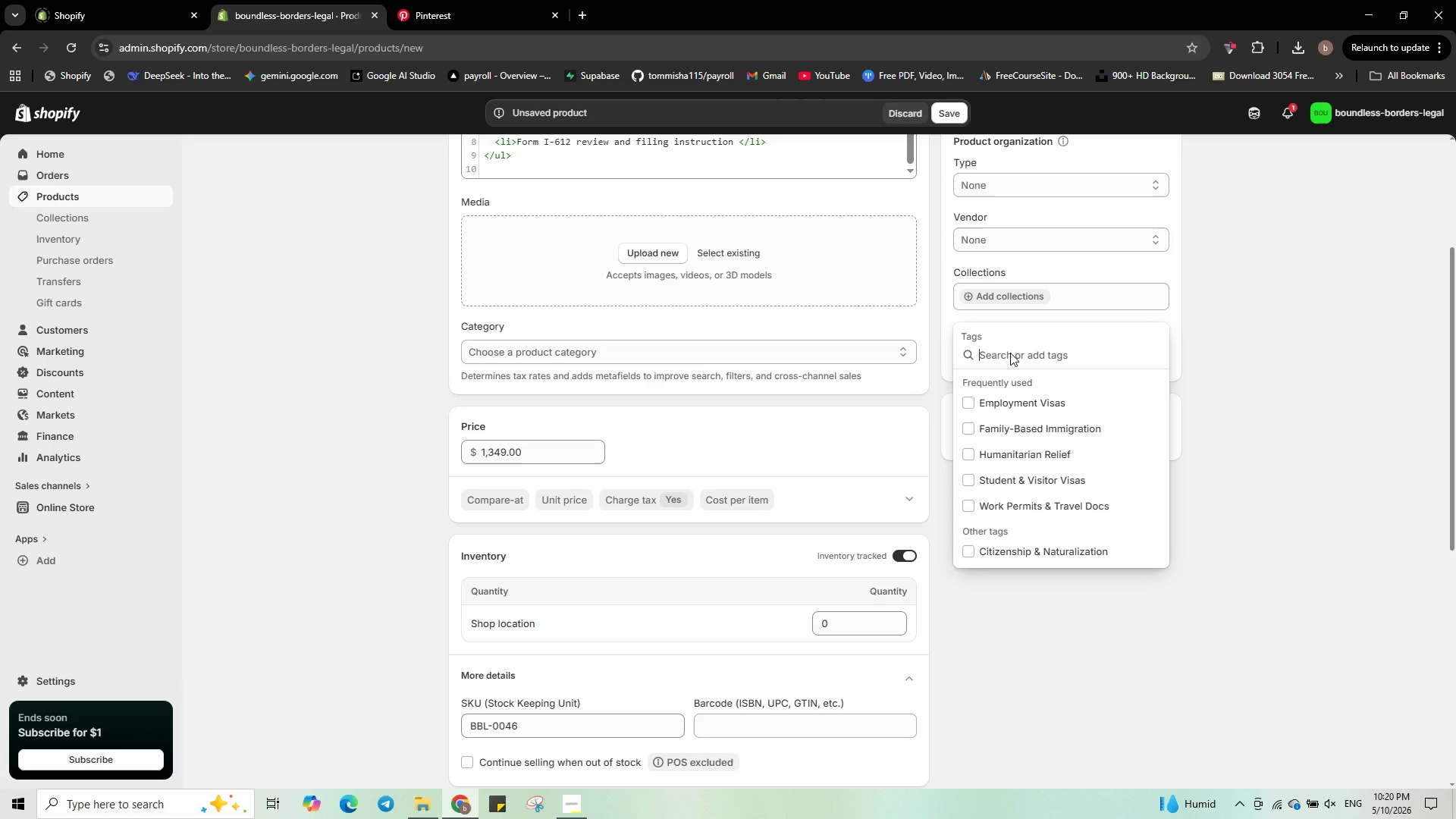 
type(fa)
 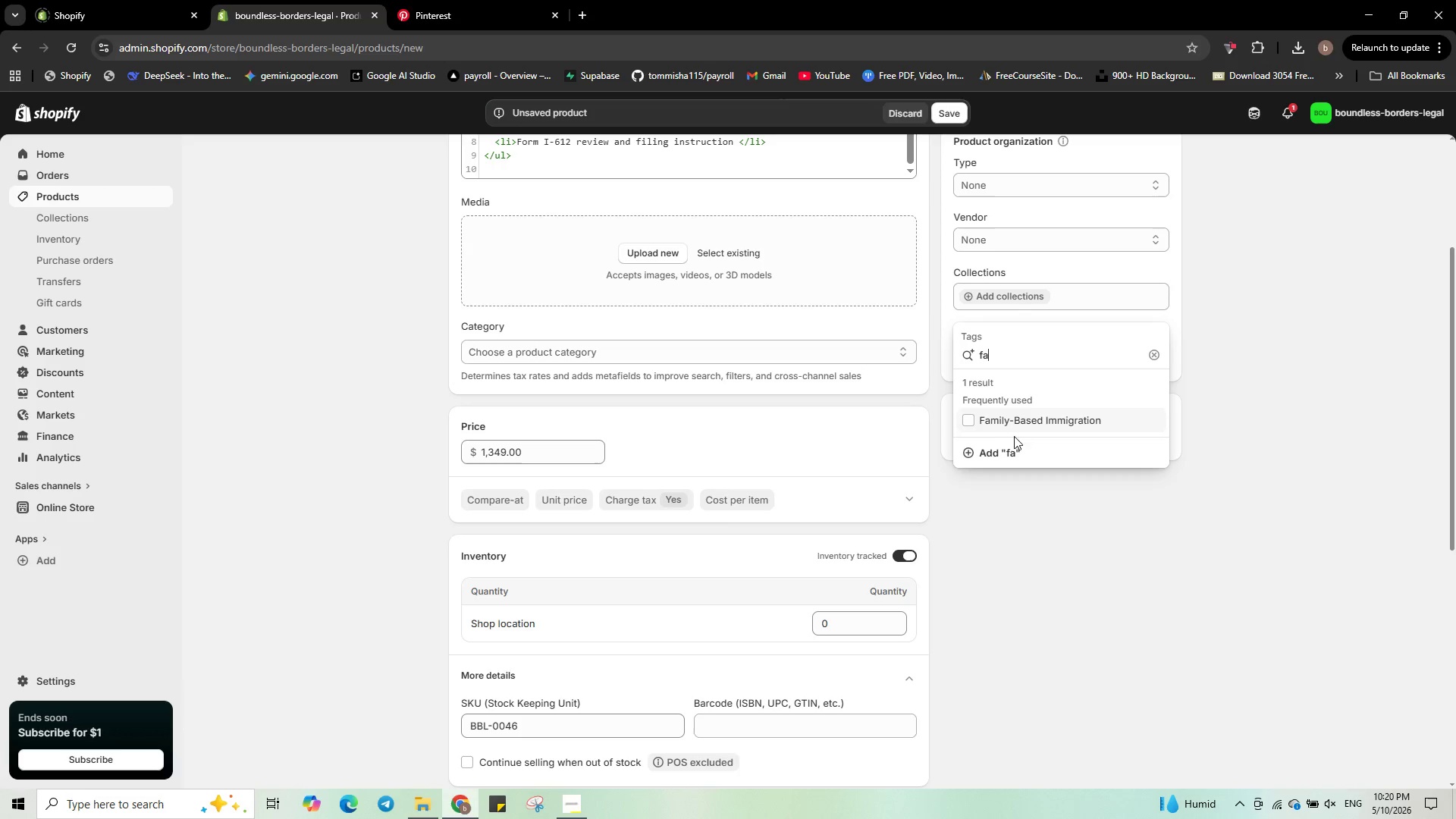 
left_click([1015, 428])
 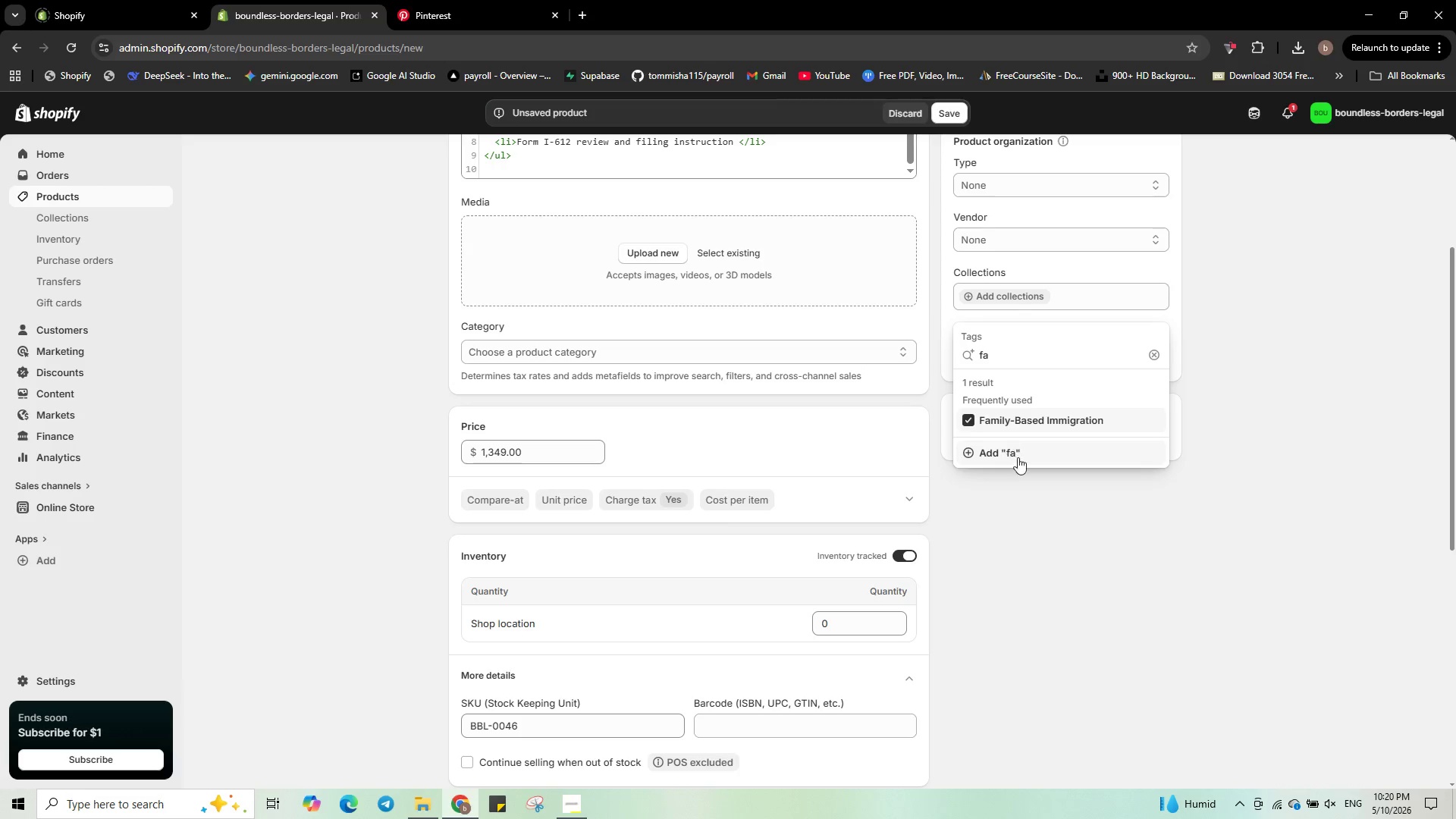 
left_click([1031, 510])
 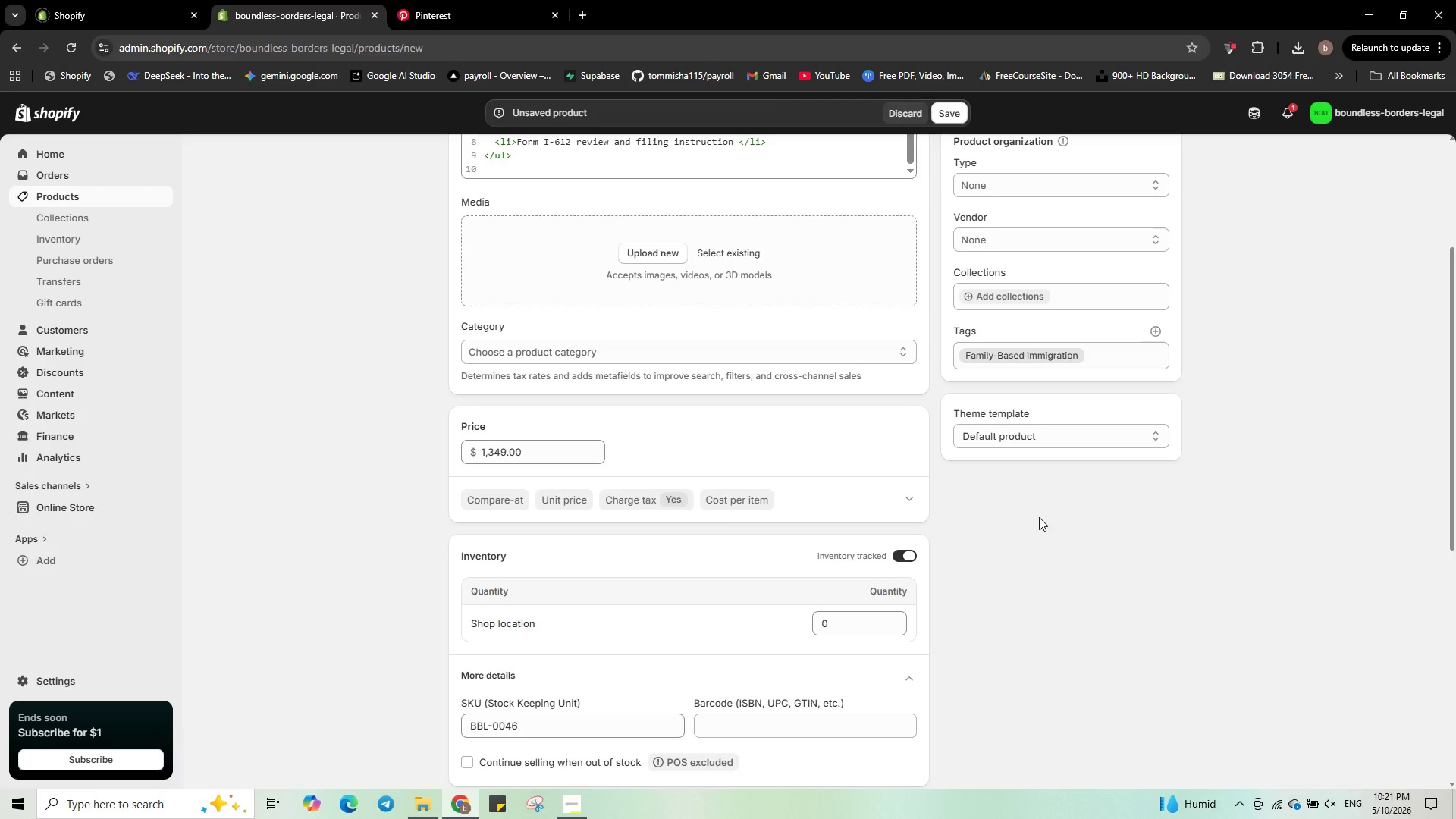 
wait(46.31)
 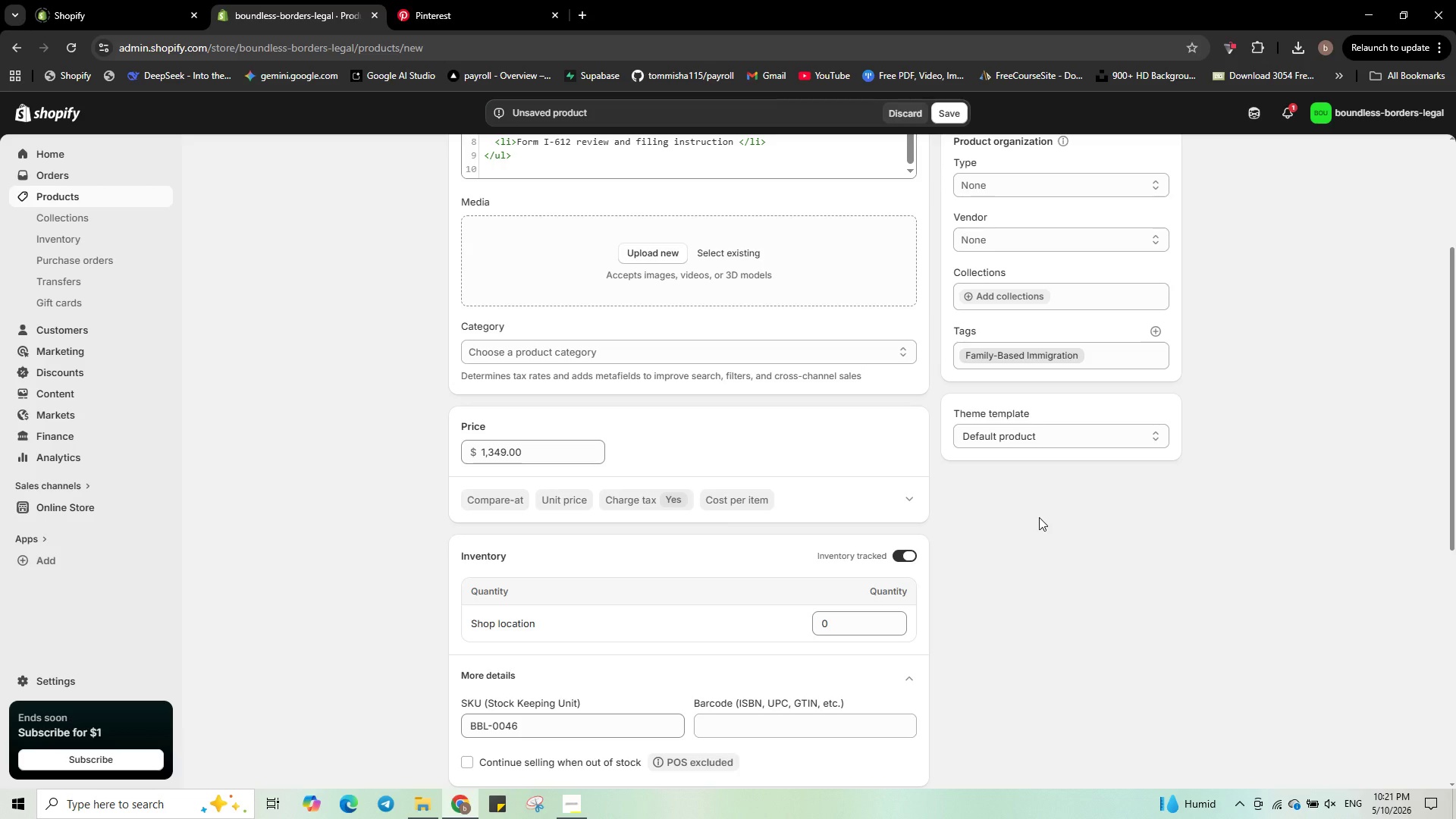 
scroll: coordinate [950, 544], scroll_direction: down, amount: 6.0
 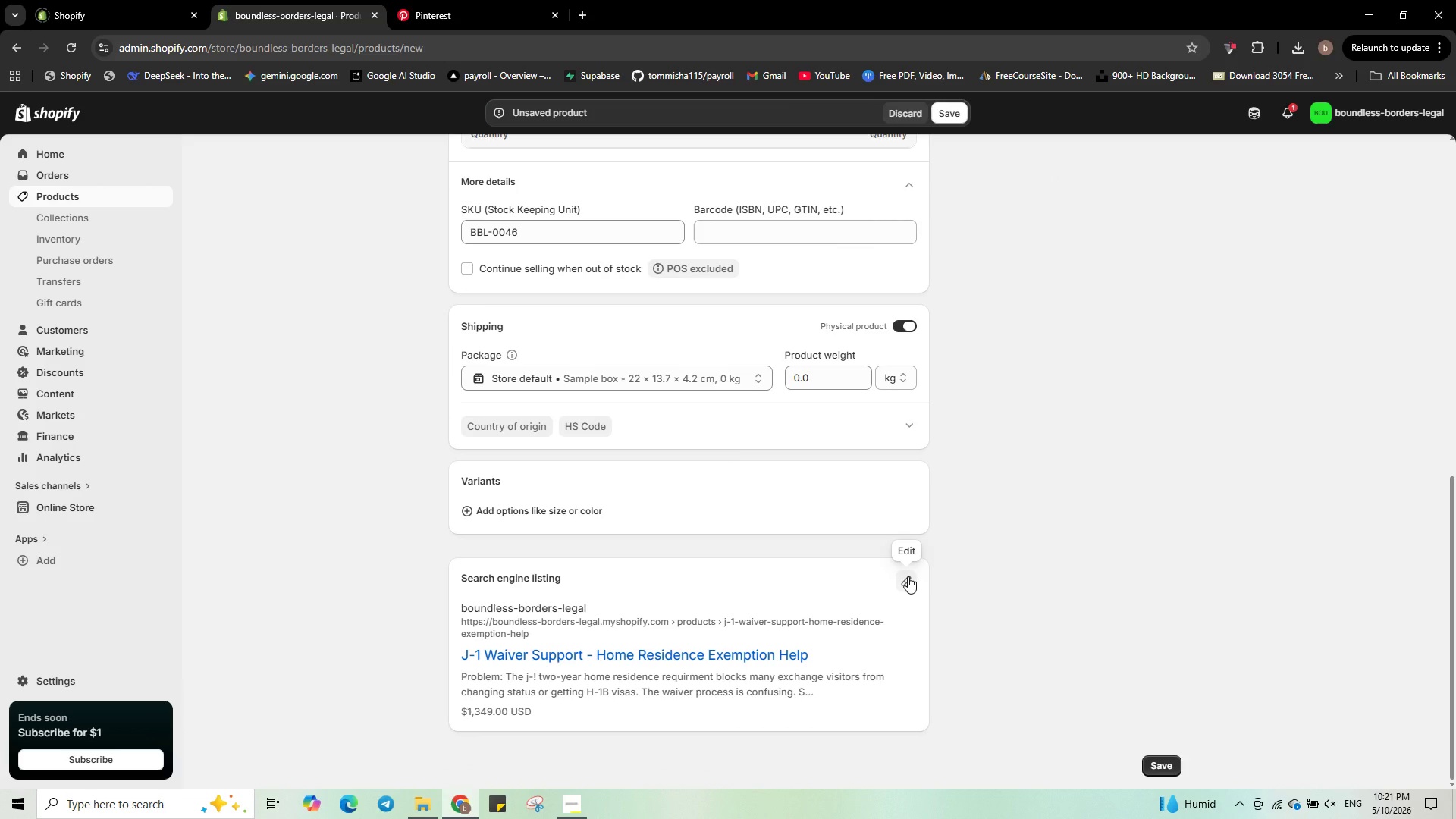 
left_click([908, 576])
 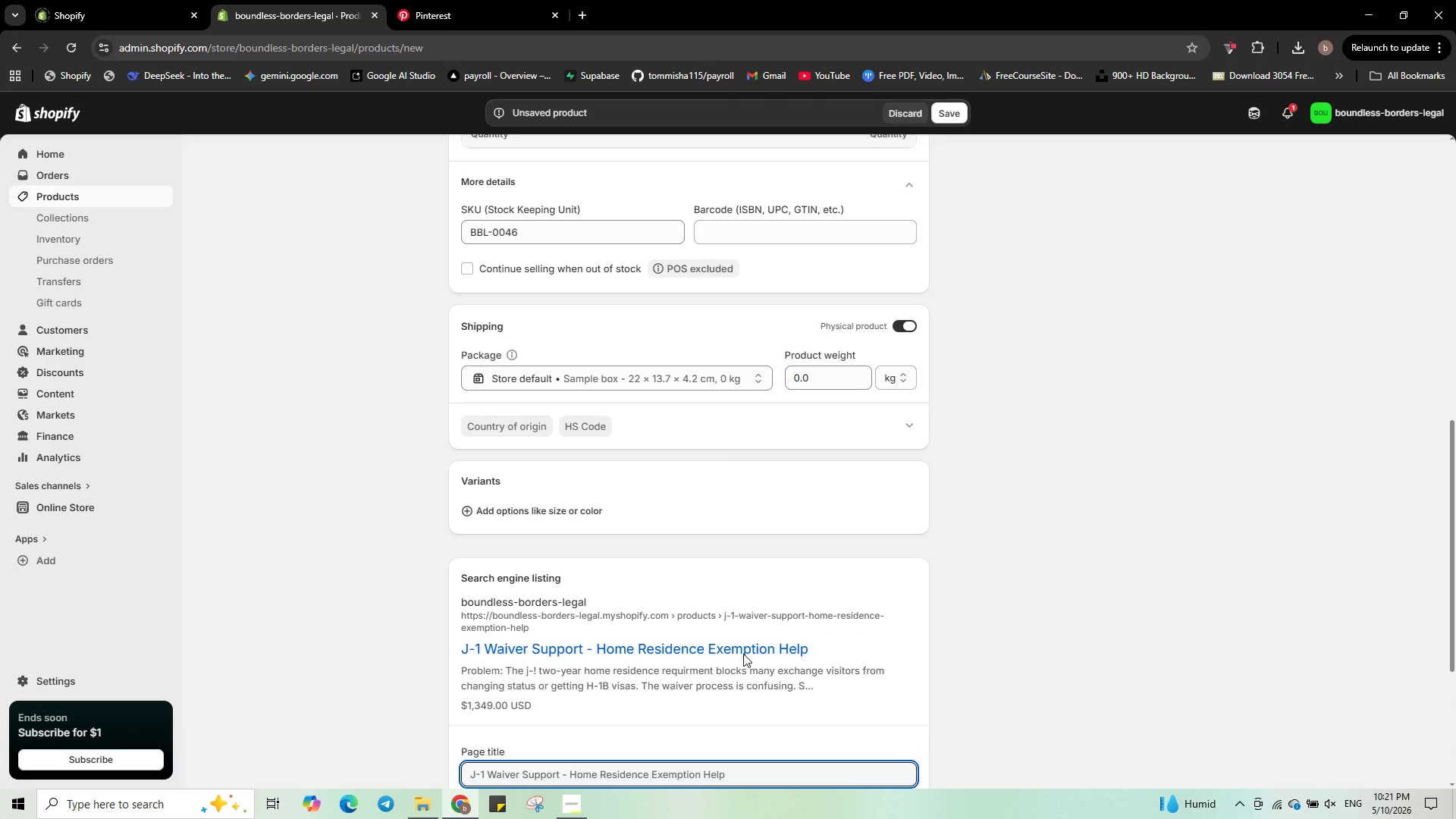 
scroll: coordinate [743, 654], scroll_direction: down, amount: 3.0
 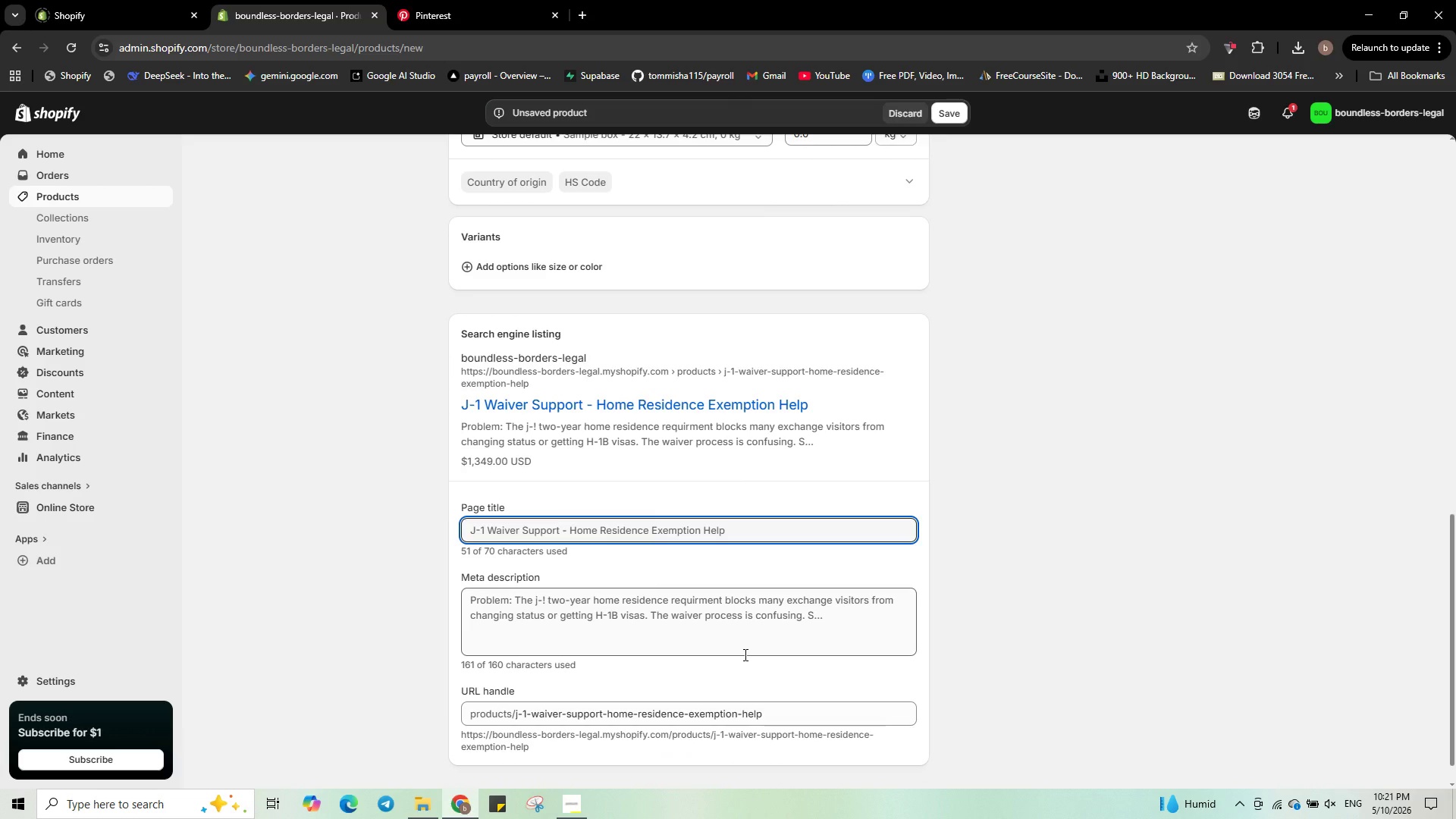 
wait(7.72)
 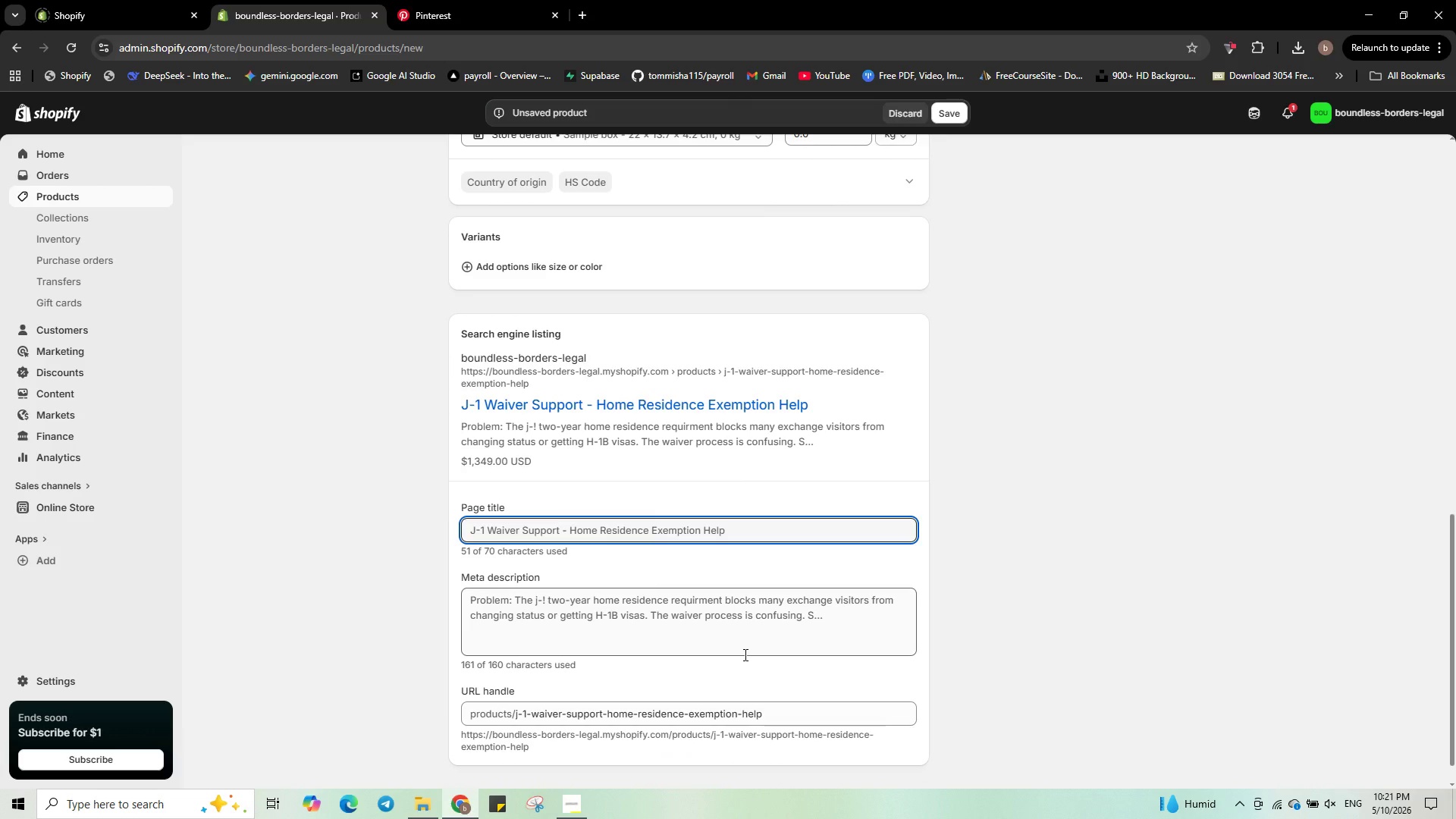 
left_click([733, 538])
 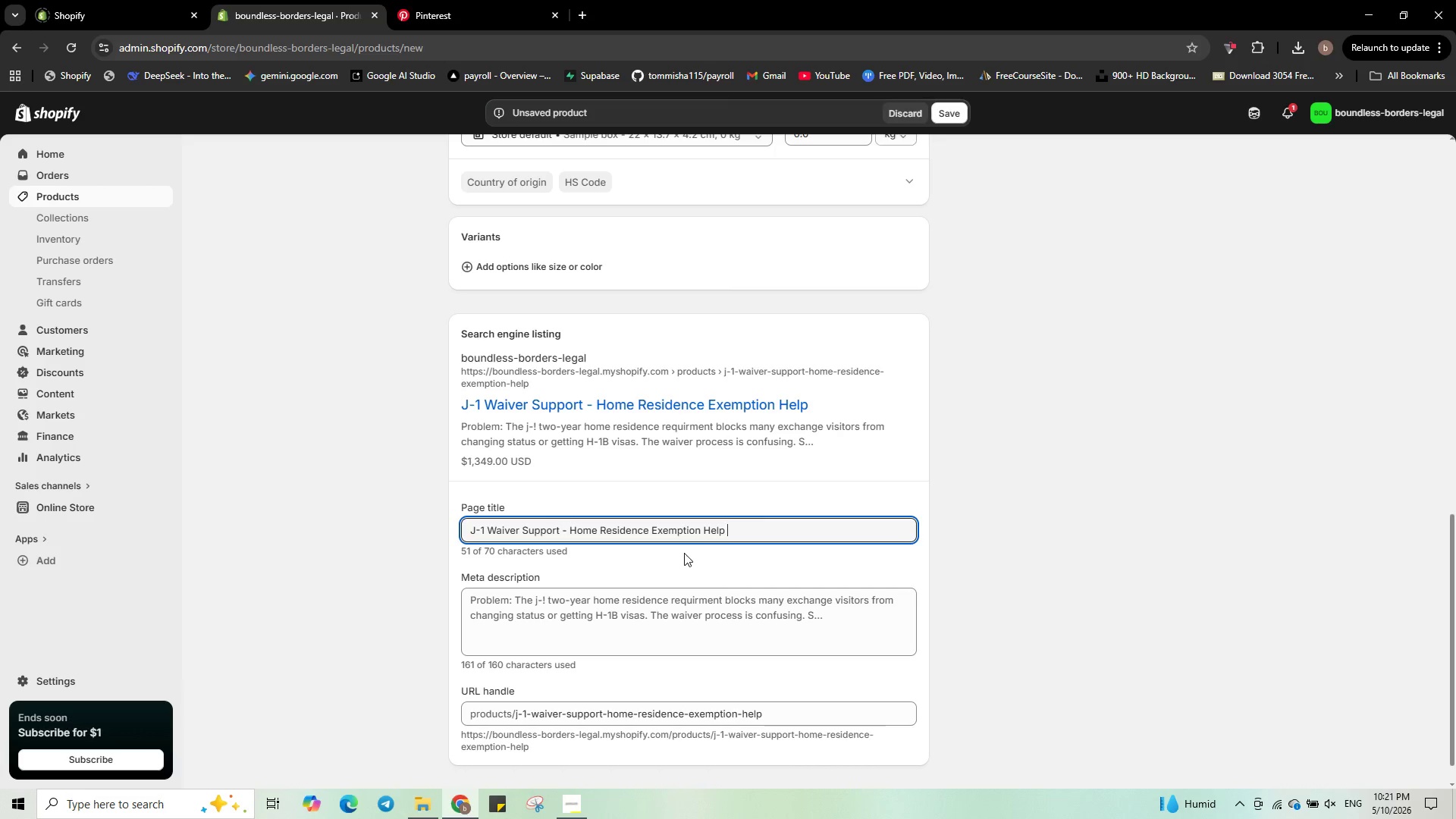 
wait(23.62)
 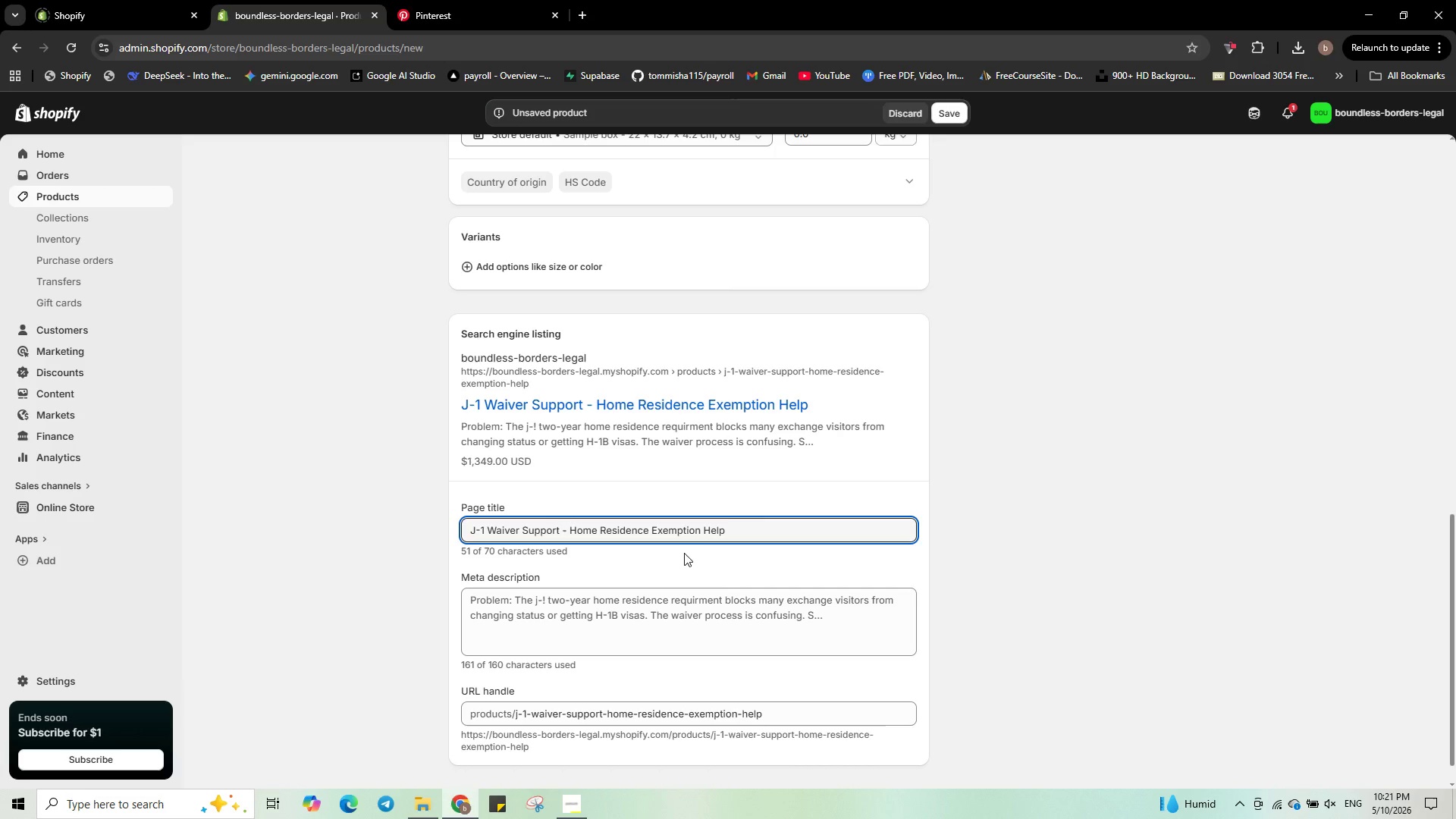 
type(| Boundless )
 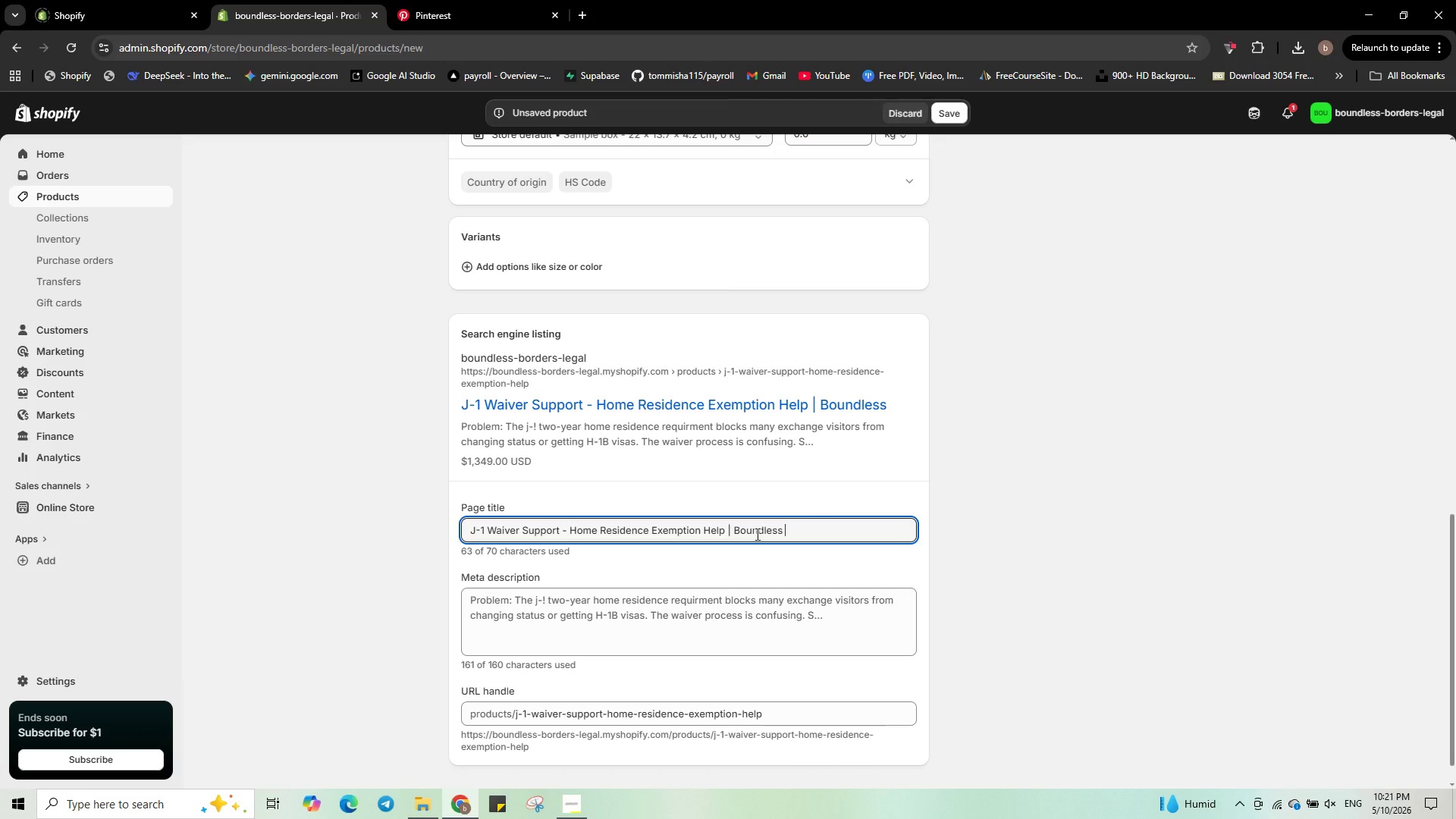 
wait(6.58)
 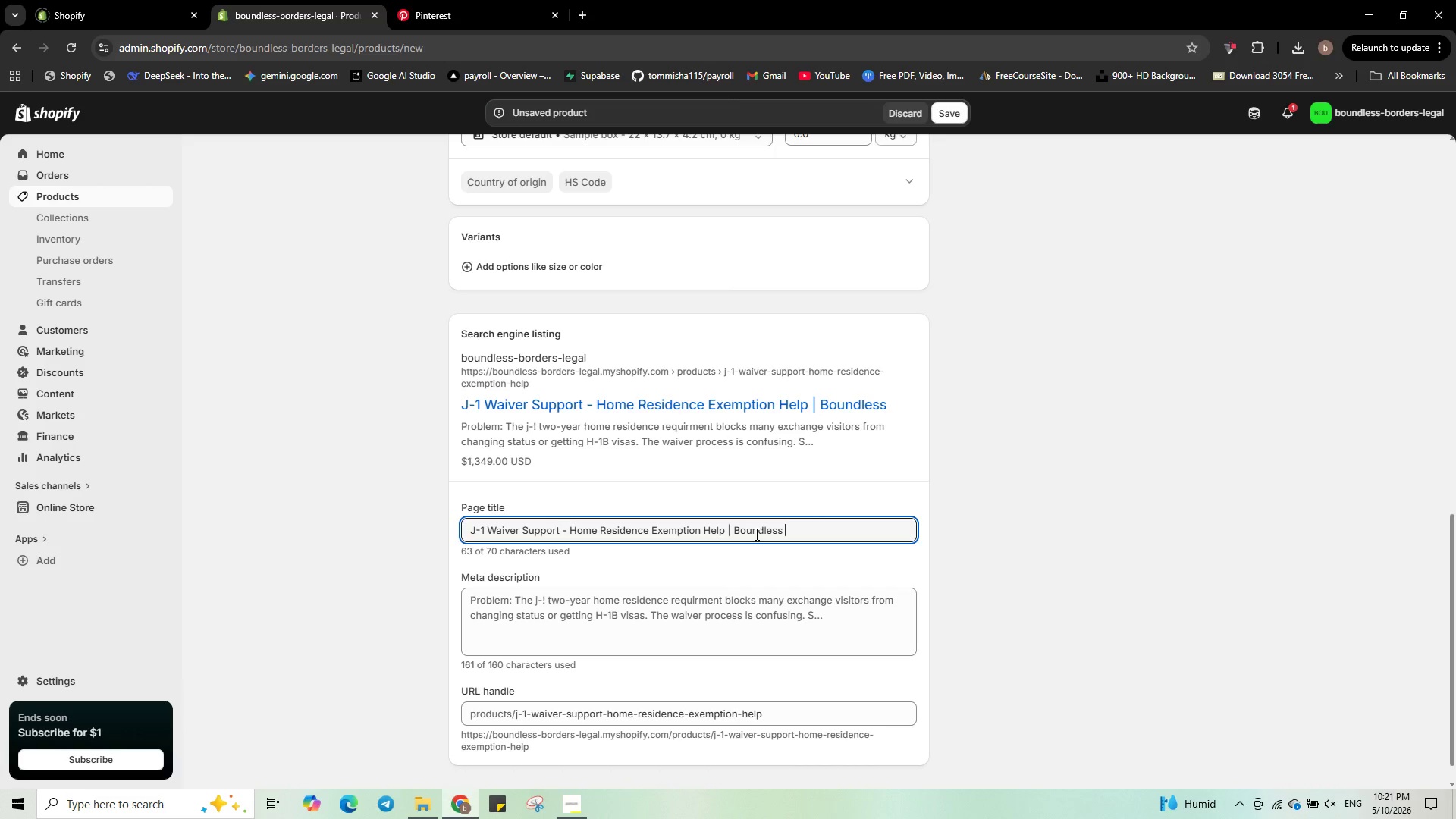 
type(Borders )
 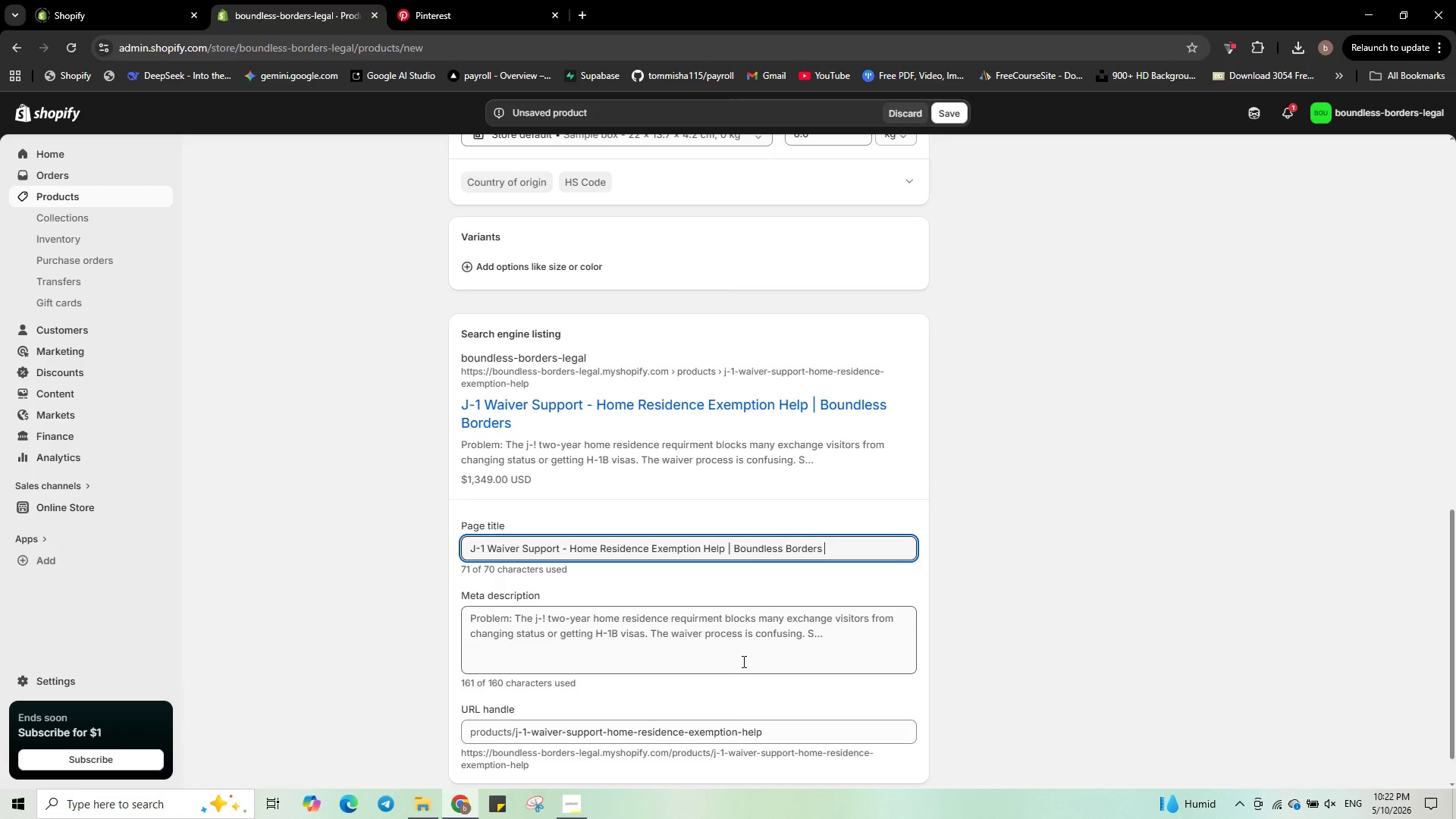 
left_click([733, 657])
 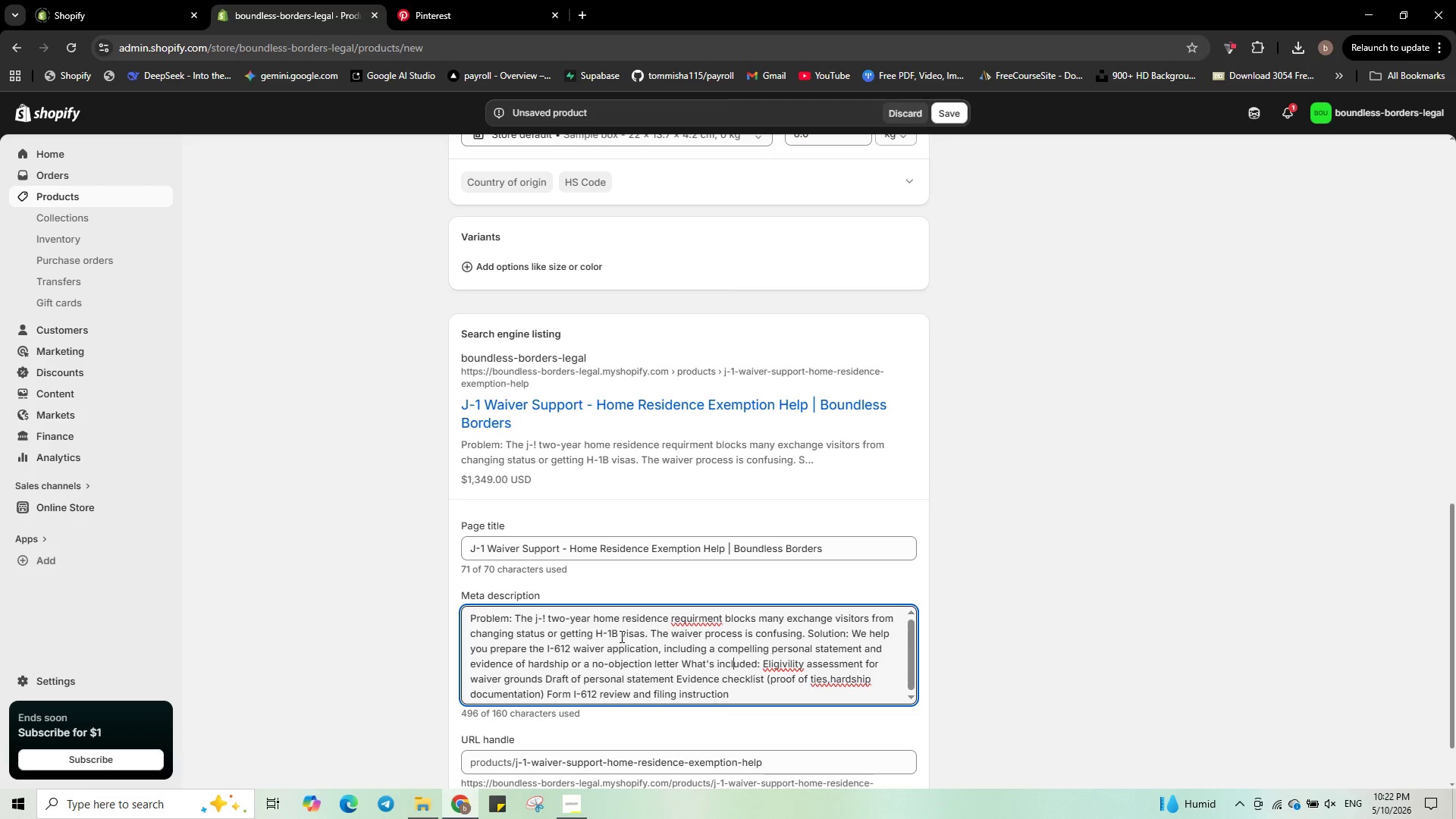 
key(Control+A)
 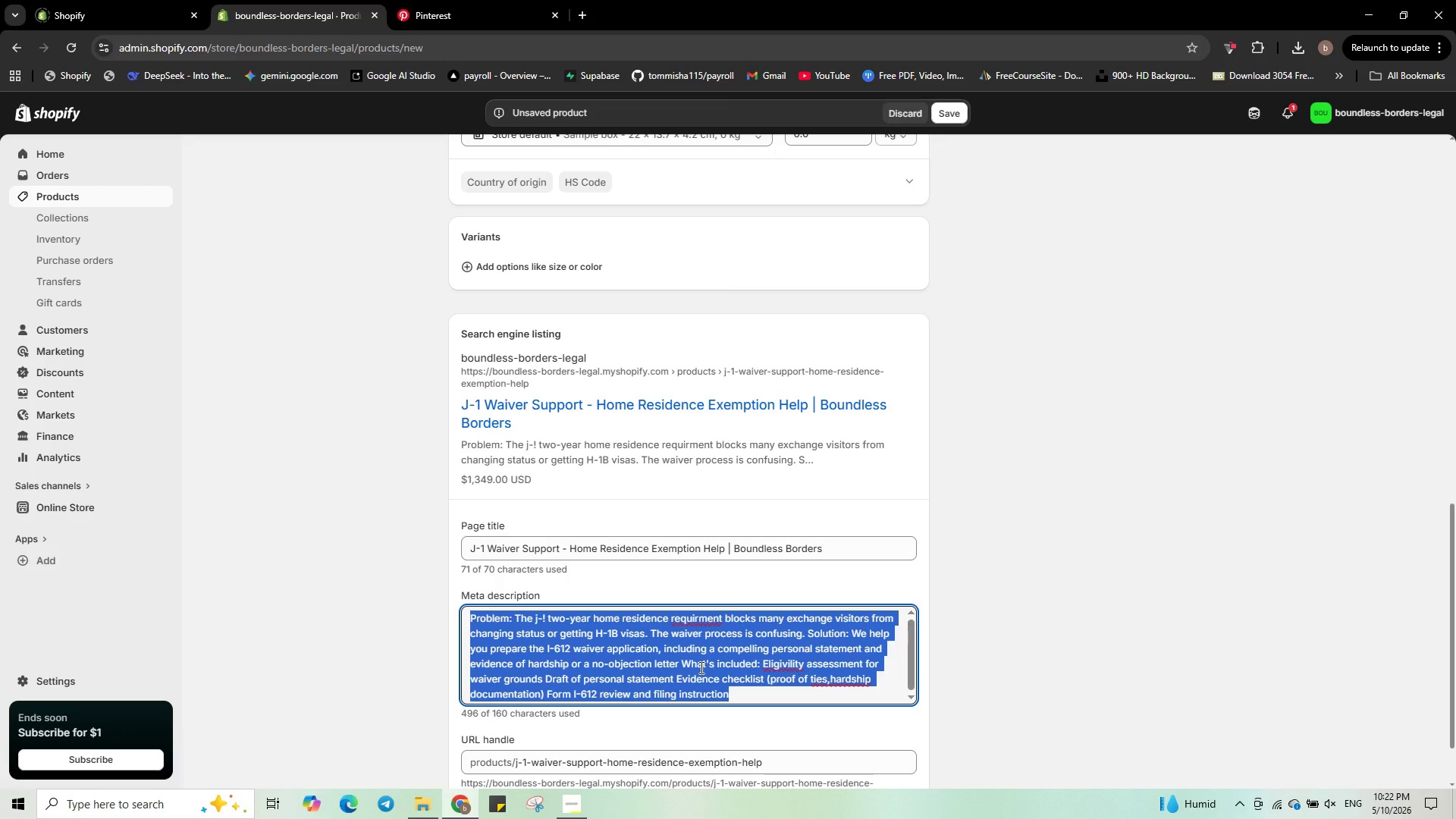 
type(J-1 waiver application )
 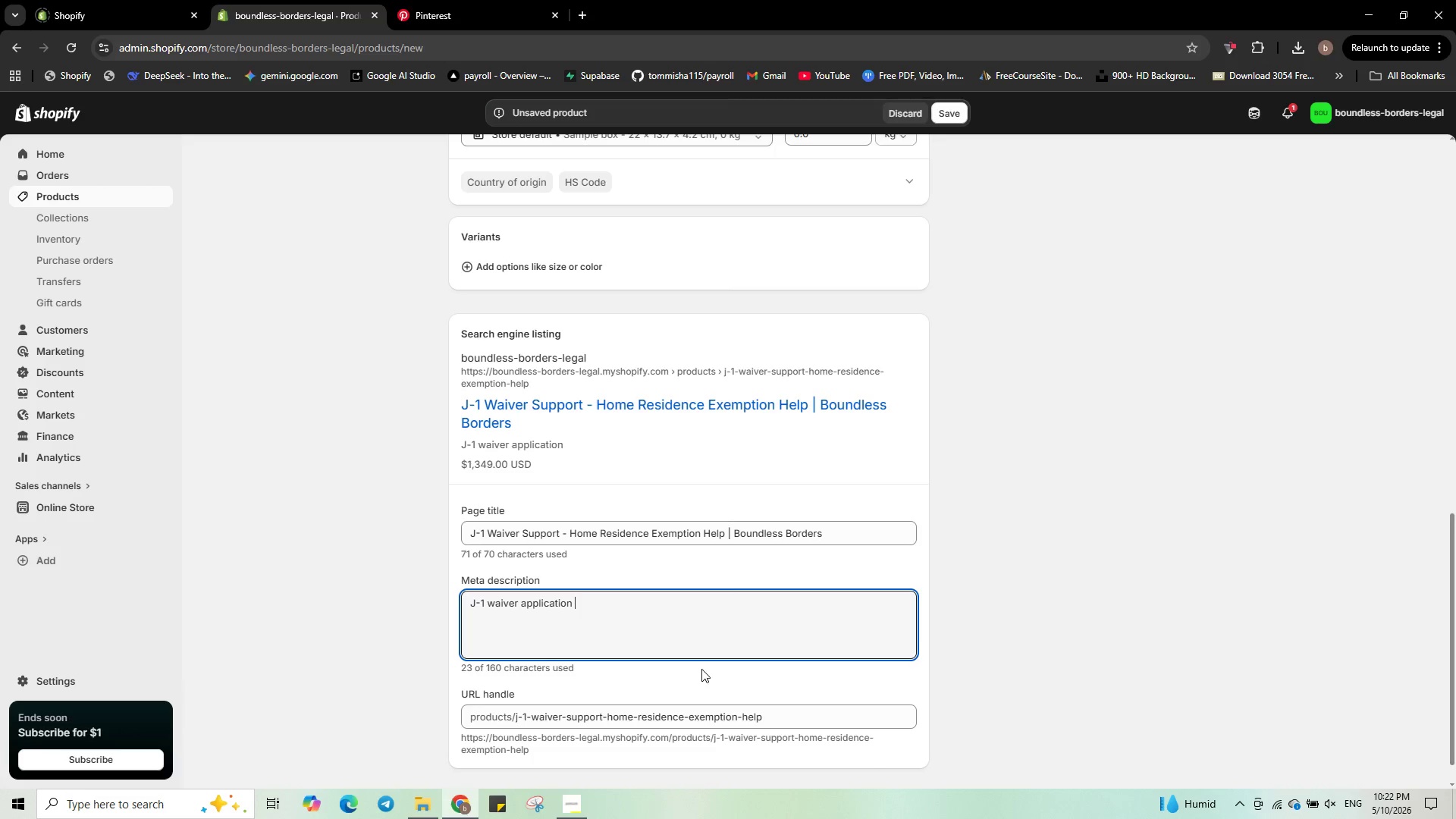 
type(support )
 